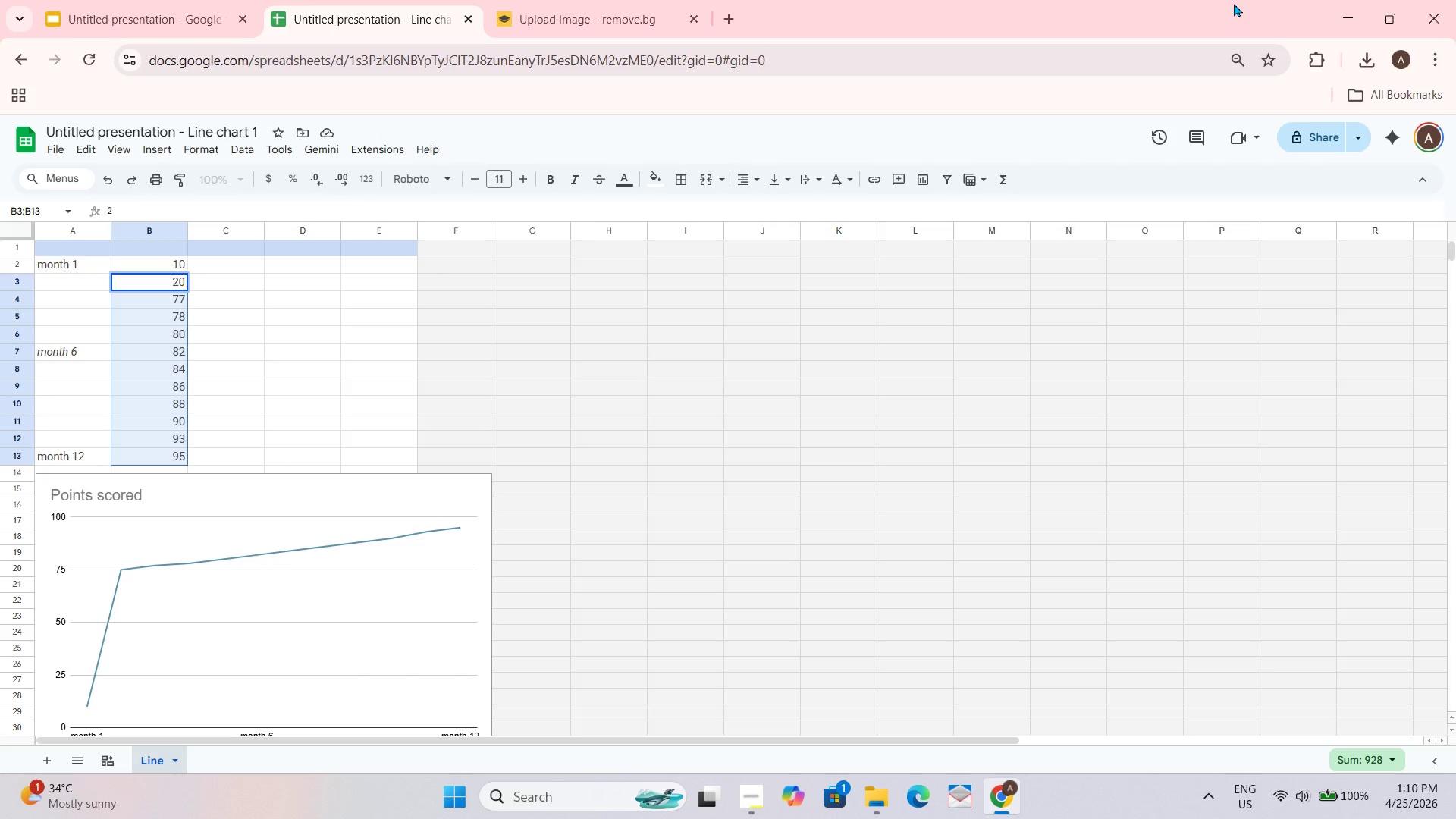 
key(Numpad0)
 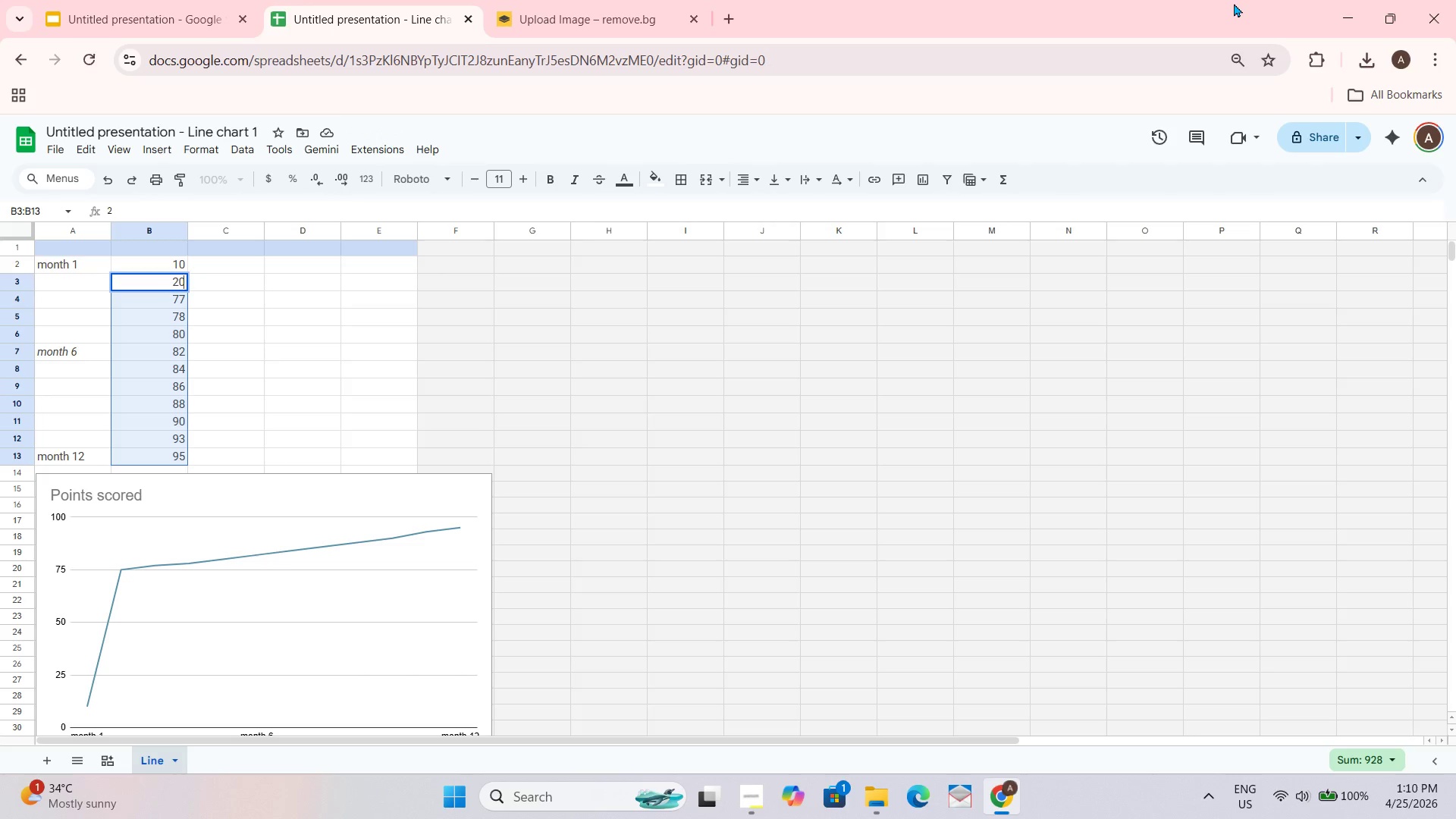 
key(Tab)
 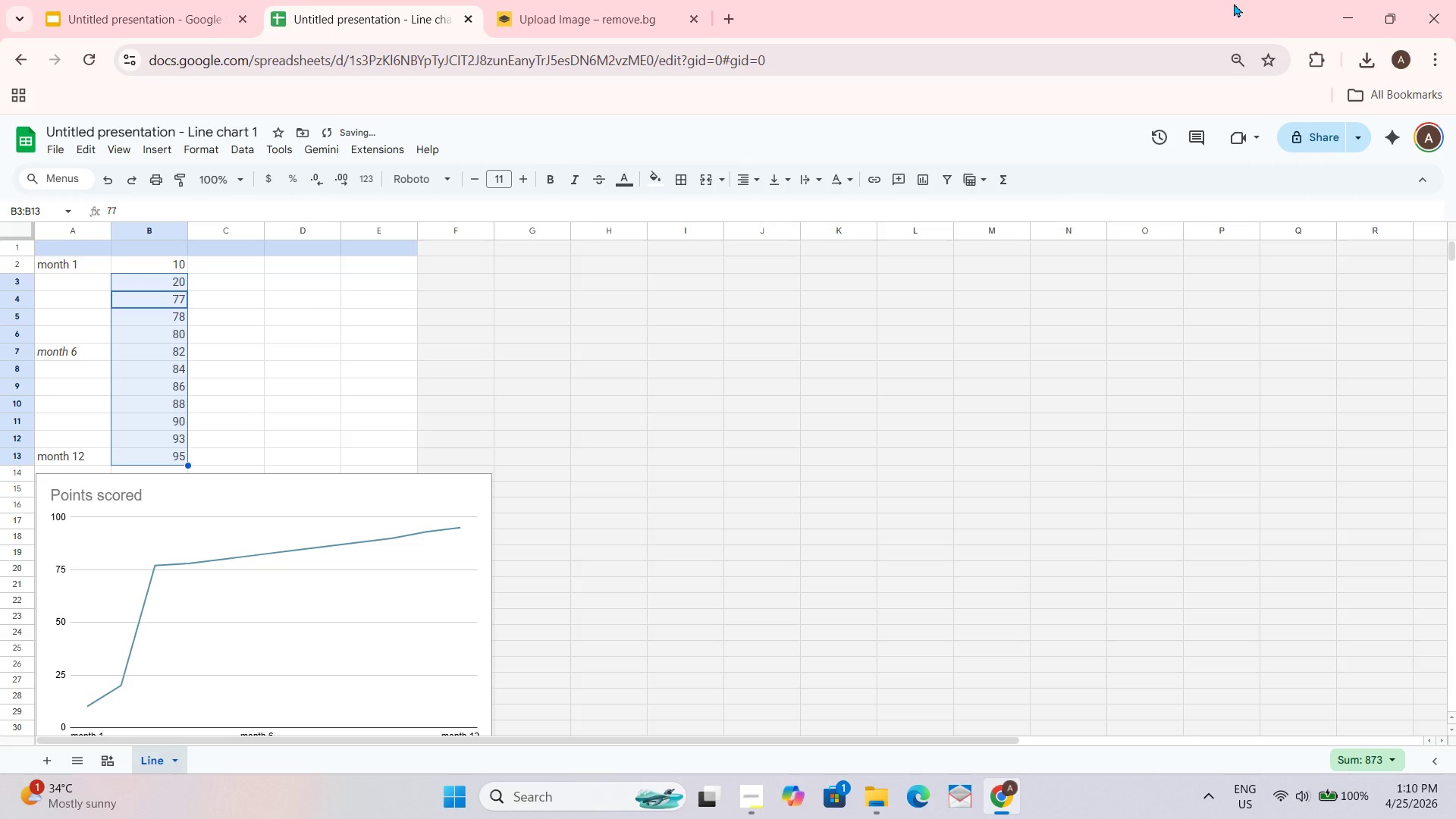 
key(Numpad3)
 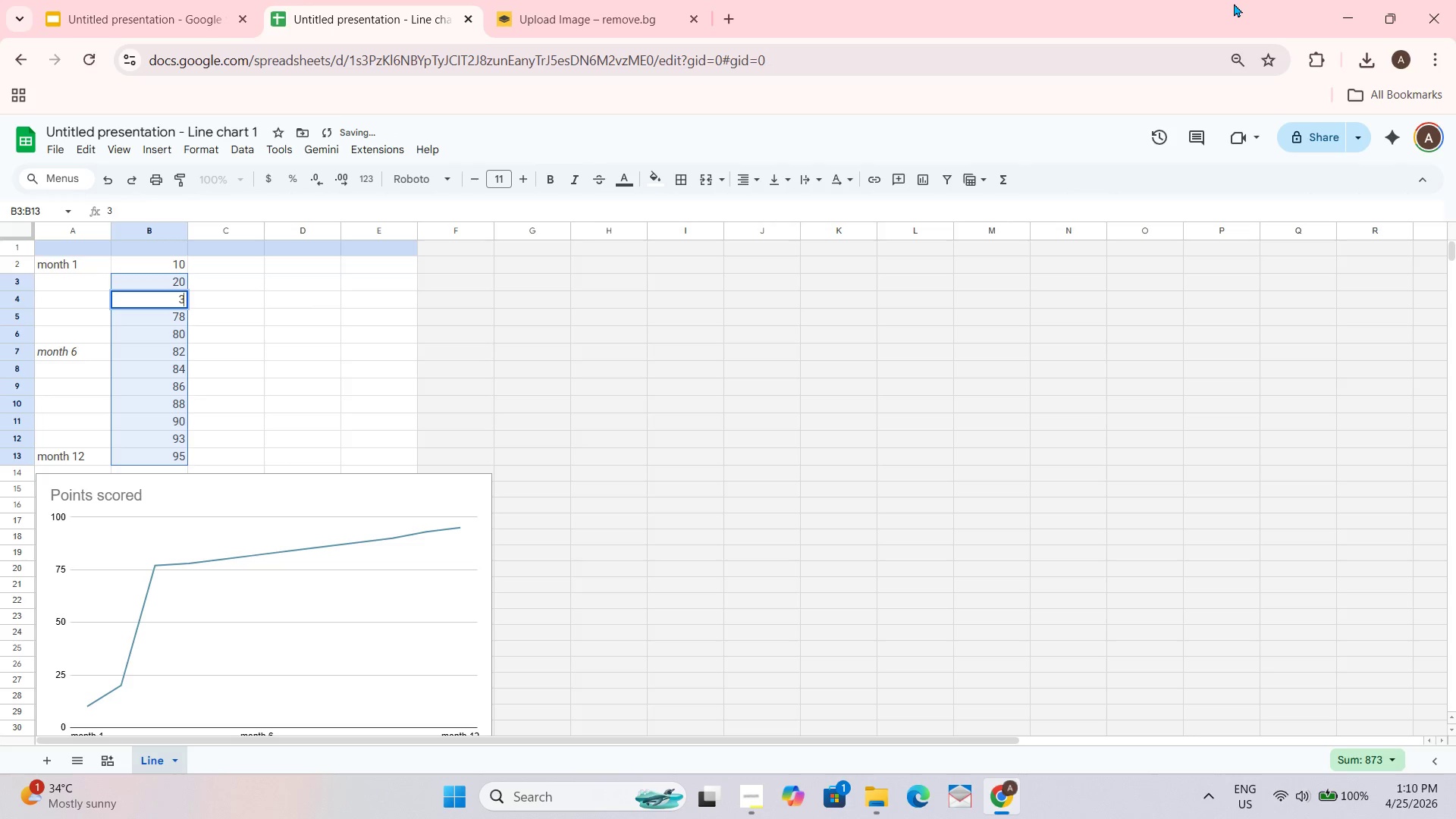 
key(Numpad0)
 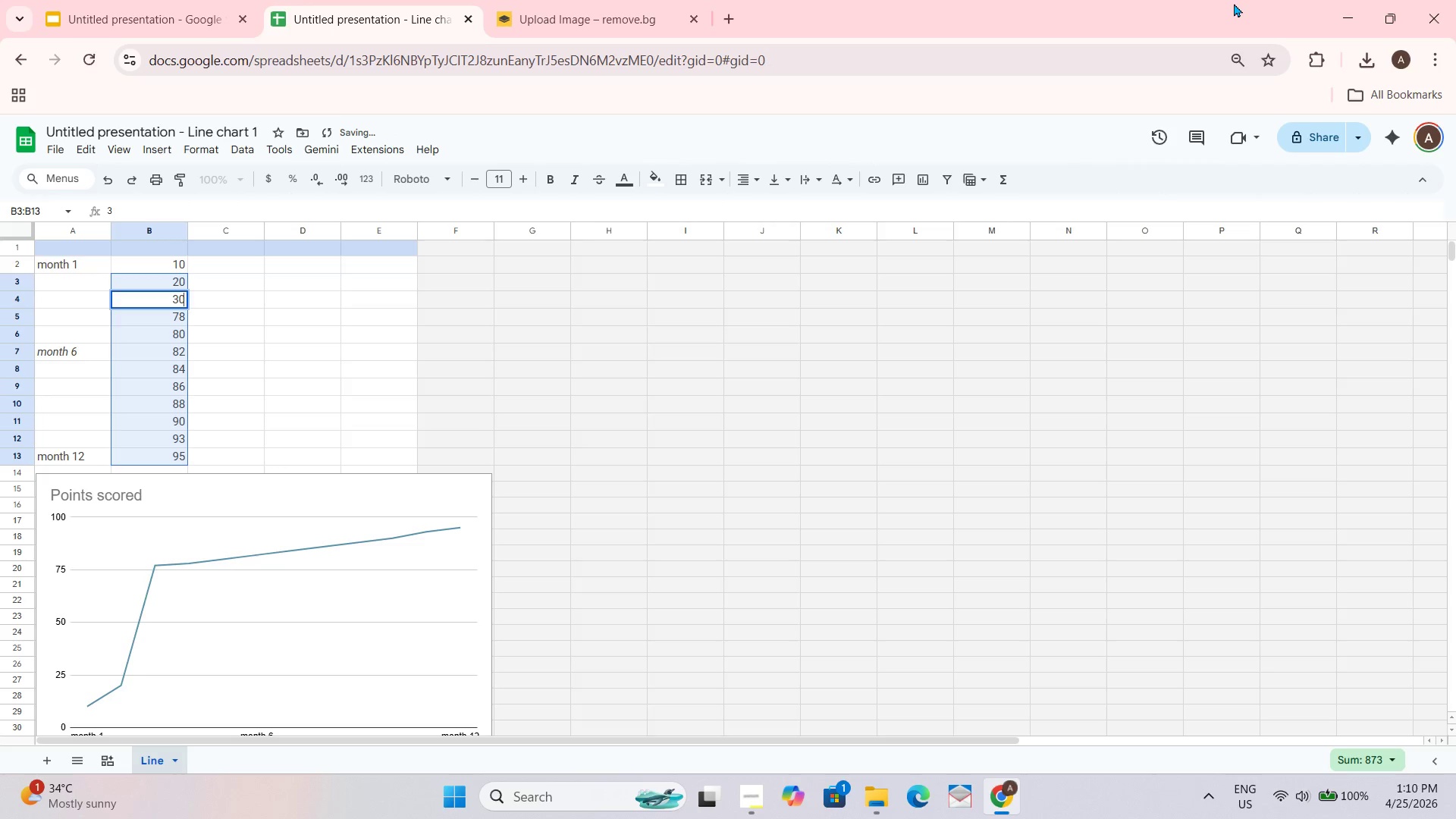 
key(Tab)
 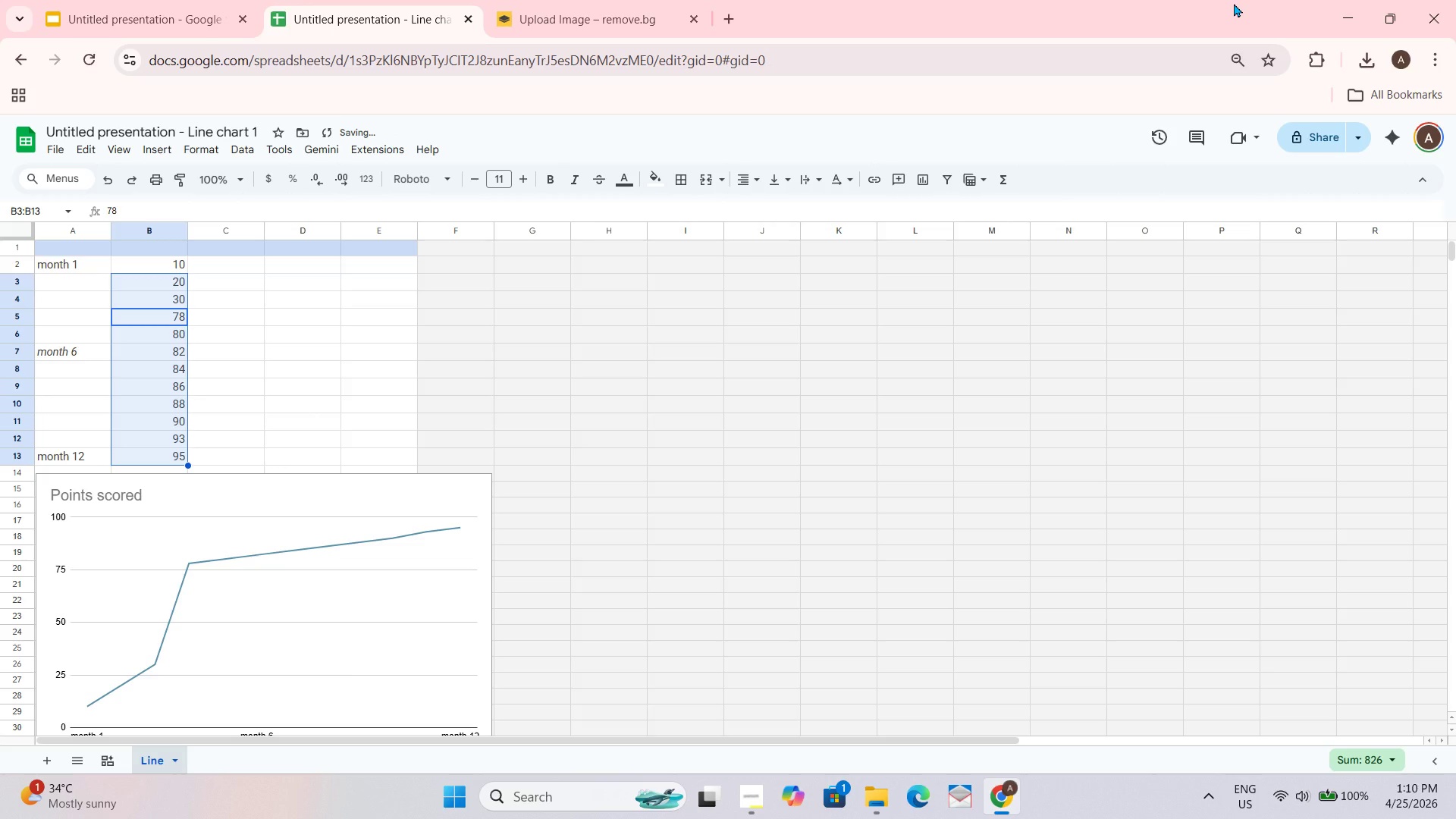 
key(Numpad4)
 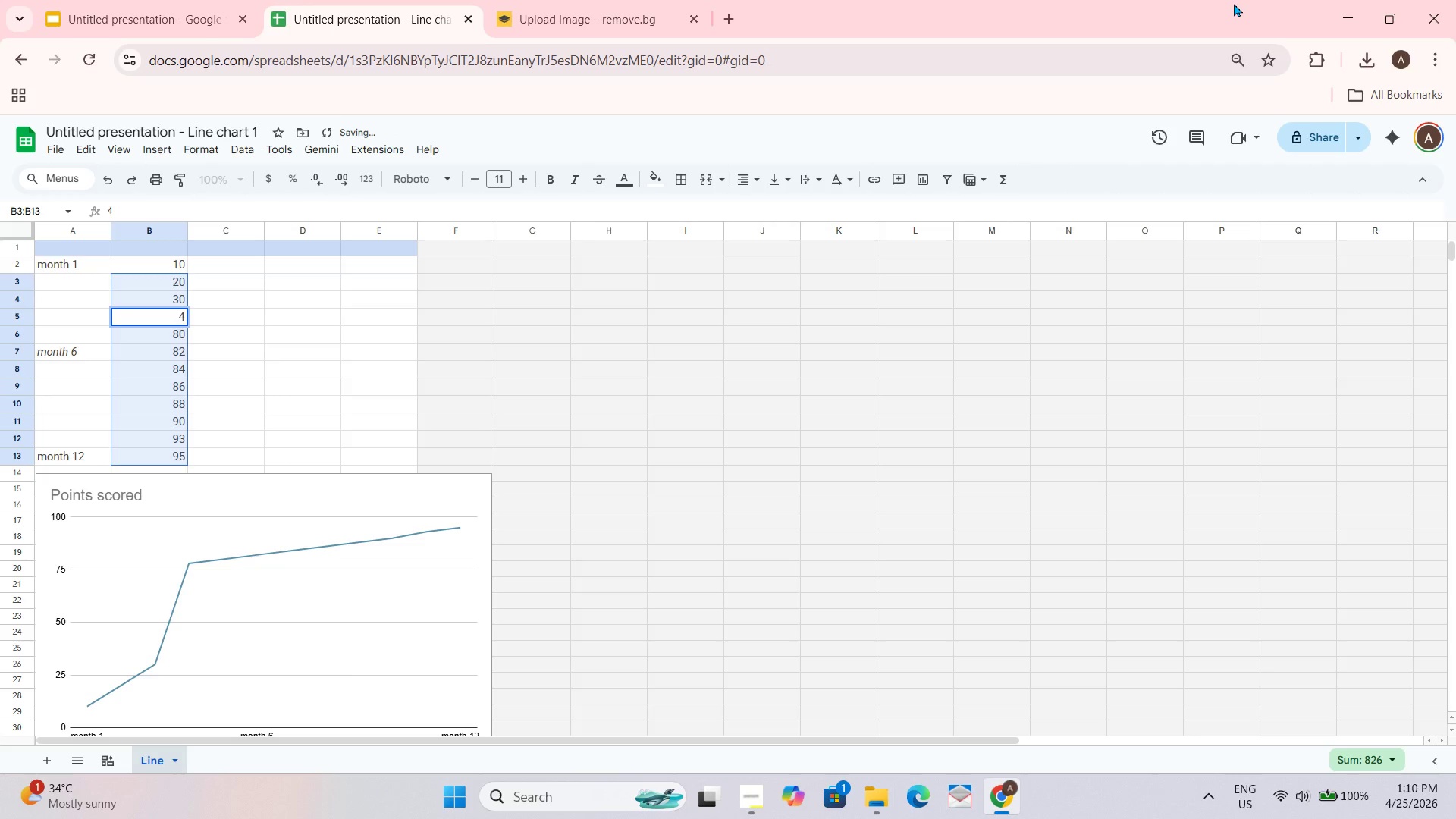 
key(Numpad0)
 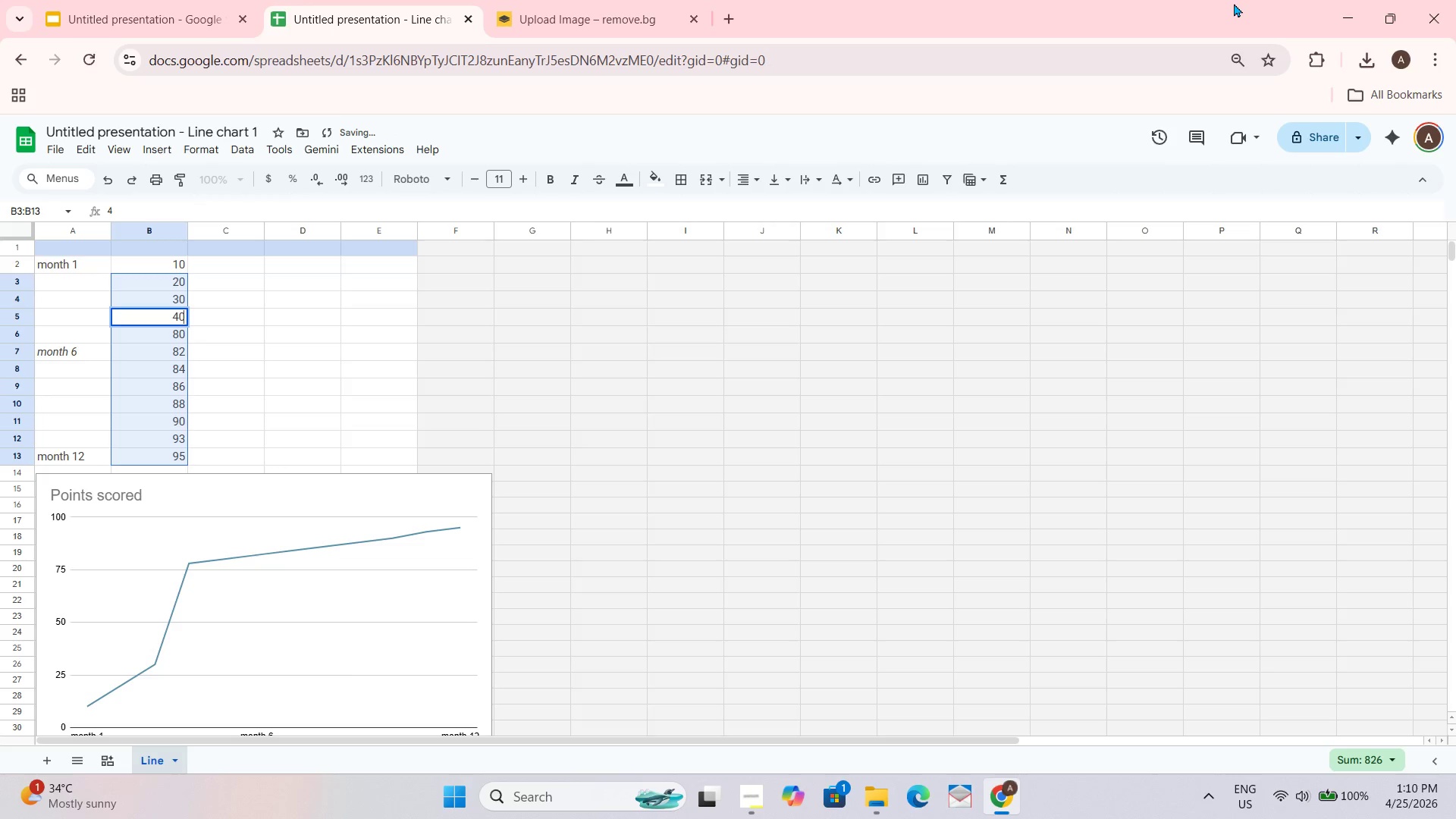 
key(Tab)
 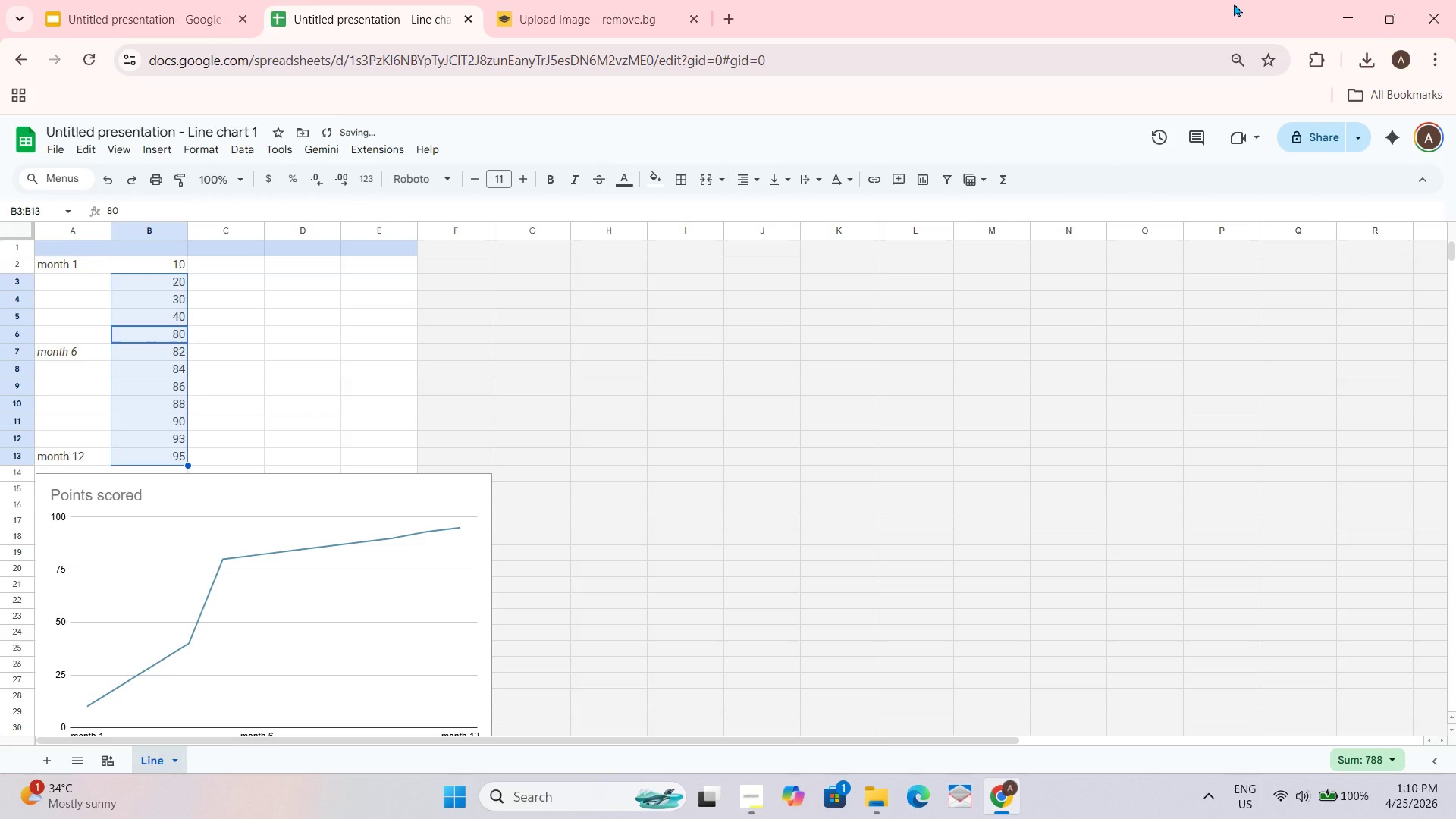 
key(Numpad5)
 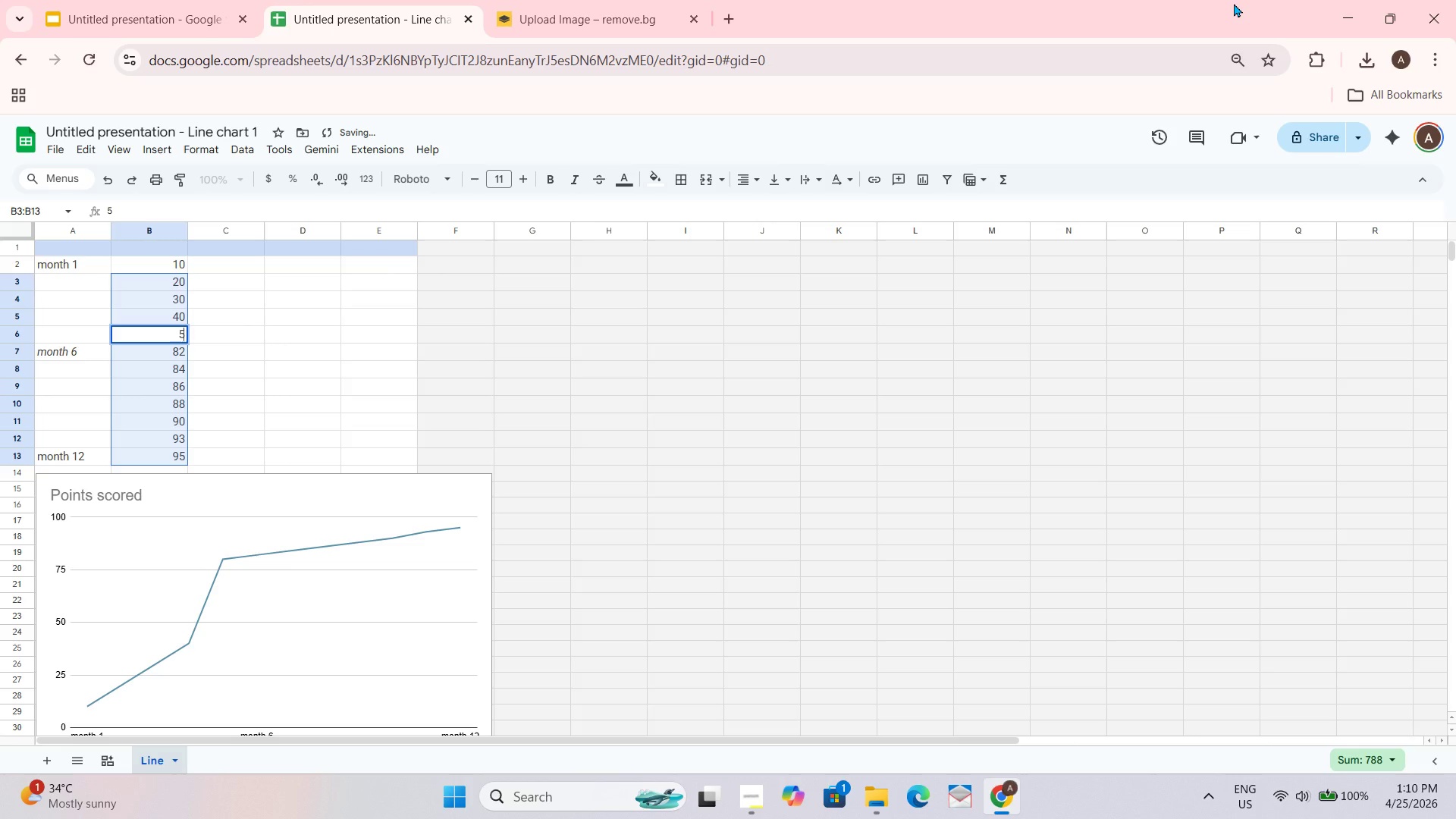 
key(Numpad0)
 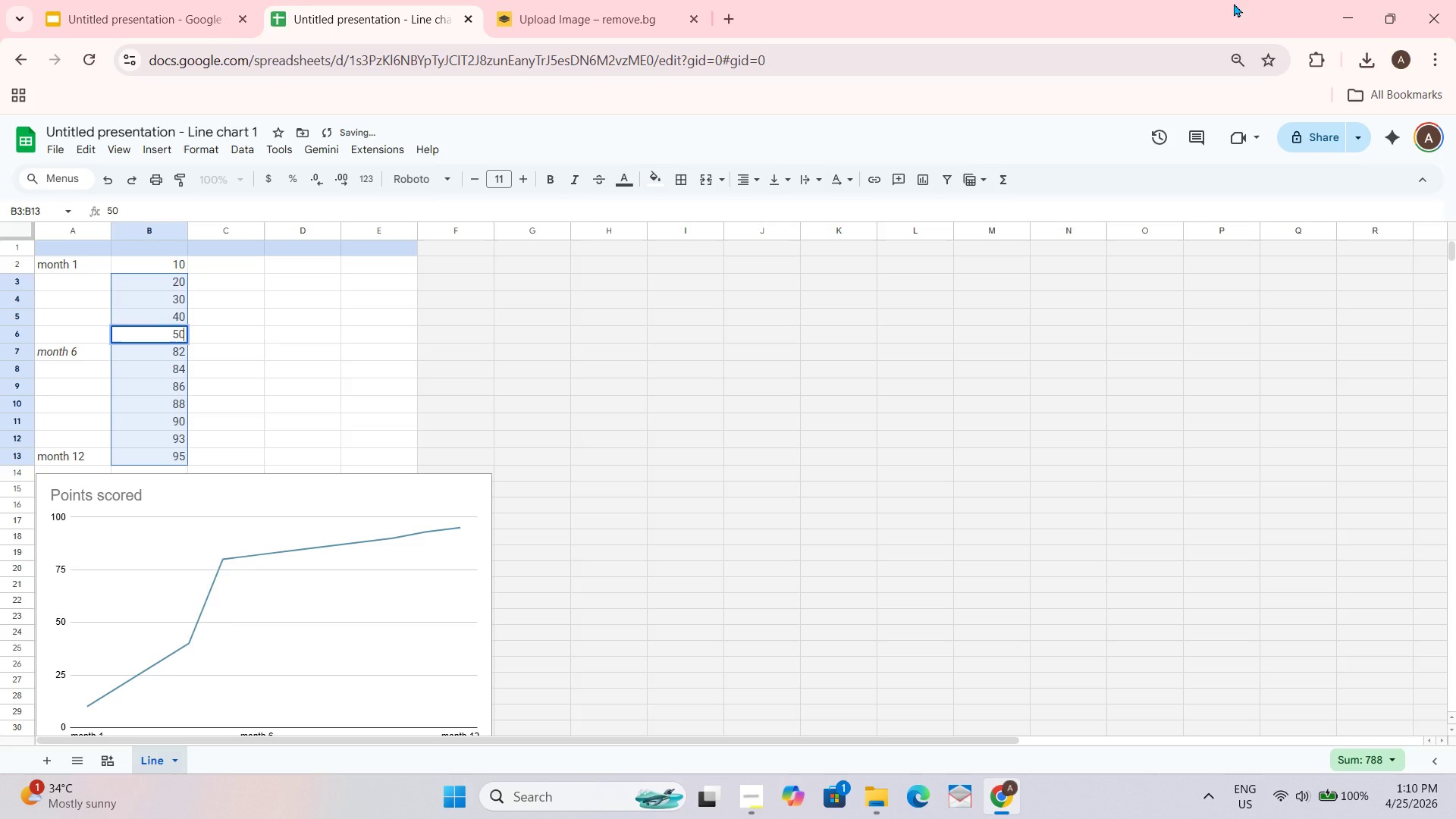 
key(Tab)
 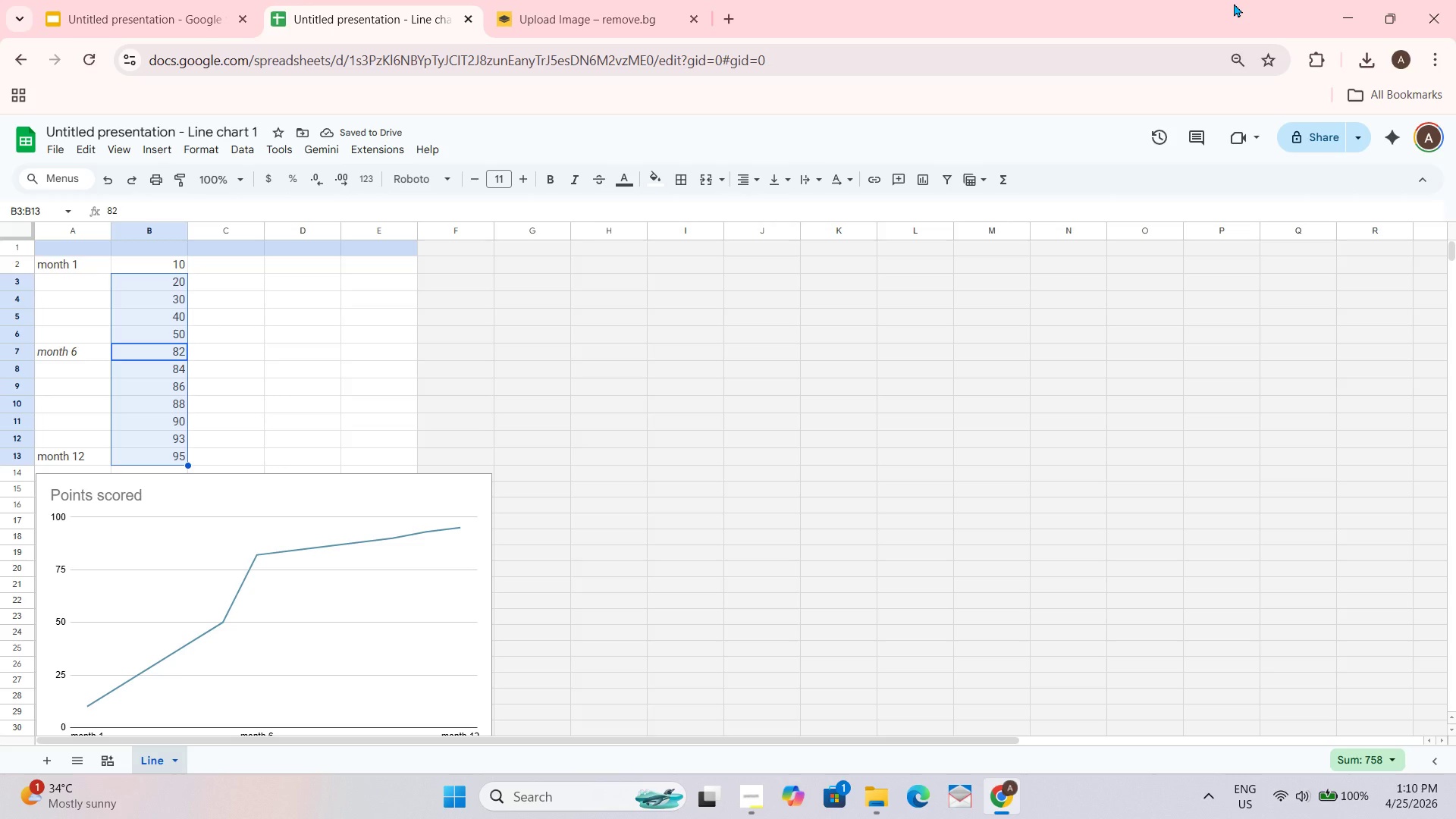 
key(Numpad5)
 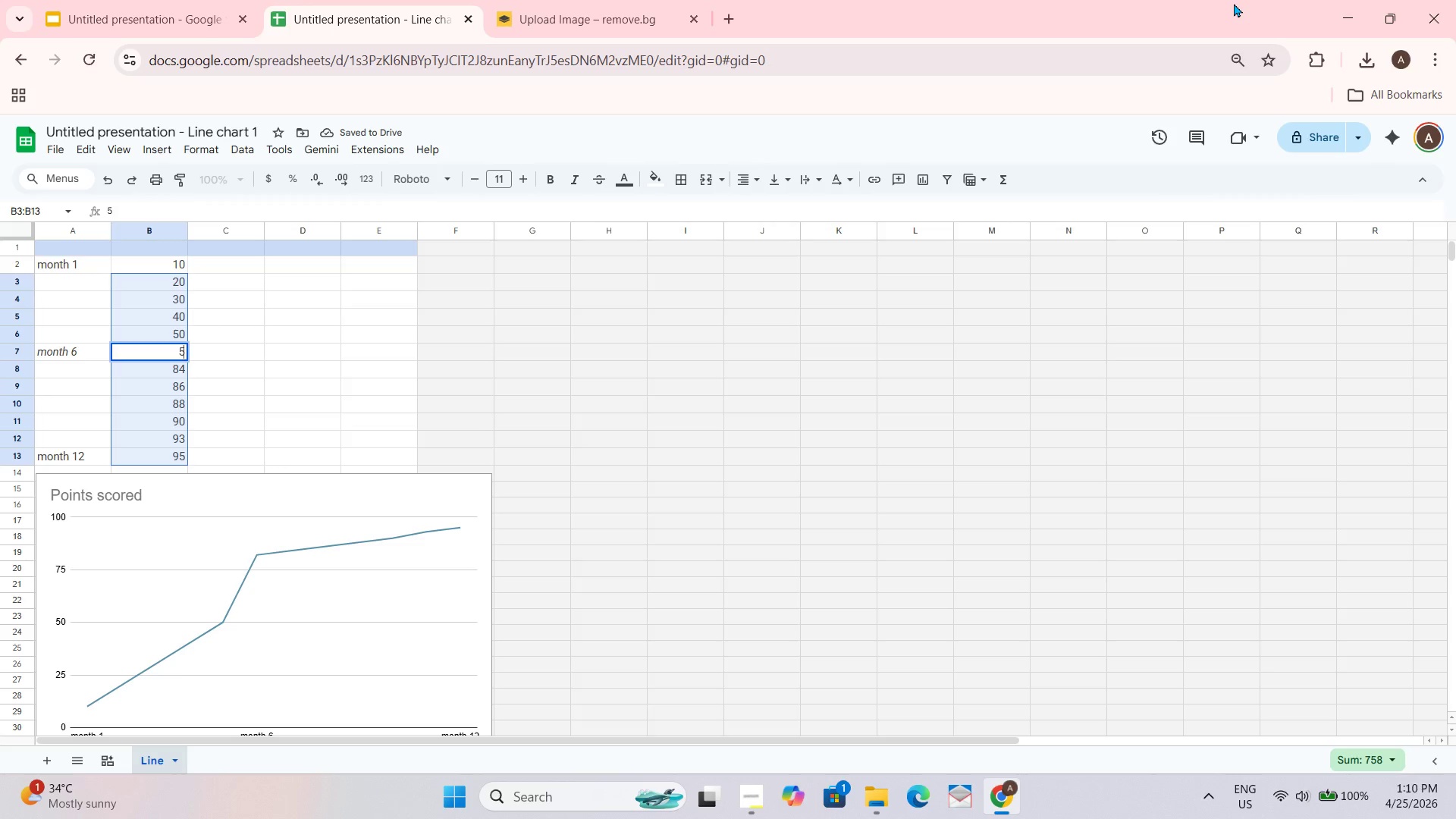 
key(Numpad5)
 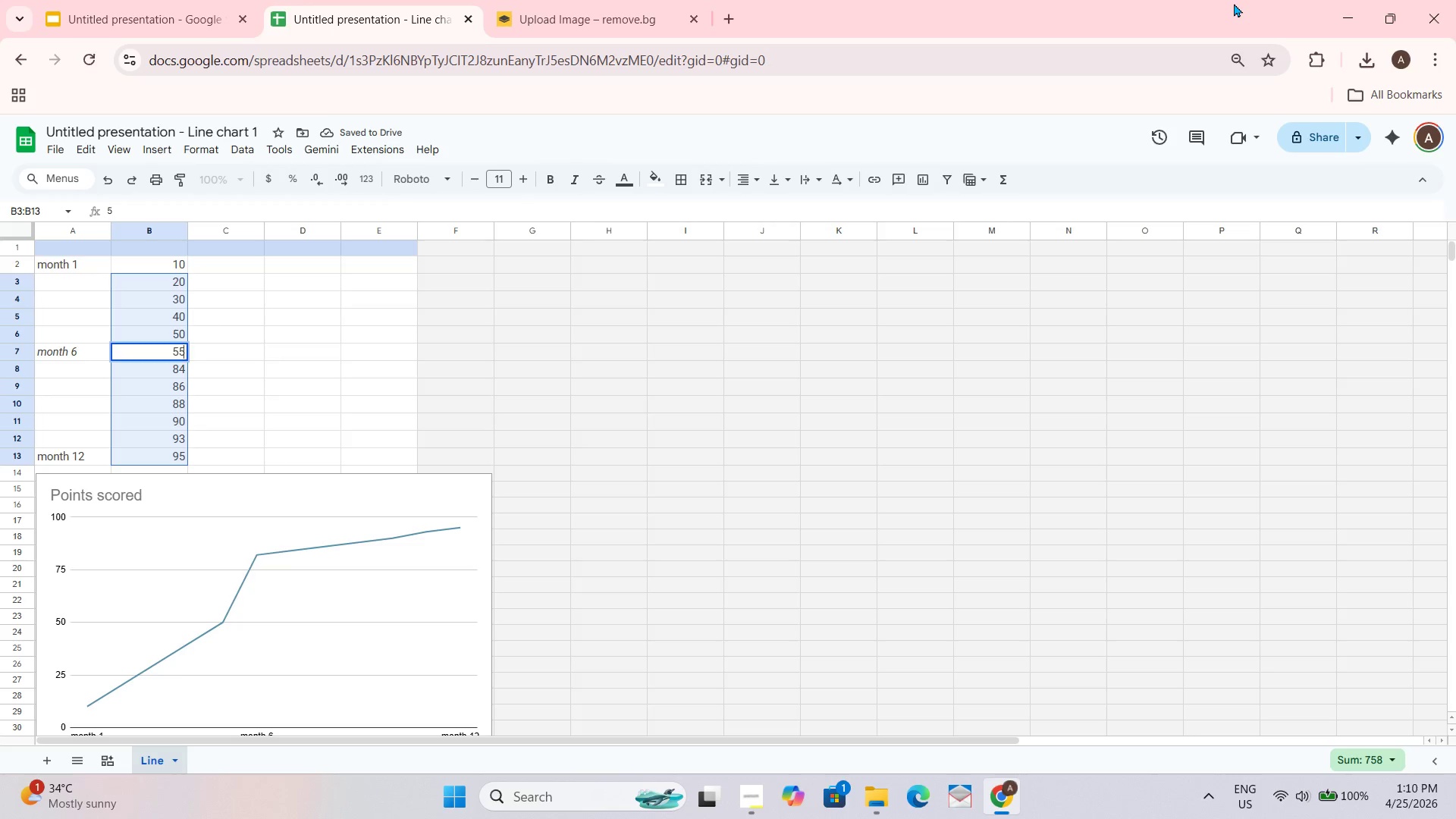 
key(Tab)
 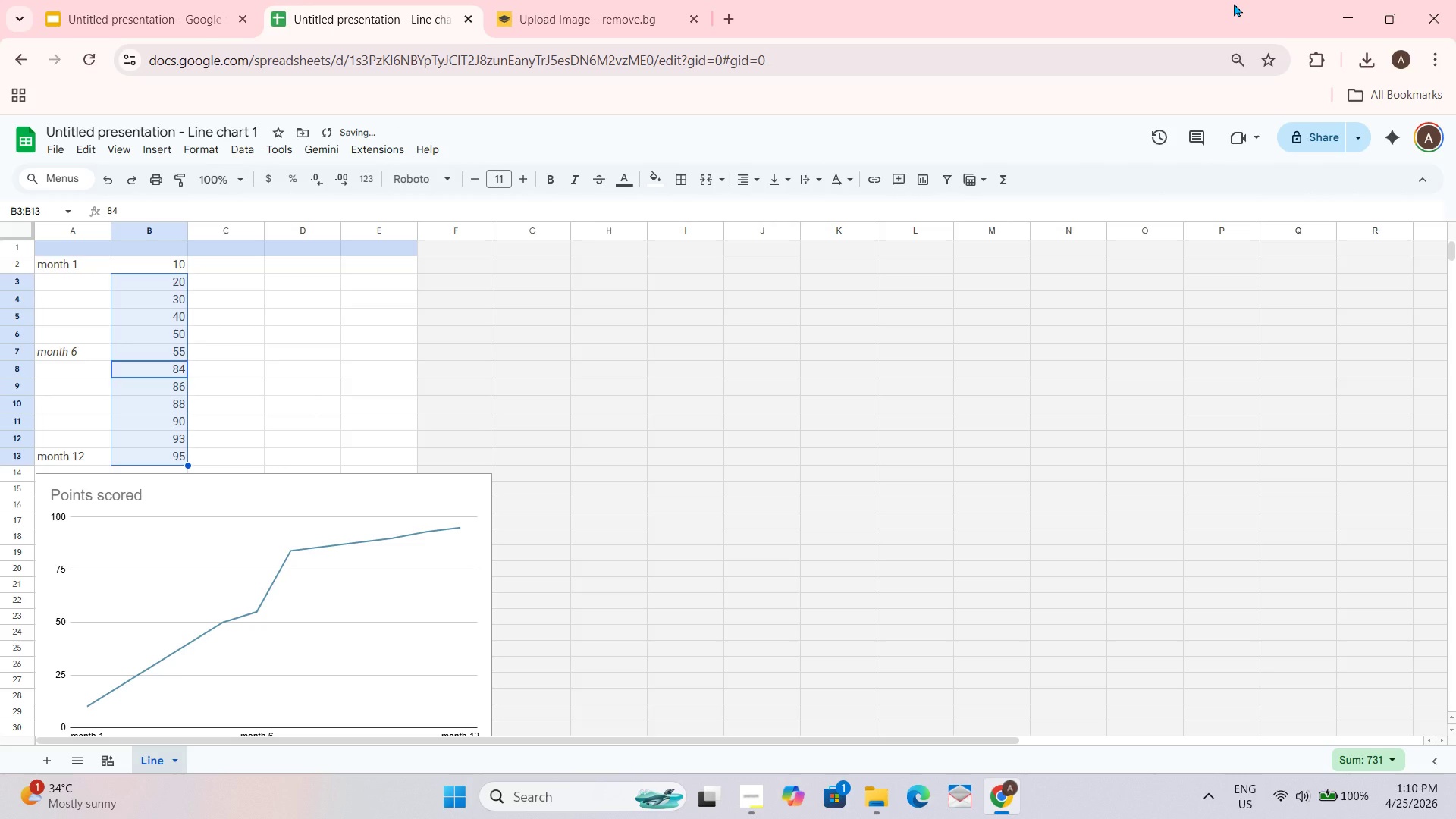 
key(Numpad6)
 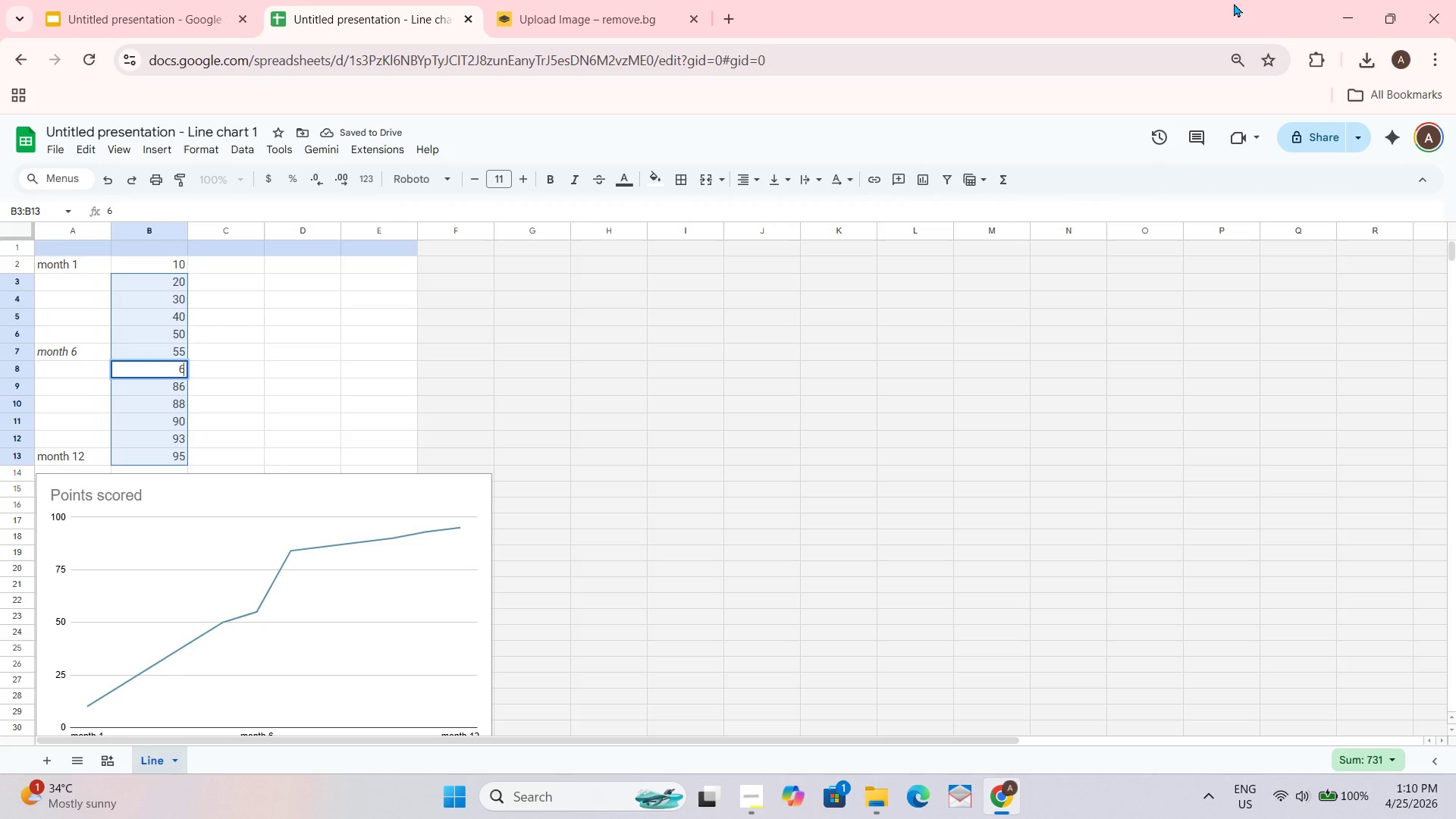 
key(Numpad0)
 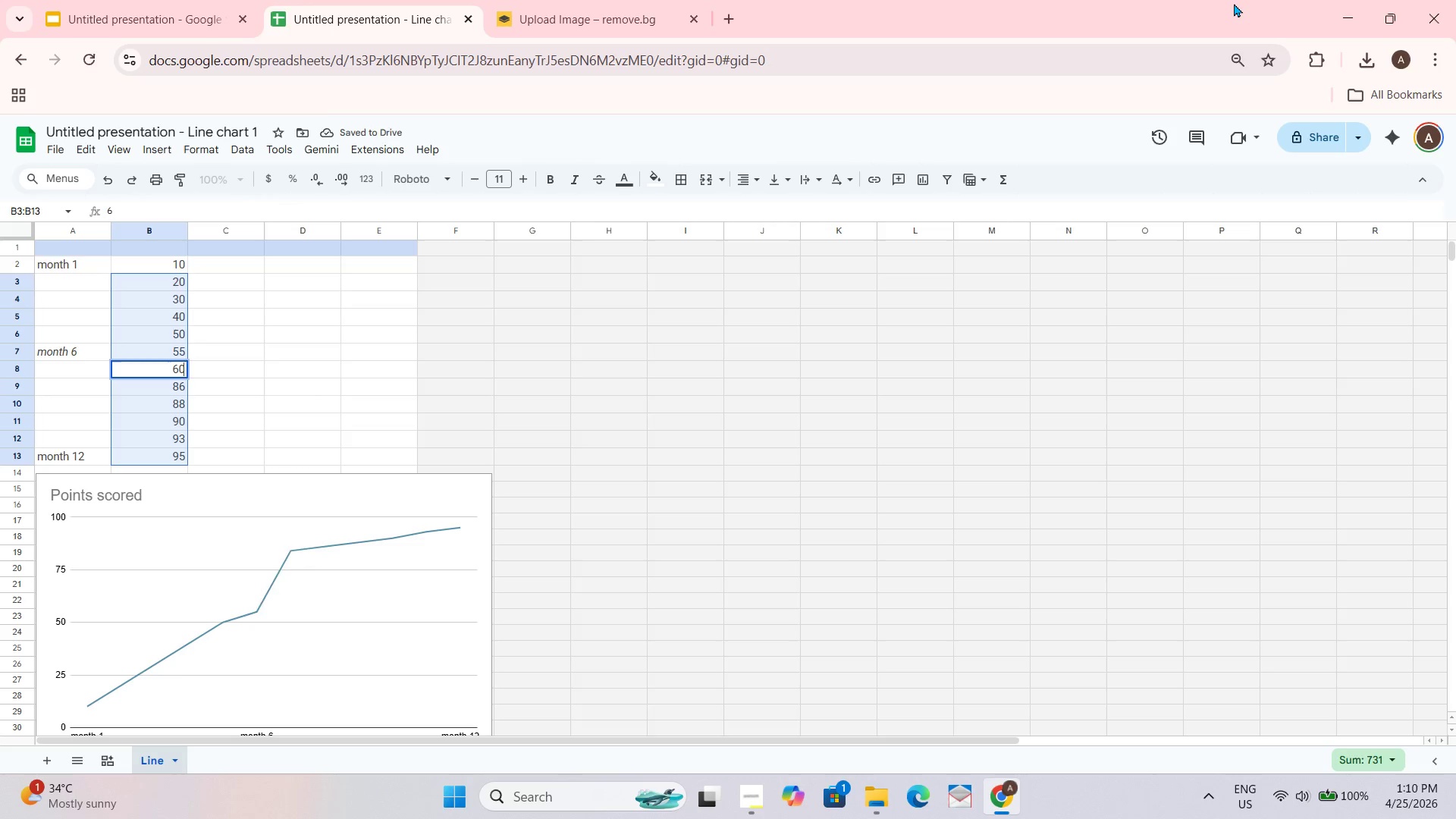 
key(Tab)
 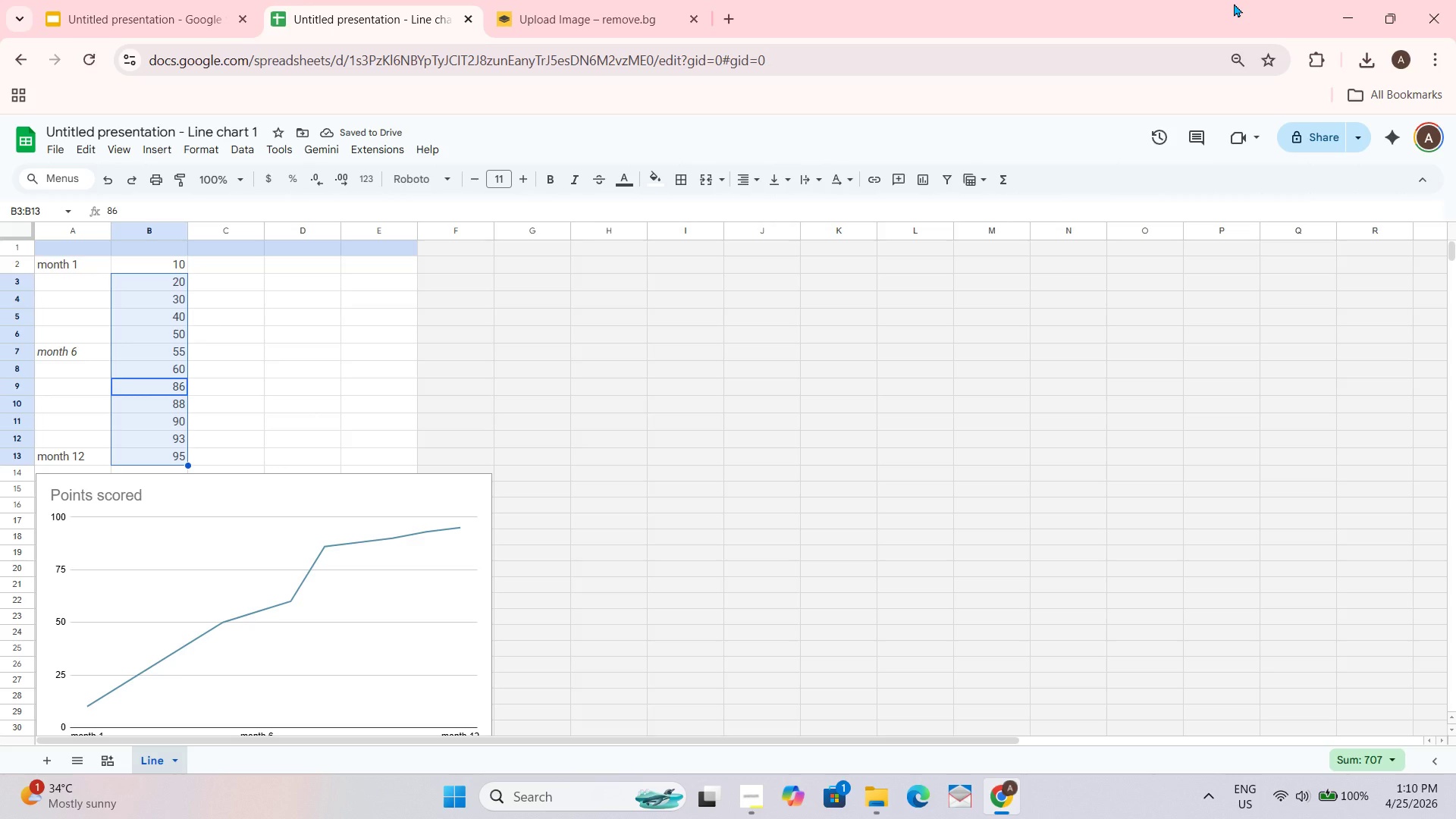 
wait(5.36)
 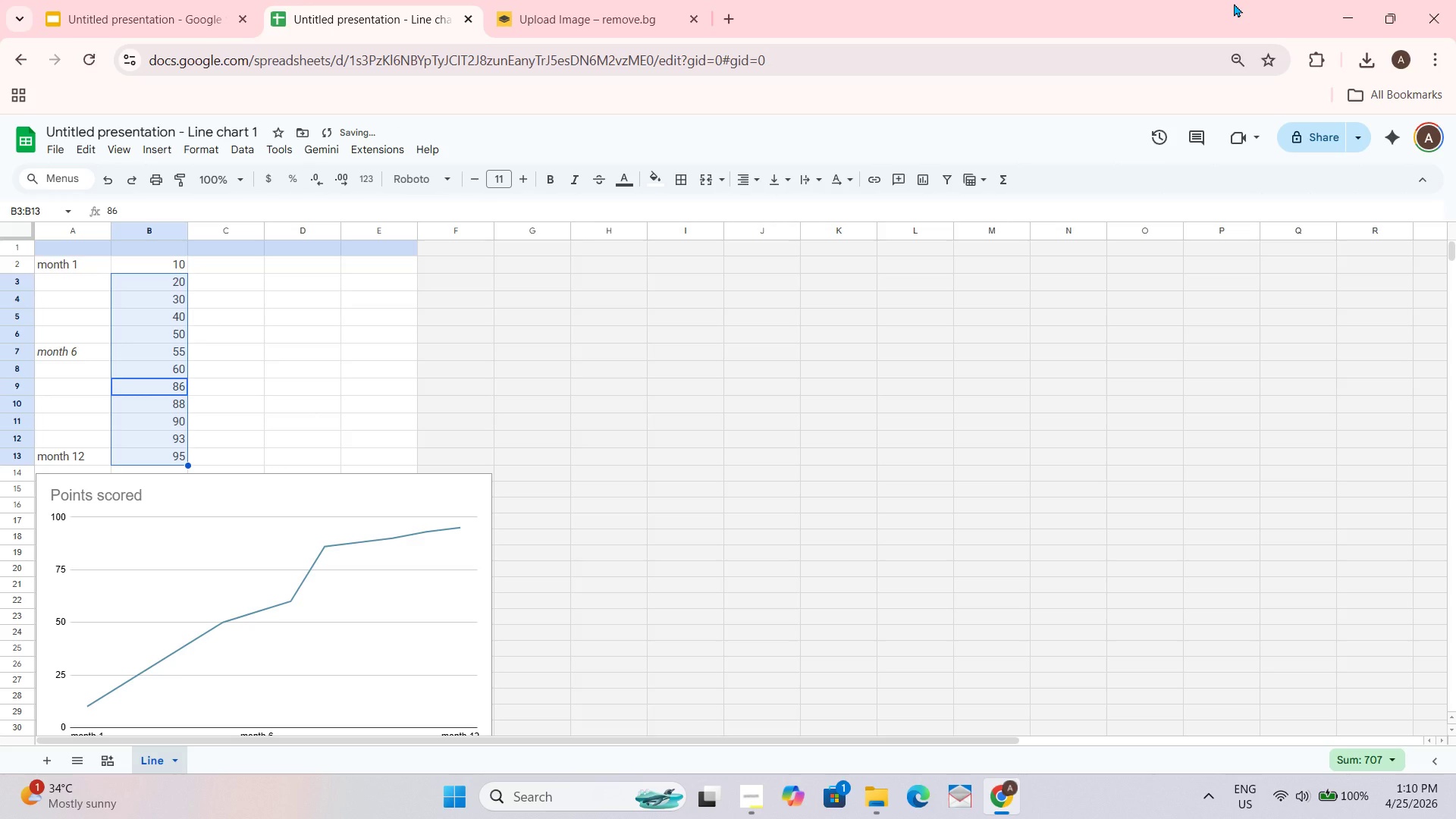 
key(Numpad6)
 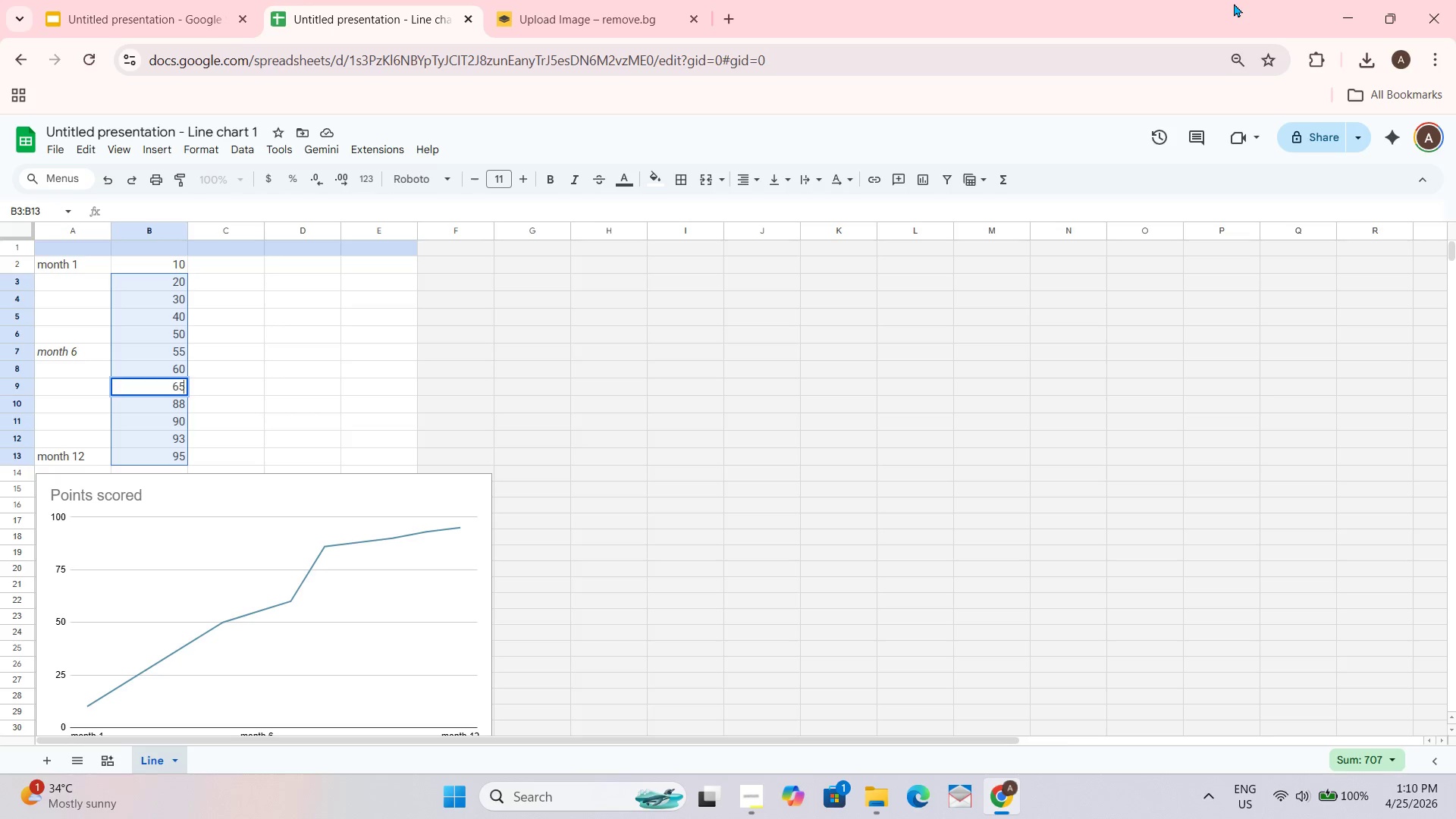 
key(Numpad5)
 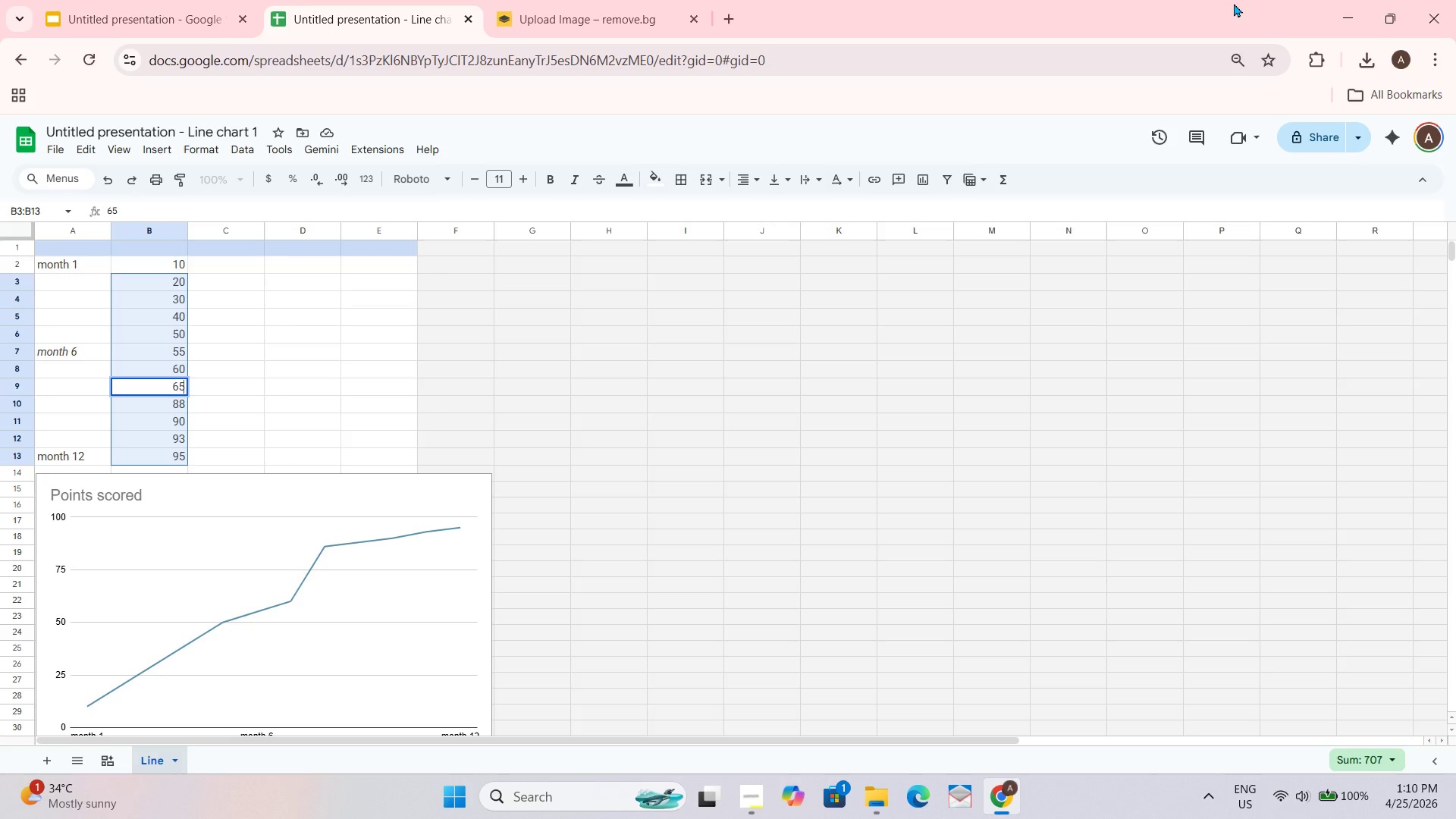 
key(Tab)
 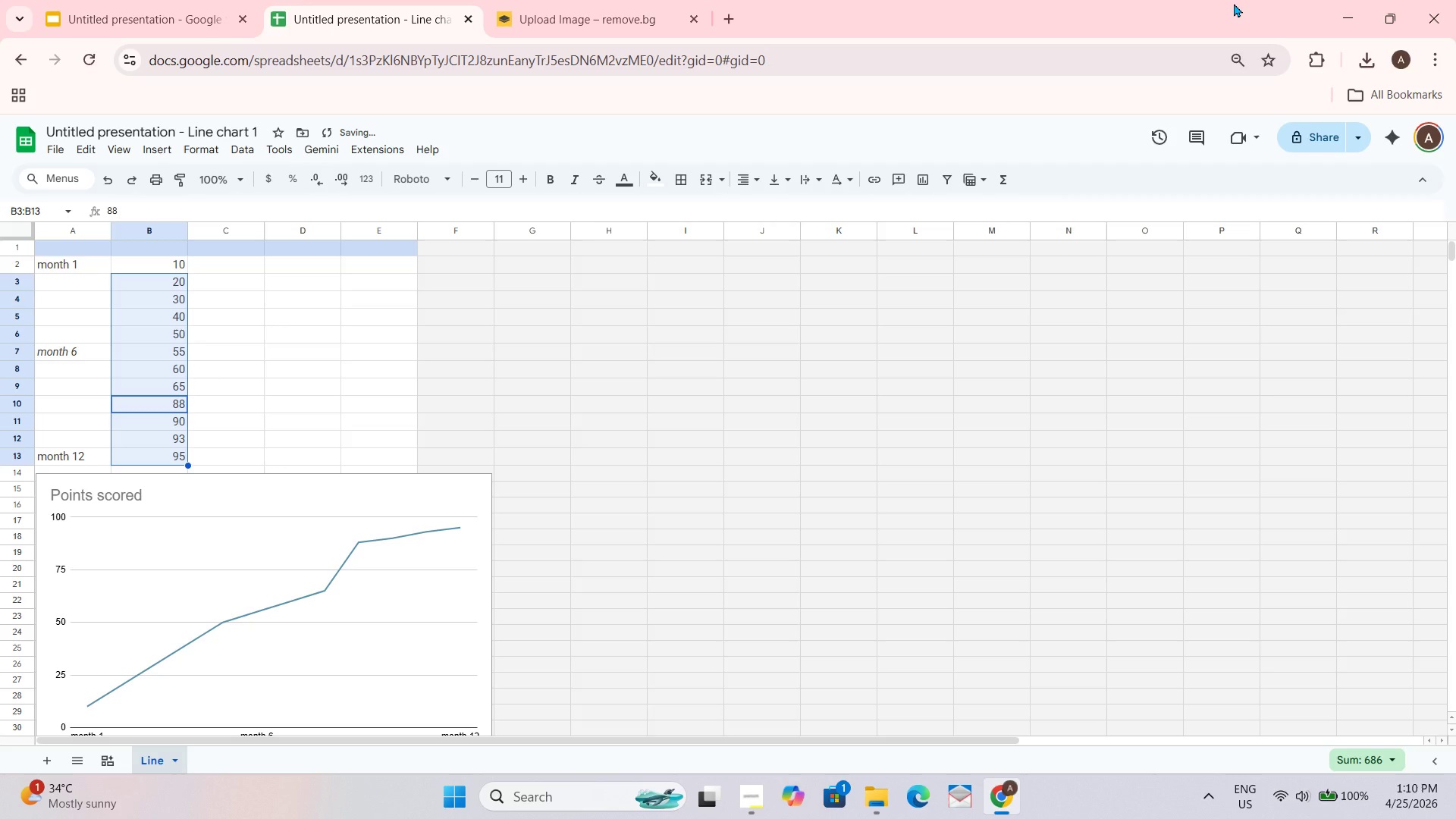 
key(Numpad6)
 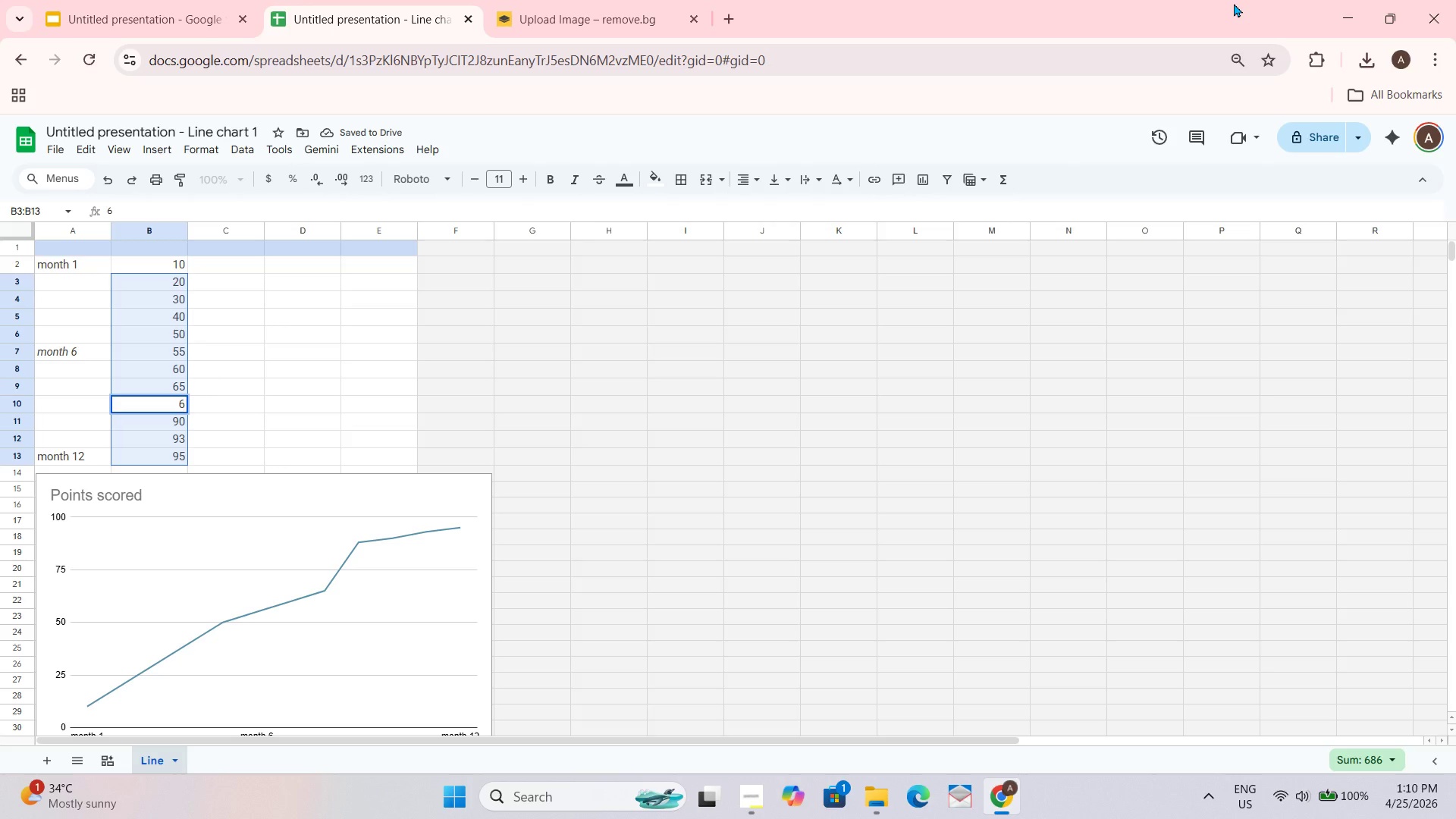 
key(Numpad9)
 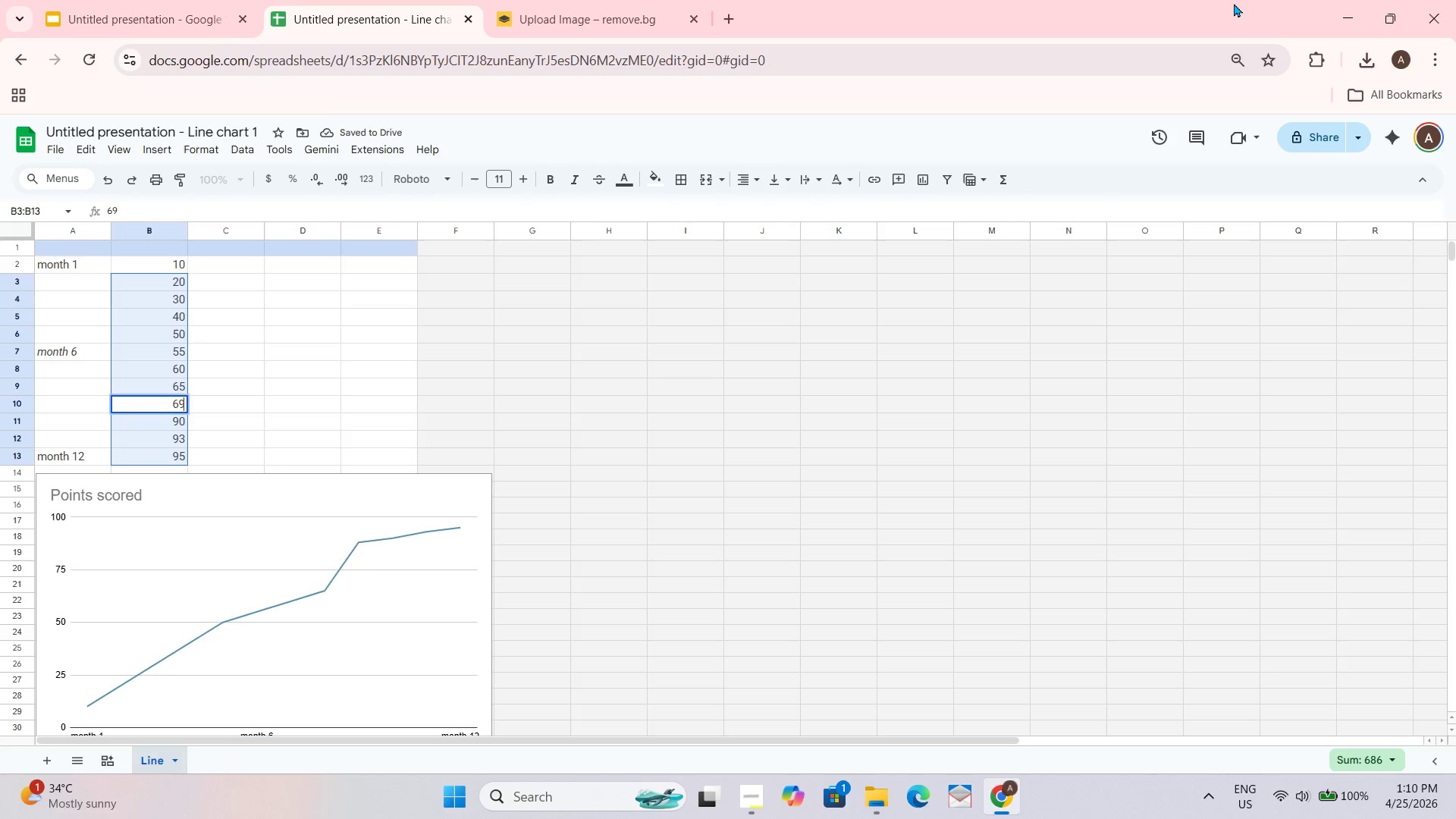 
key(Tab)
 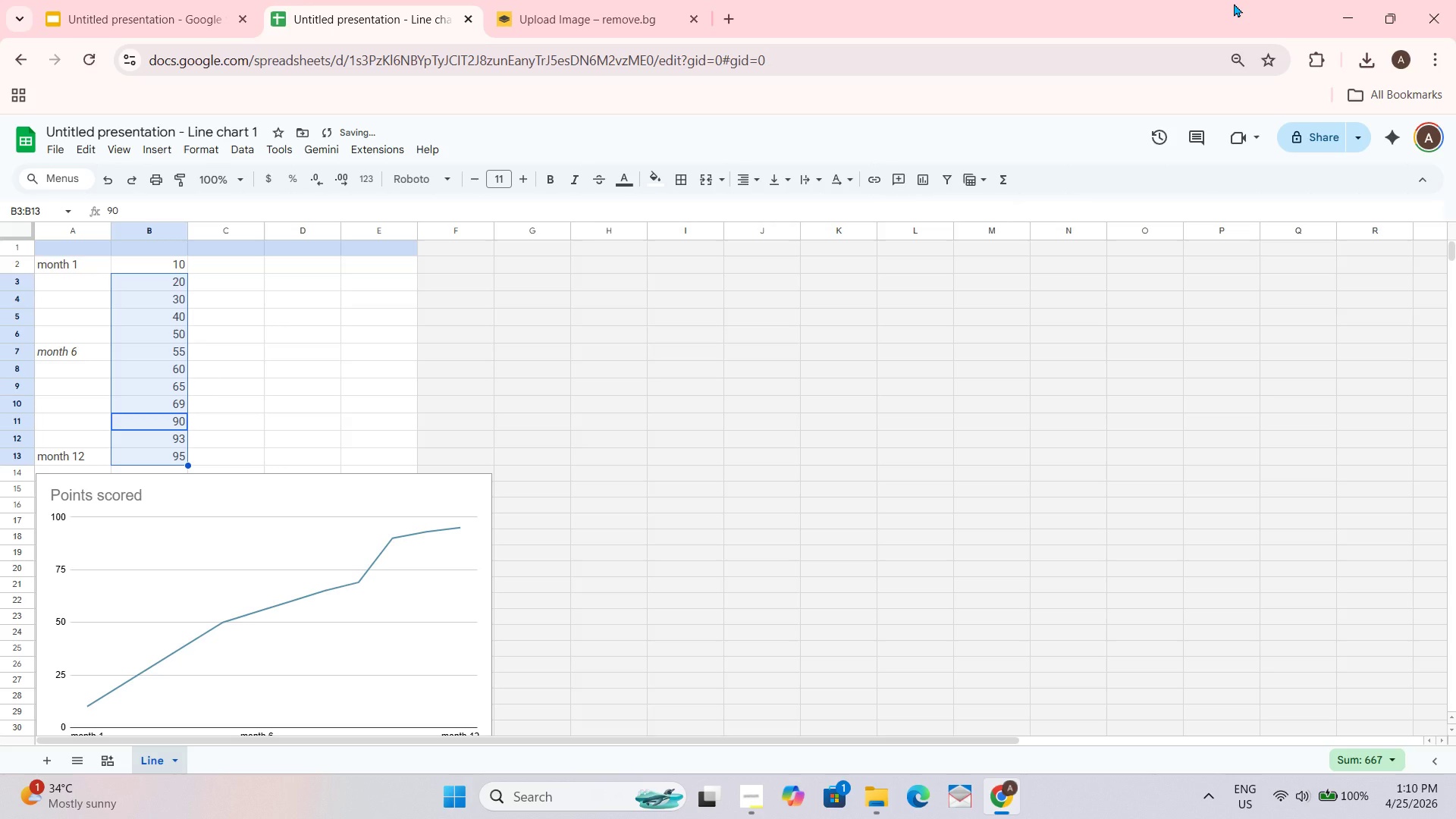 
key(Numpad7)
 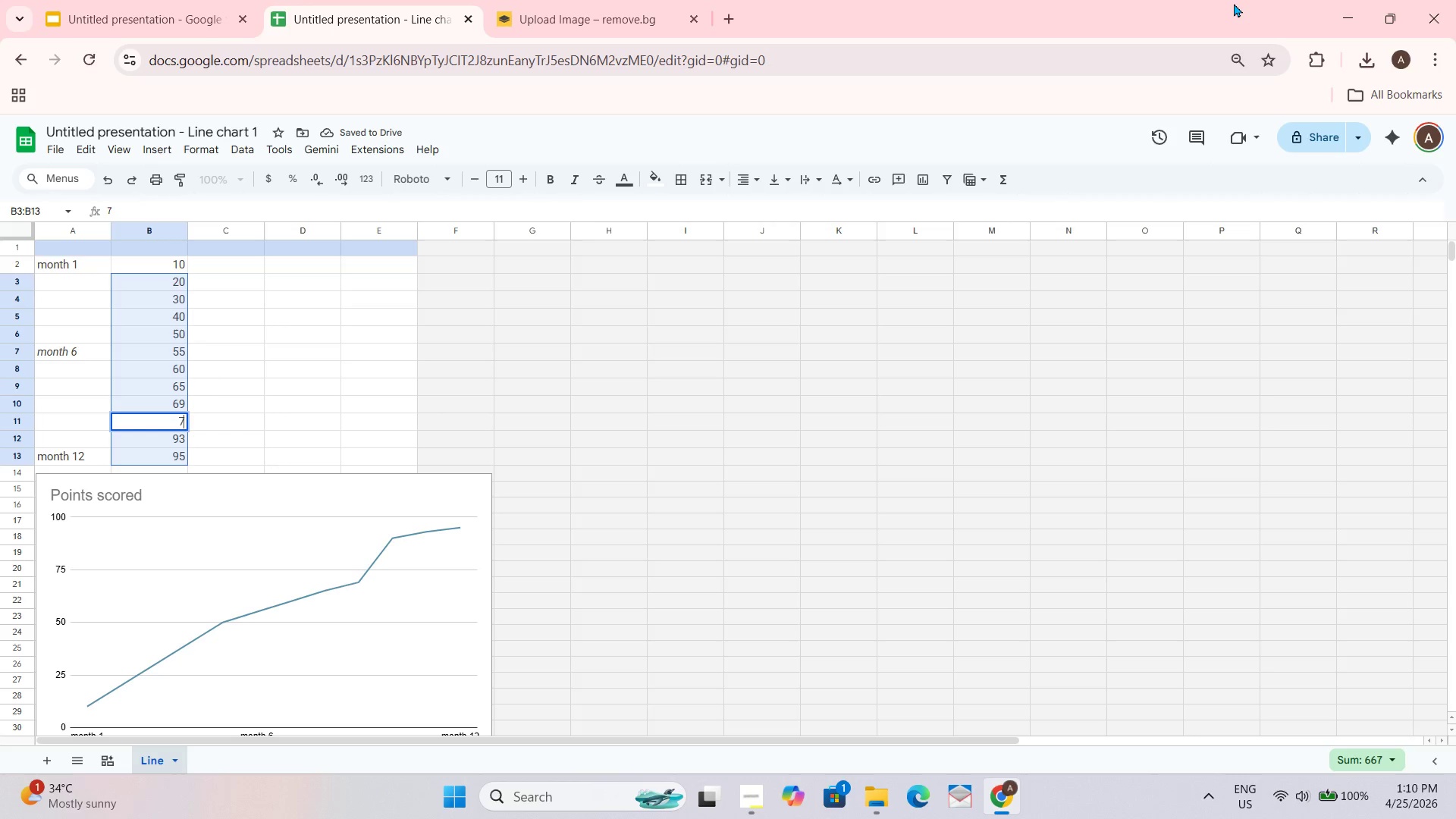 
key(Numpad5)
 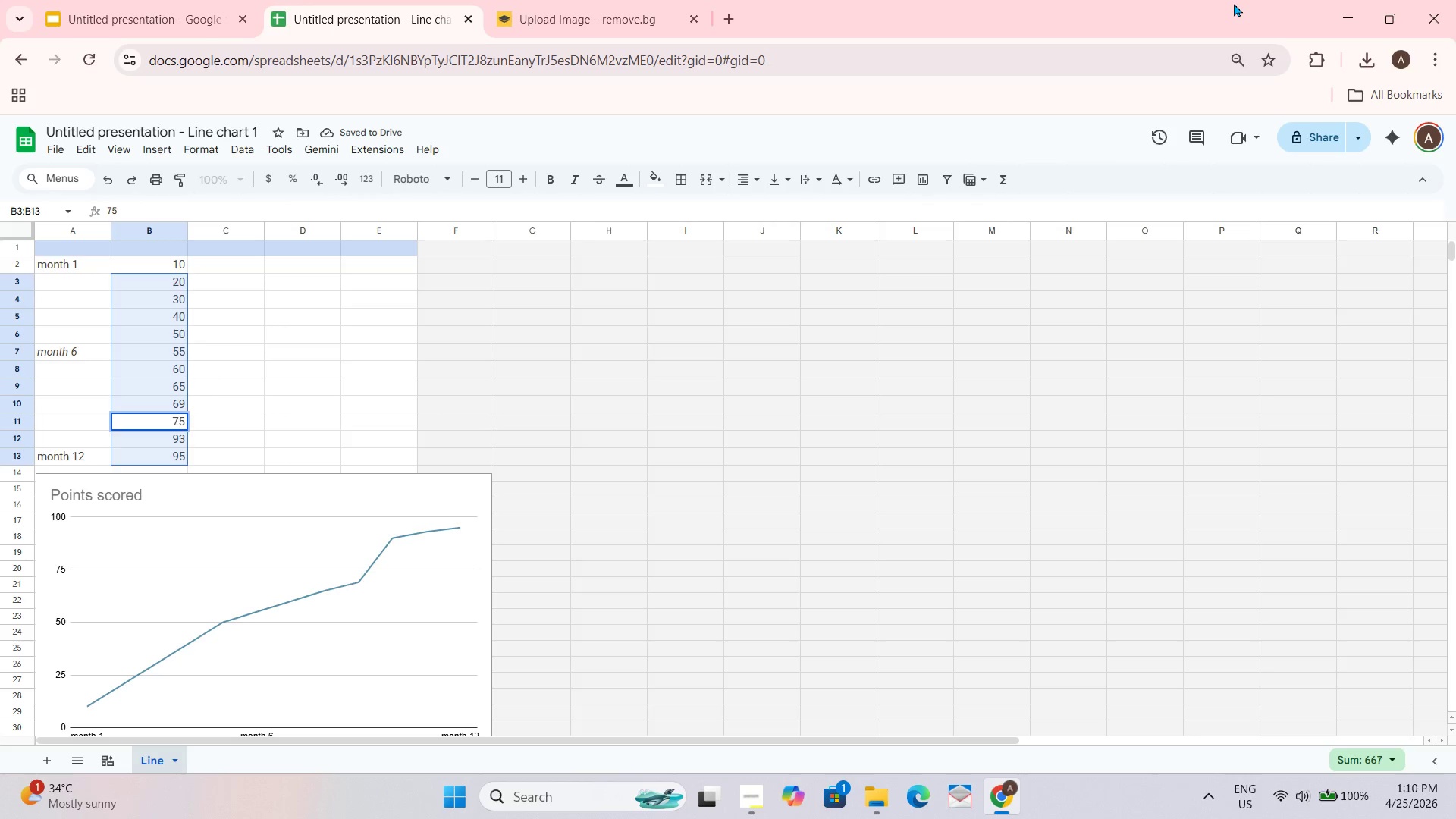 
key(Tab)
 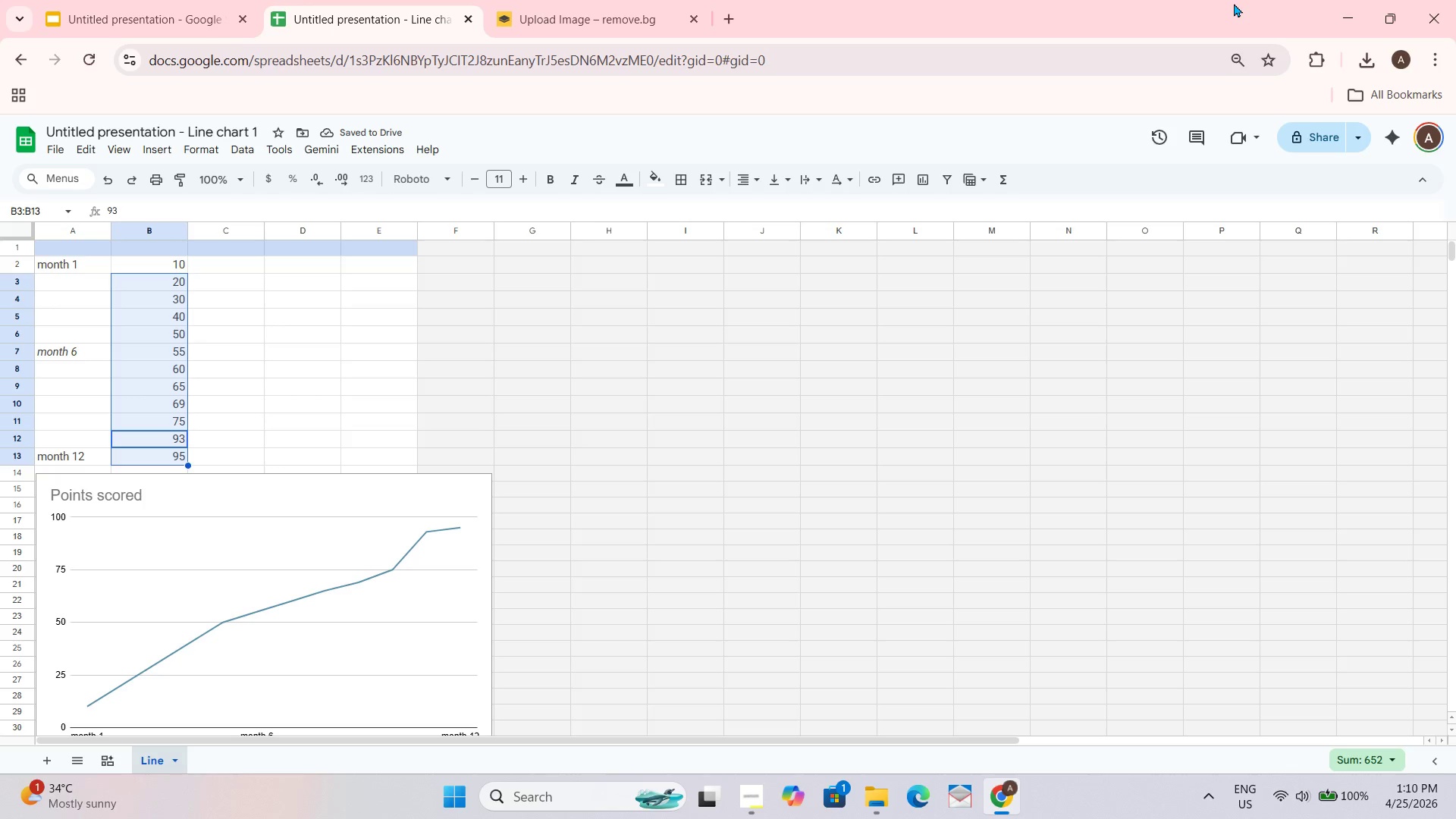 
key(Numpad7)
 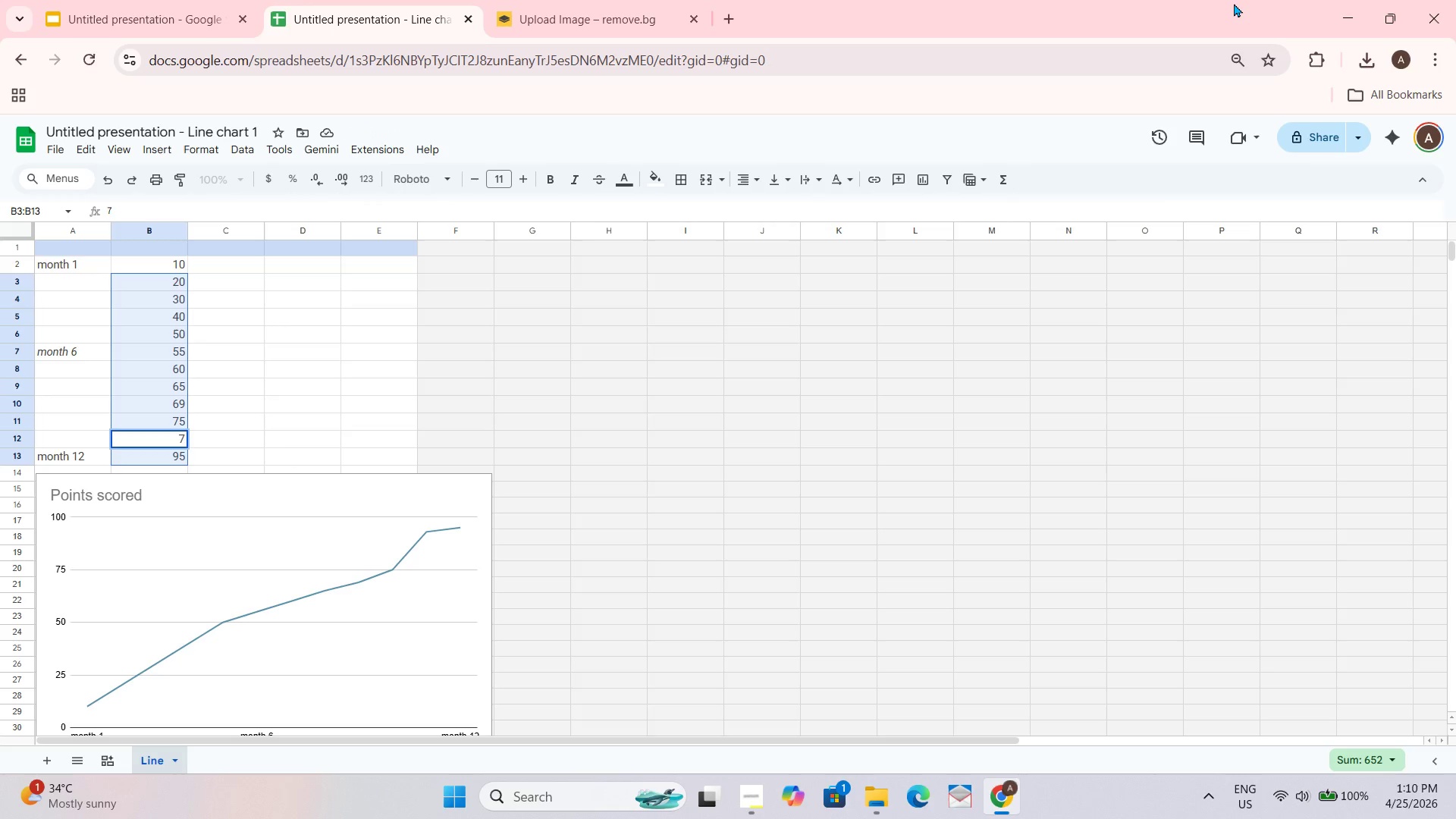 
key(Backspace)
 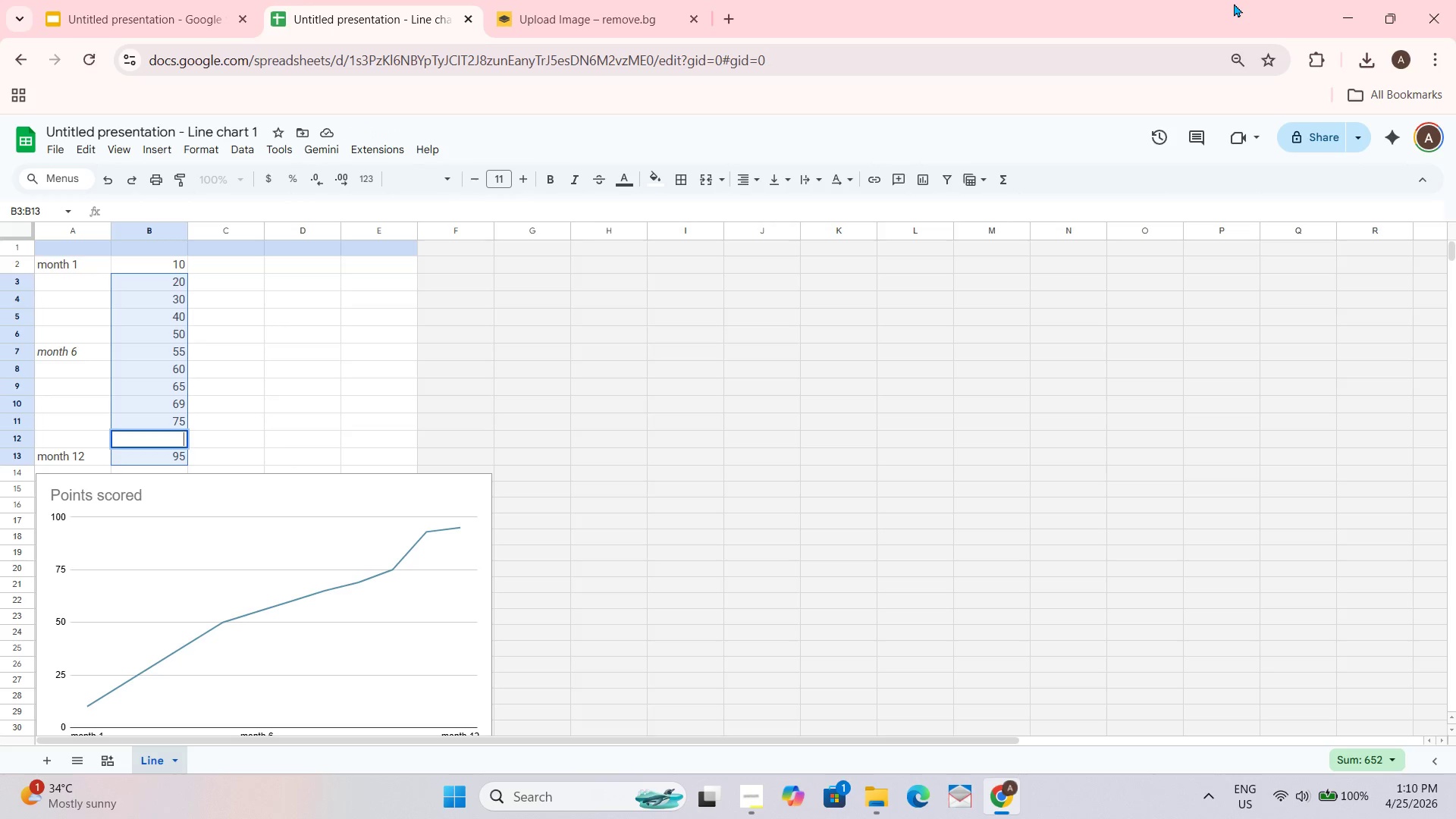 
key(Numpad8)
 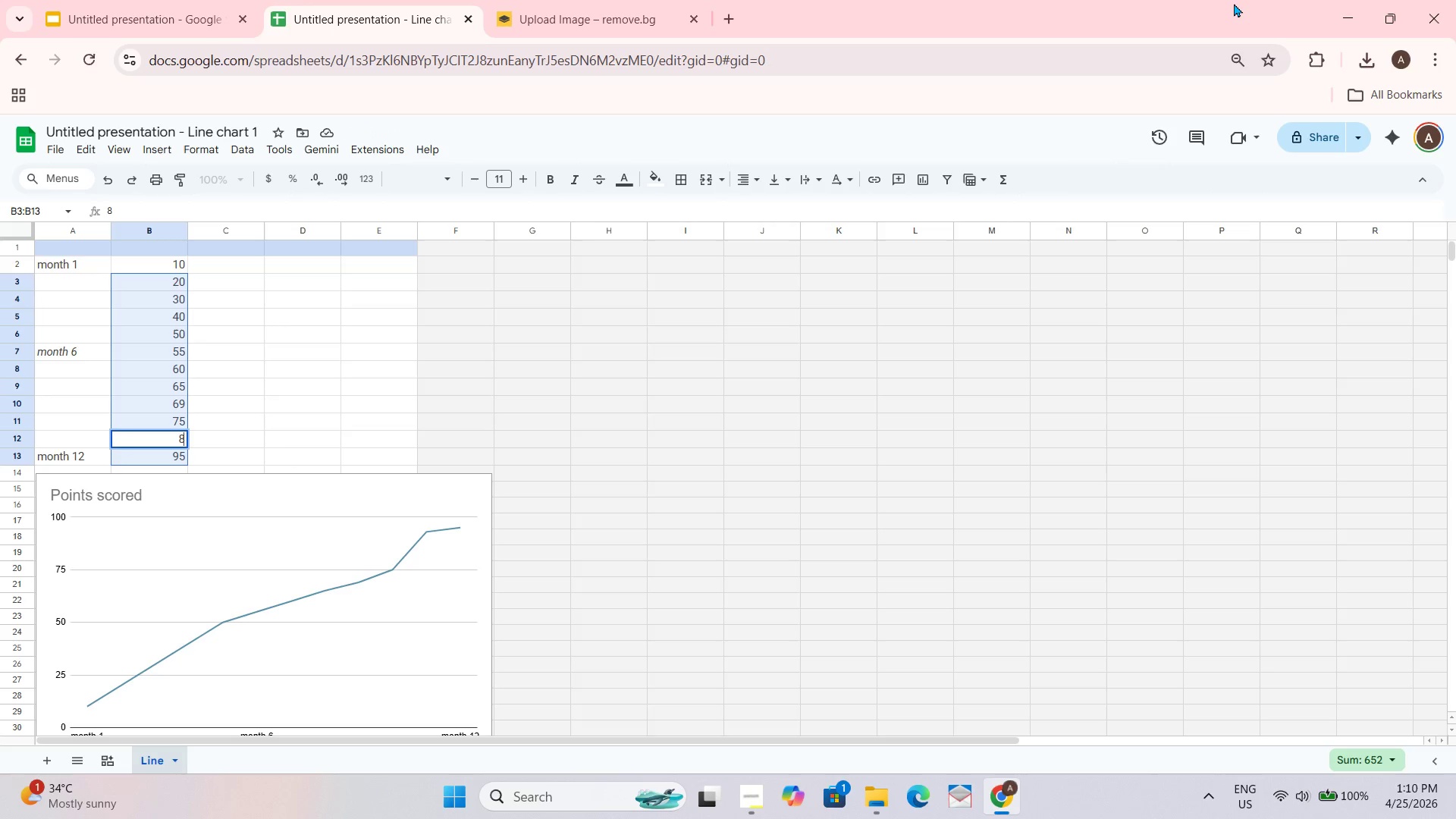 
key(Numpad0)
 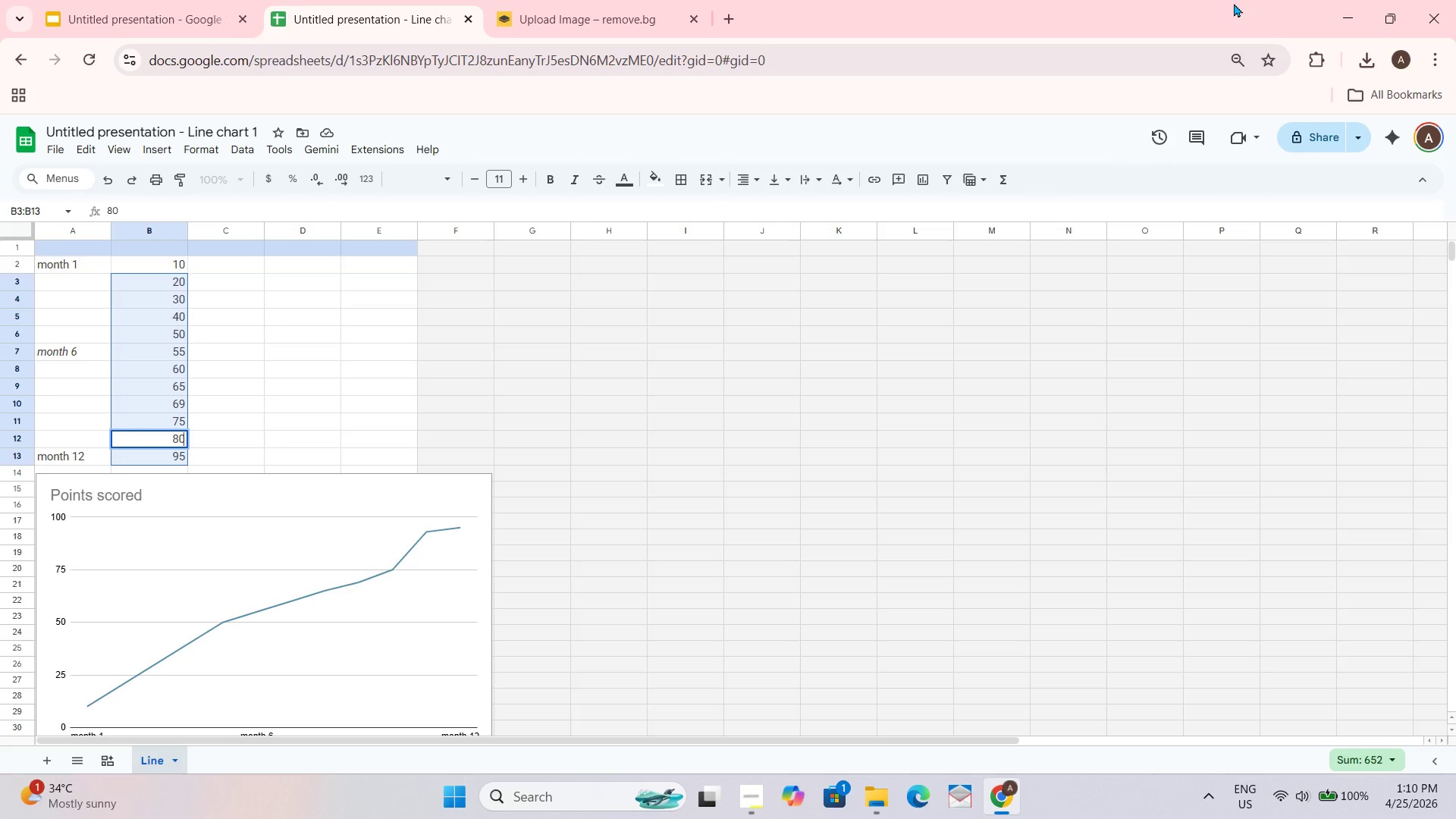 
key(Tab)
 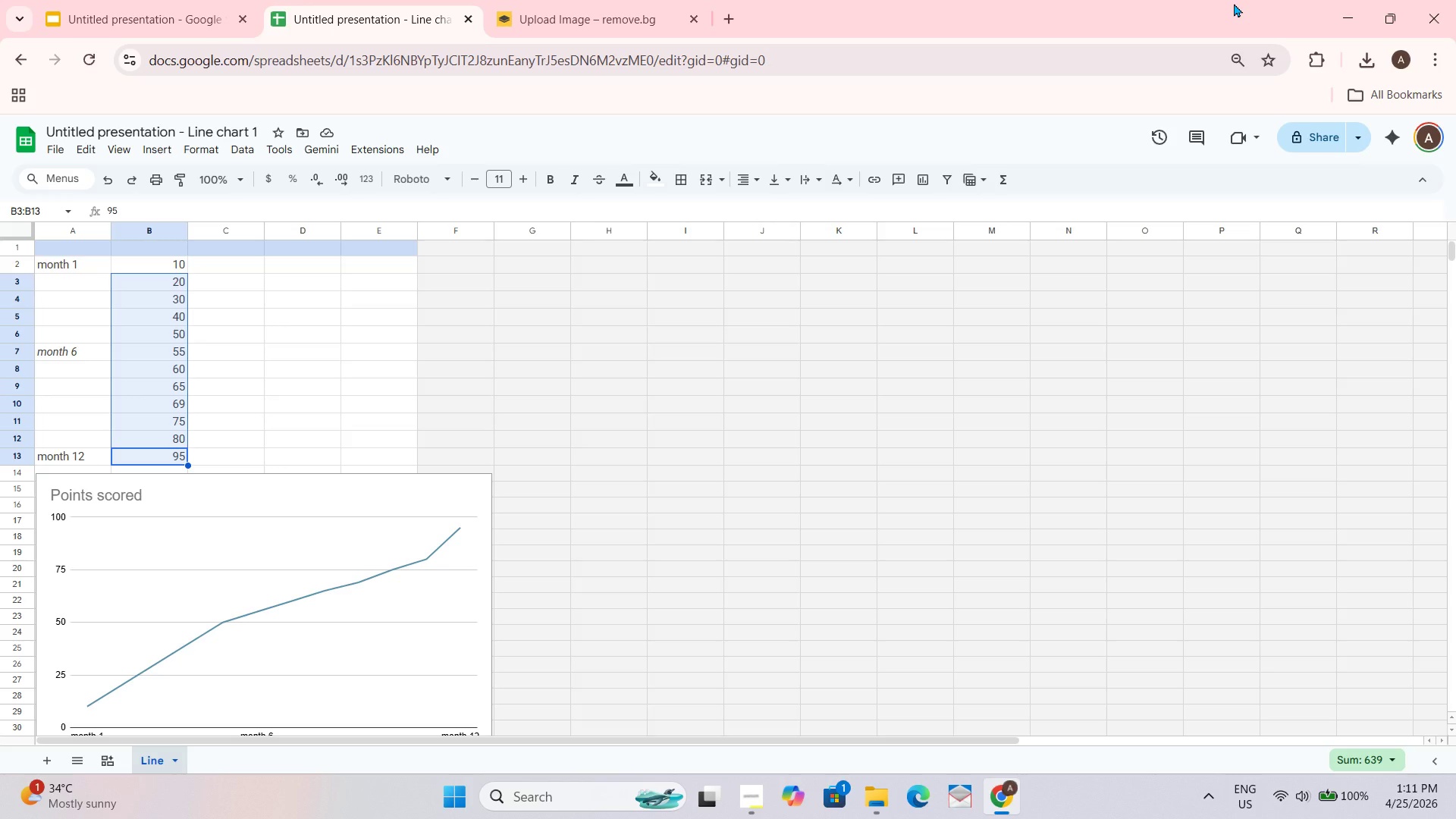 
wait(7.38)
 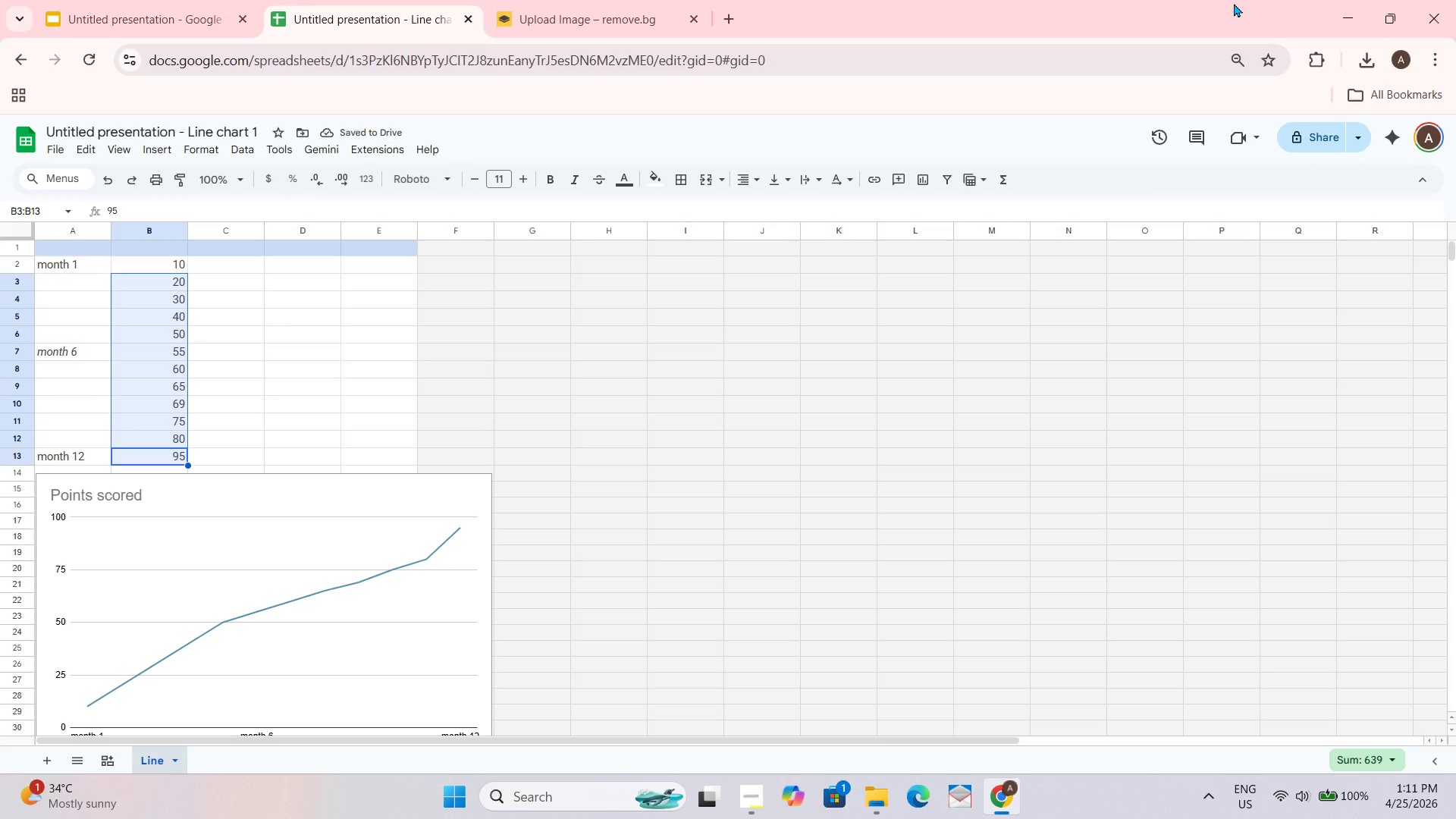 
key(Numpad9)
 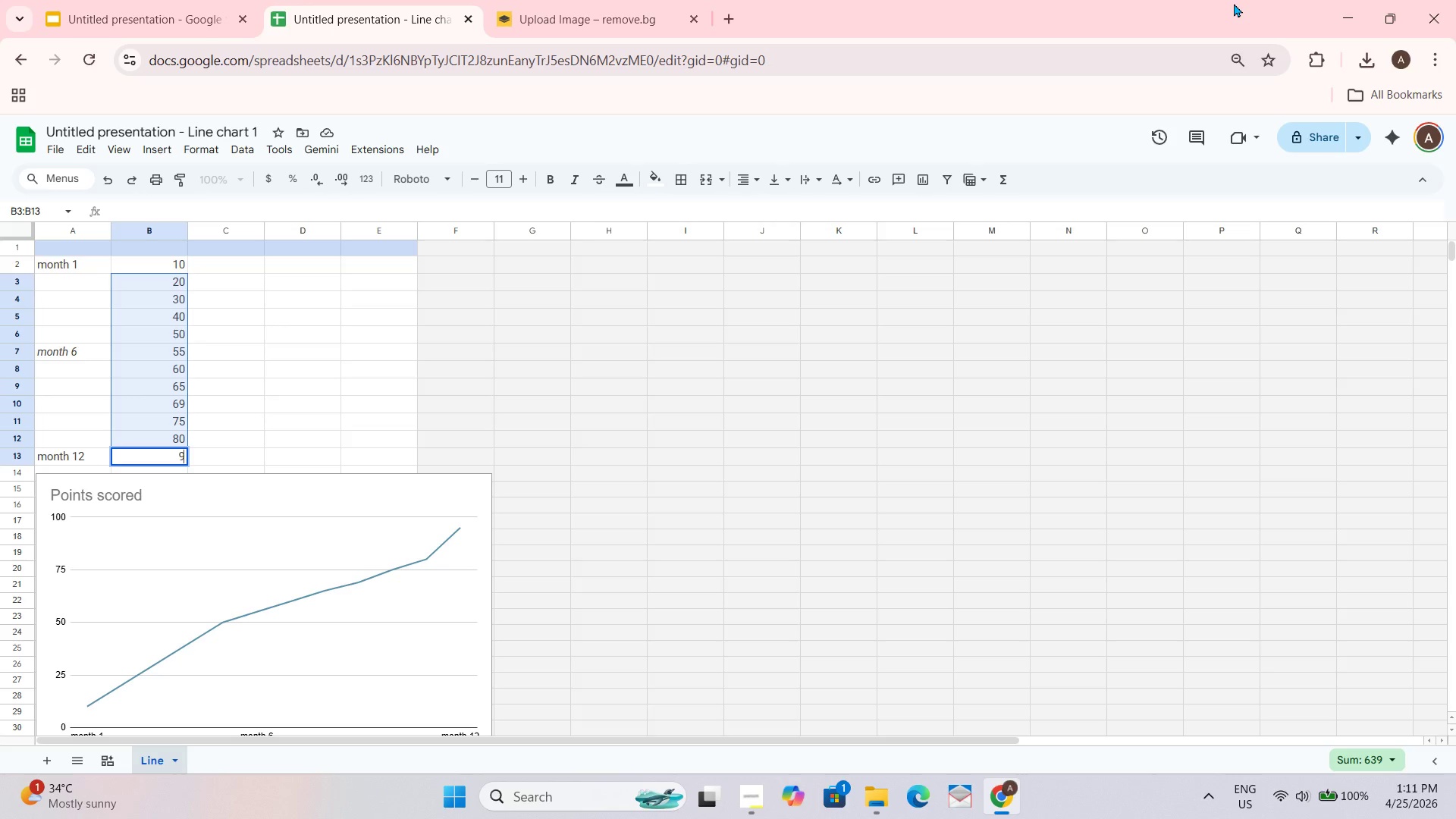 
key(Numpad0)
 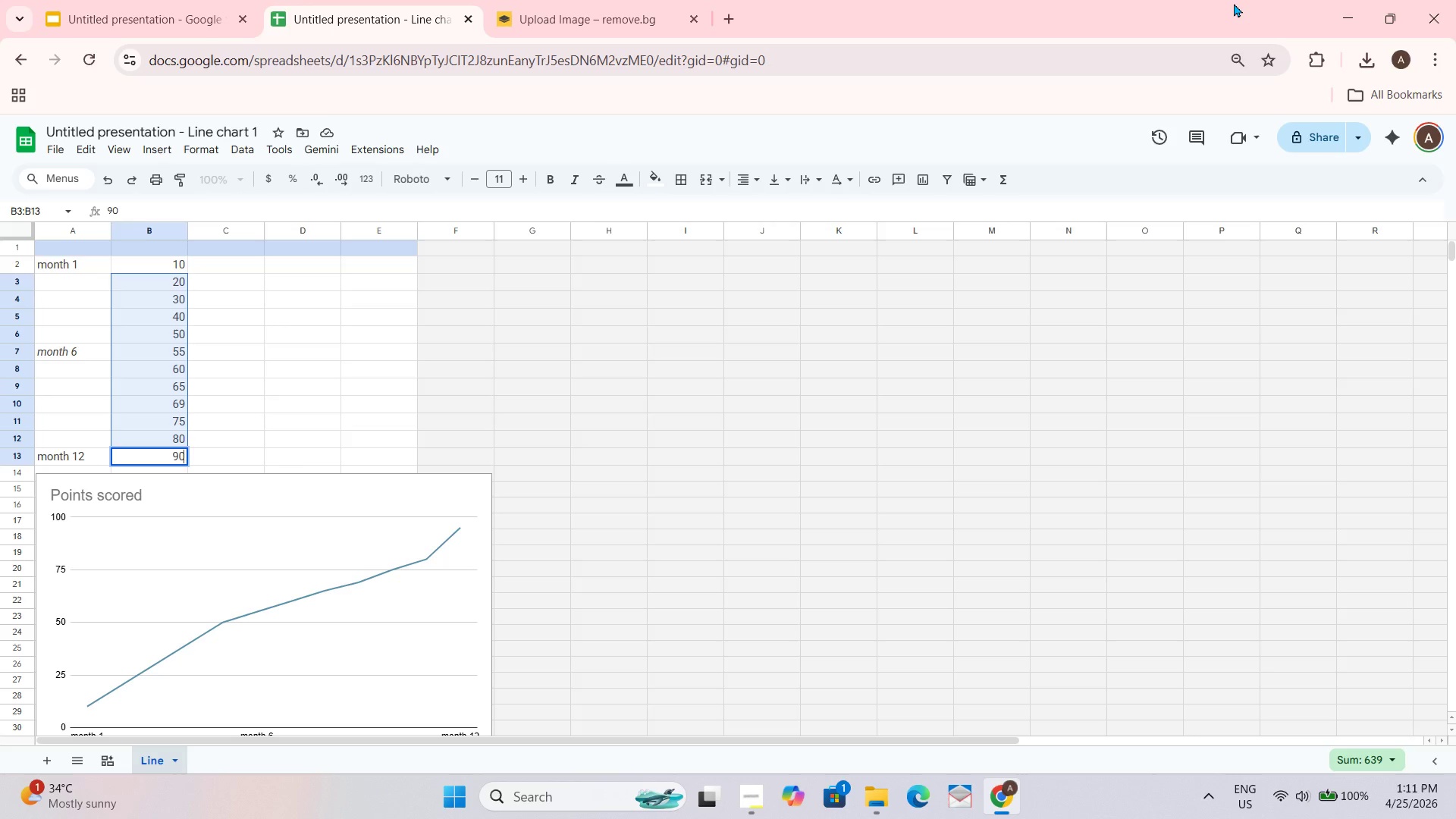 
key(Tab)
 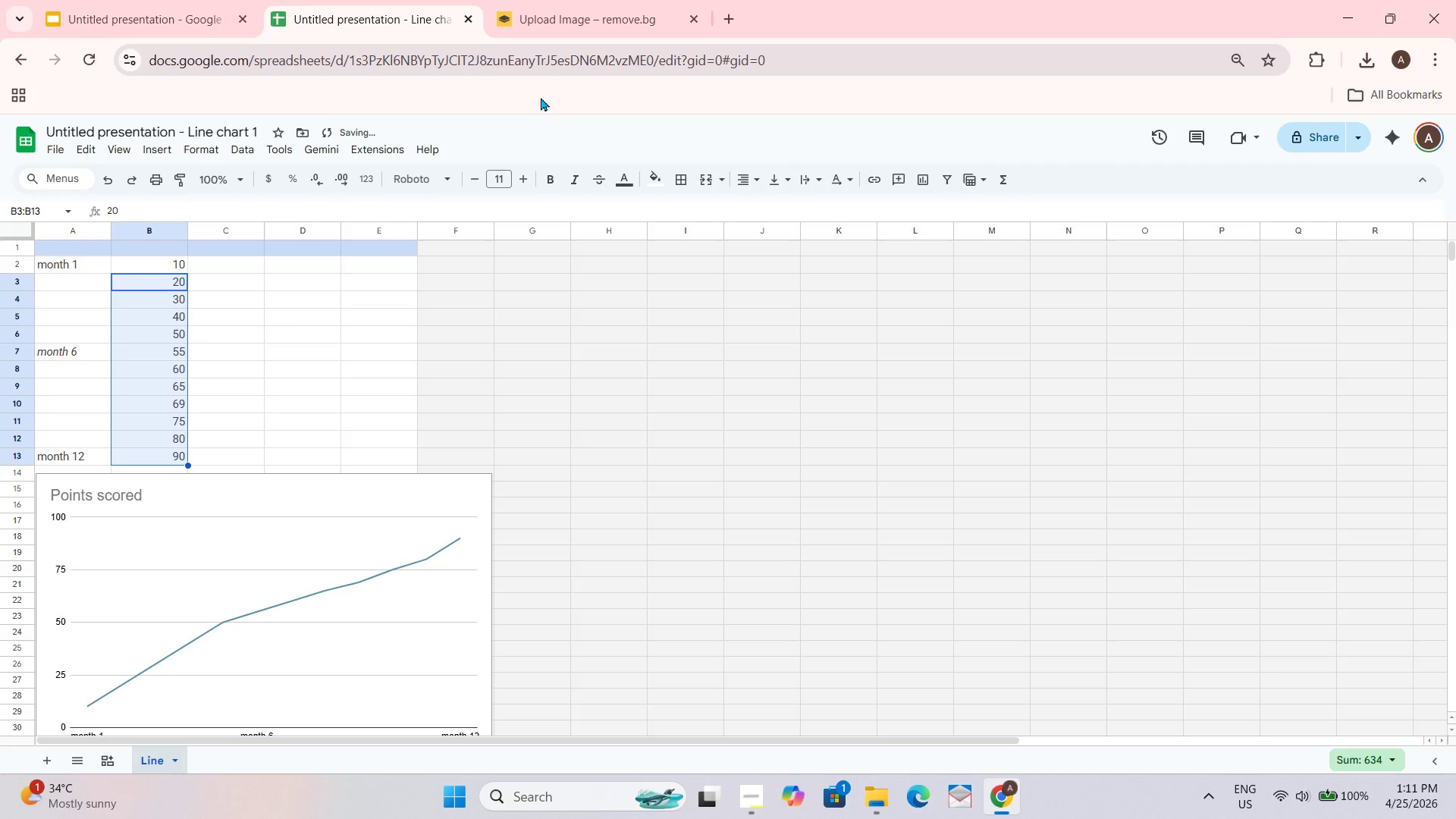 
left_click([99, 457])
 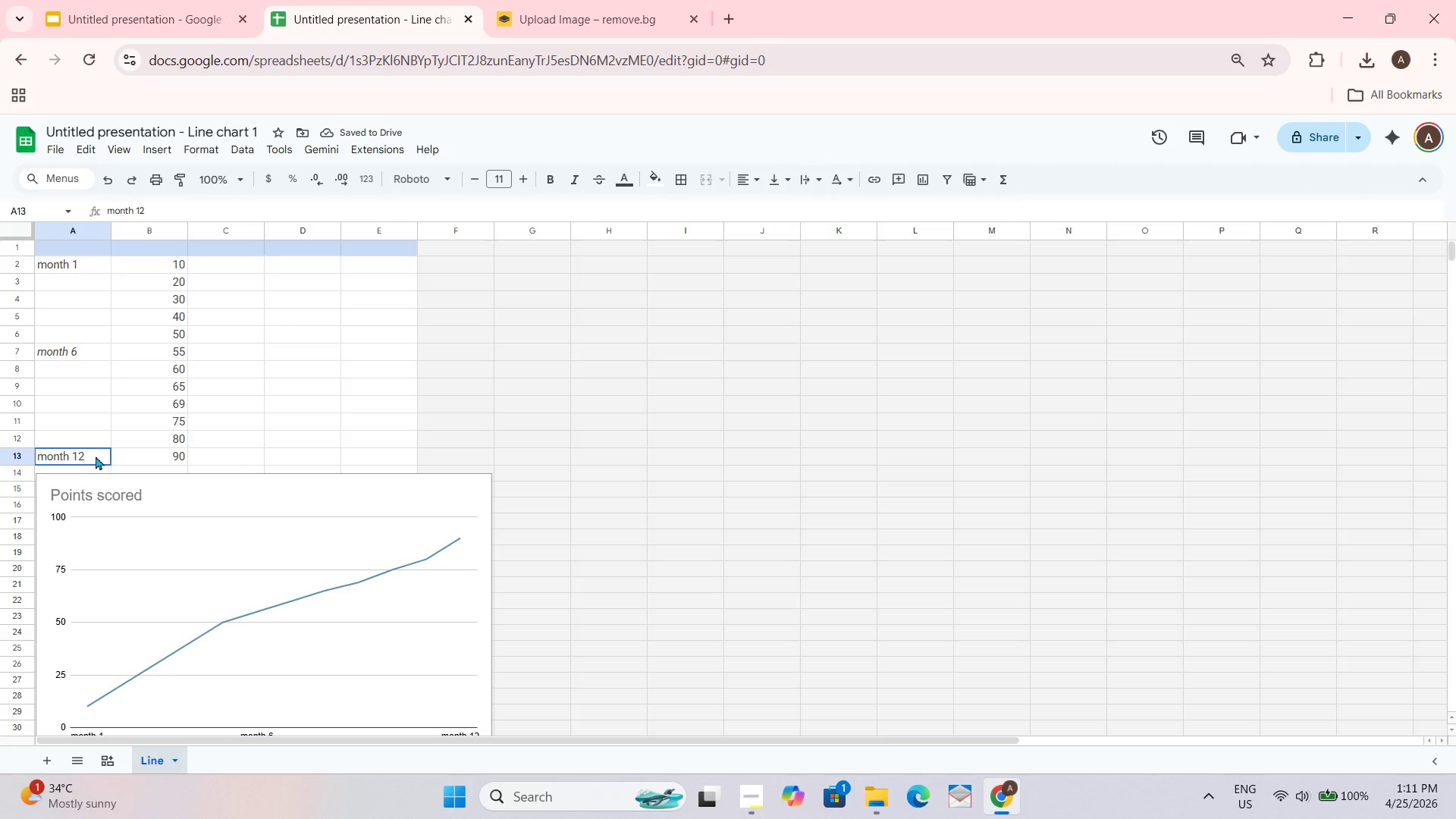 
triple_click([96, 456])
 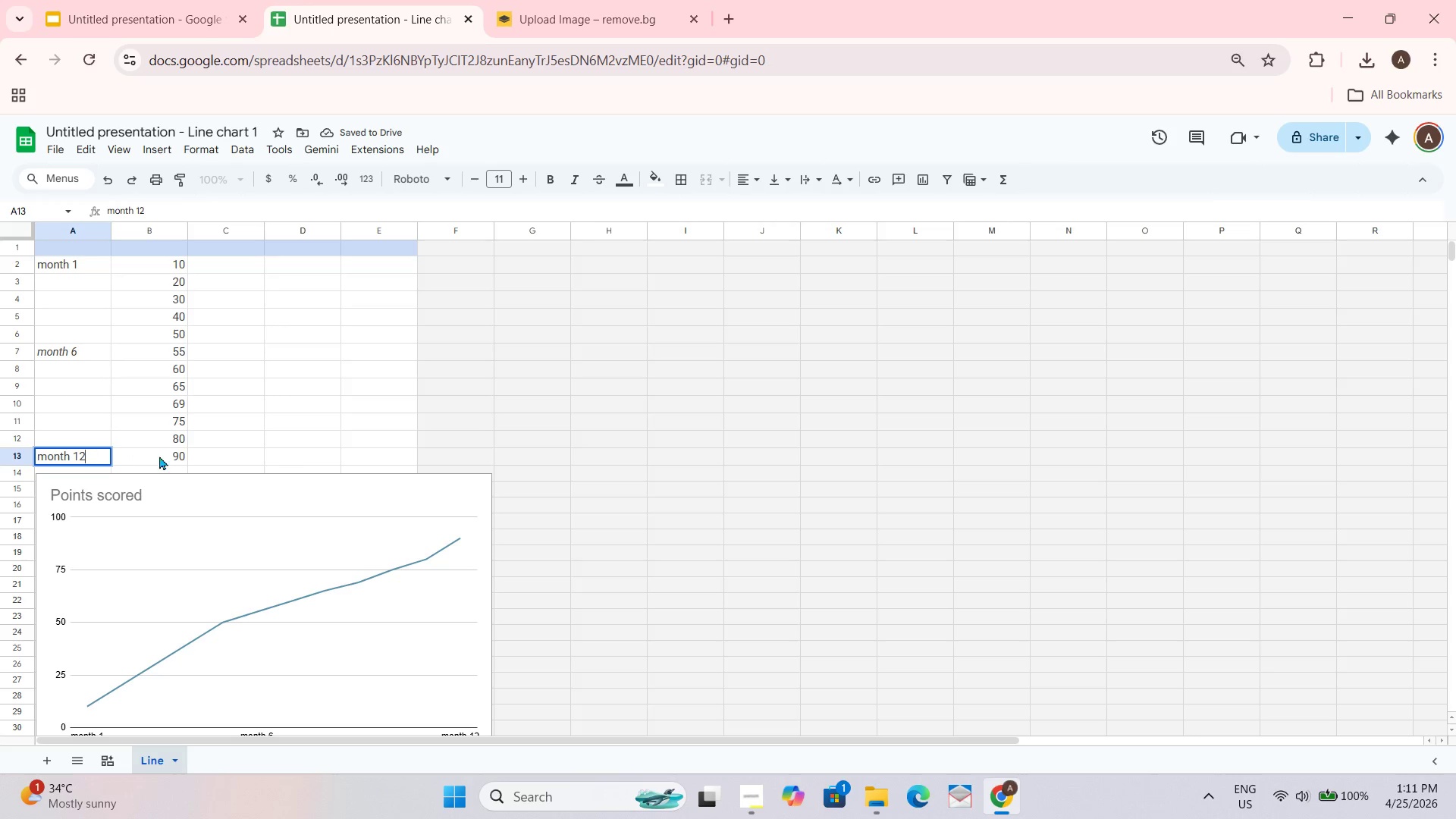 
type( (95%))
 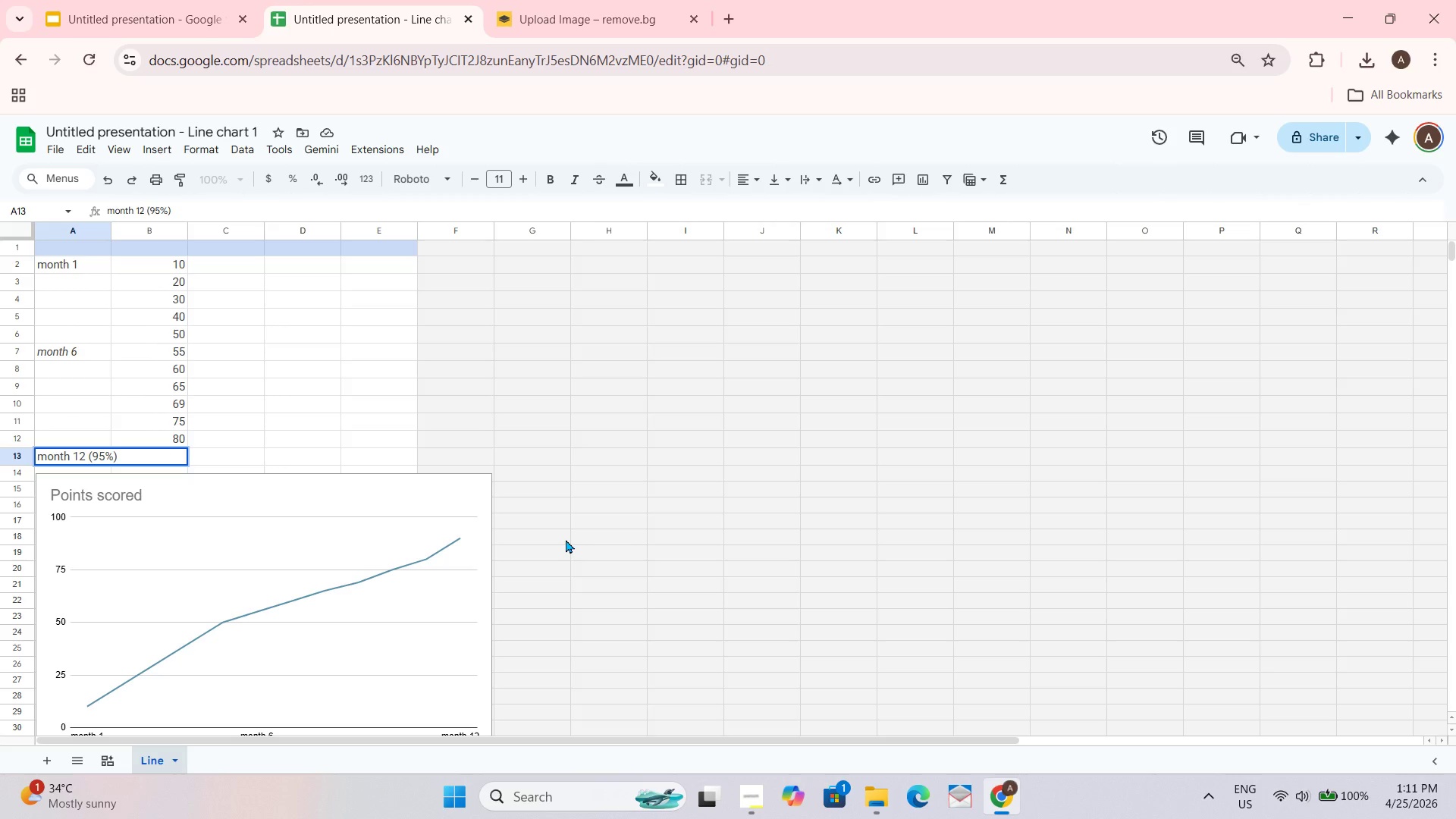 
left_click([74, 349])
 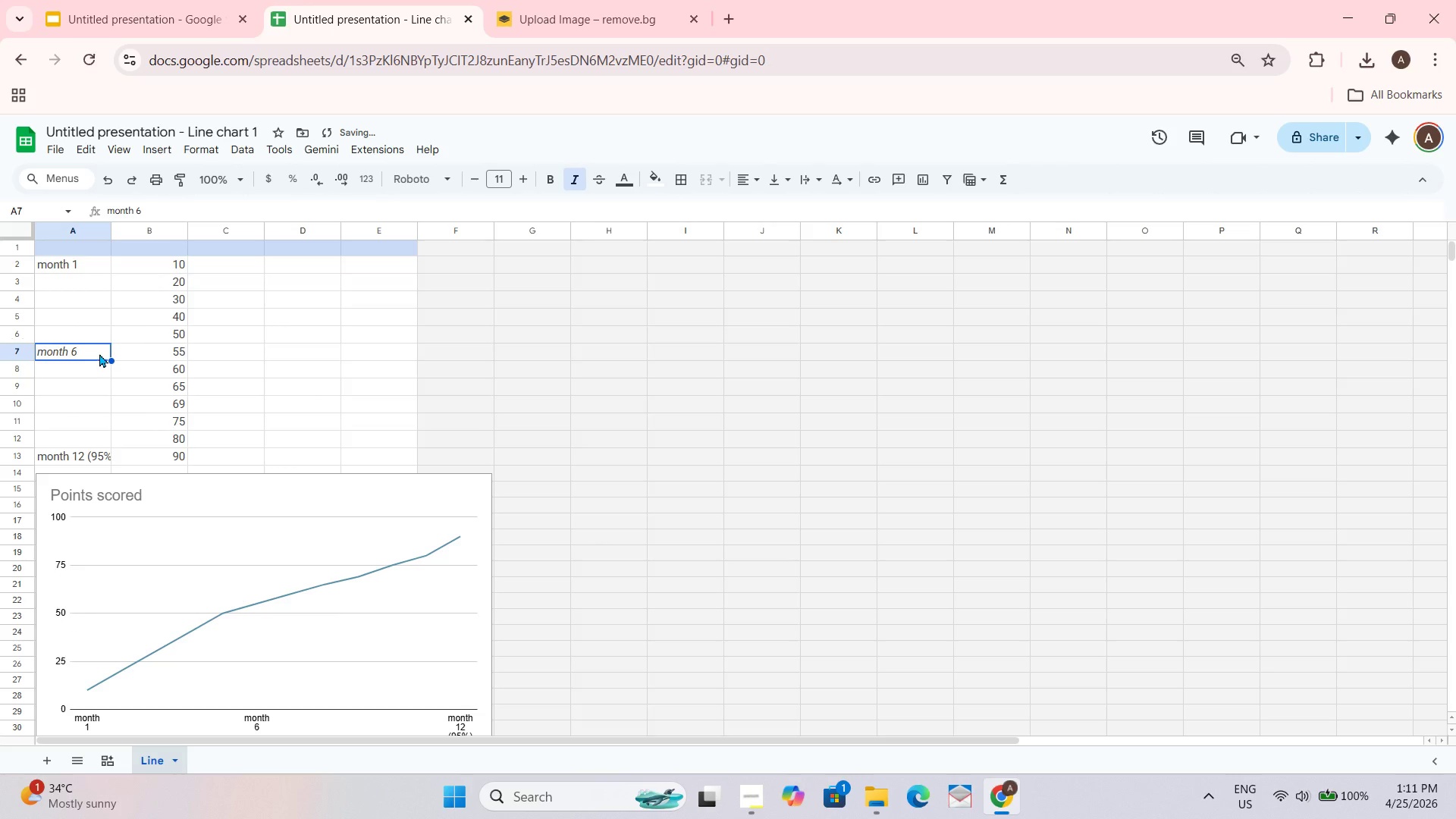 
double_click([93, 346])
 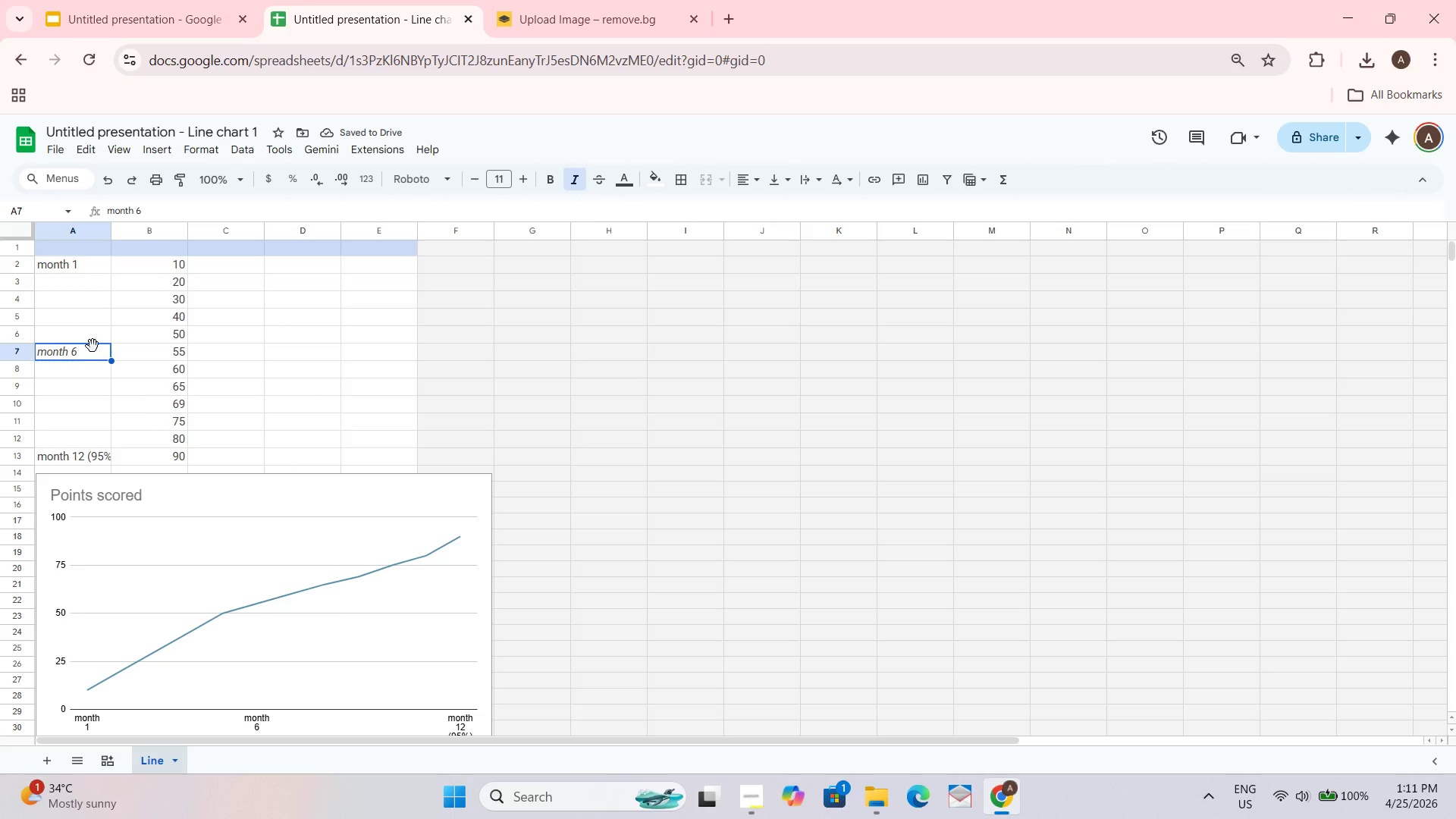 
triple_click([93, 346])
 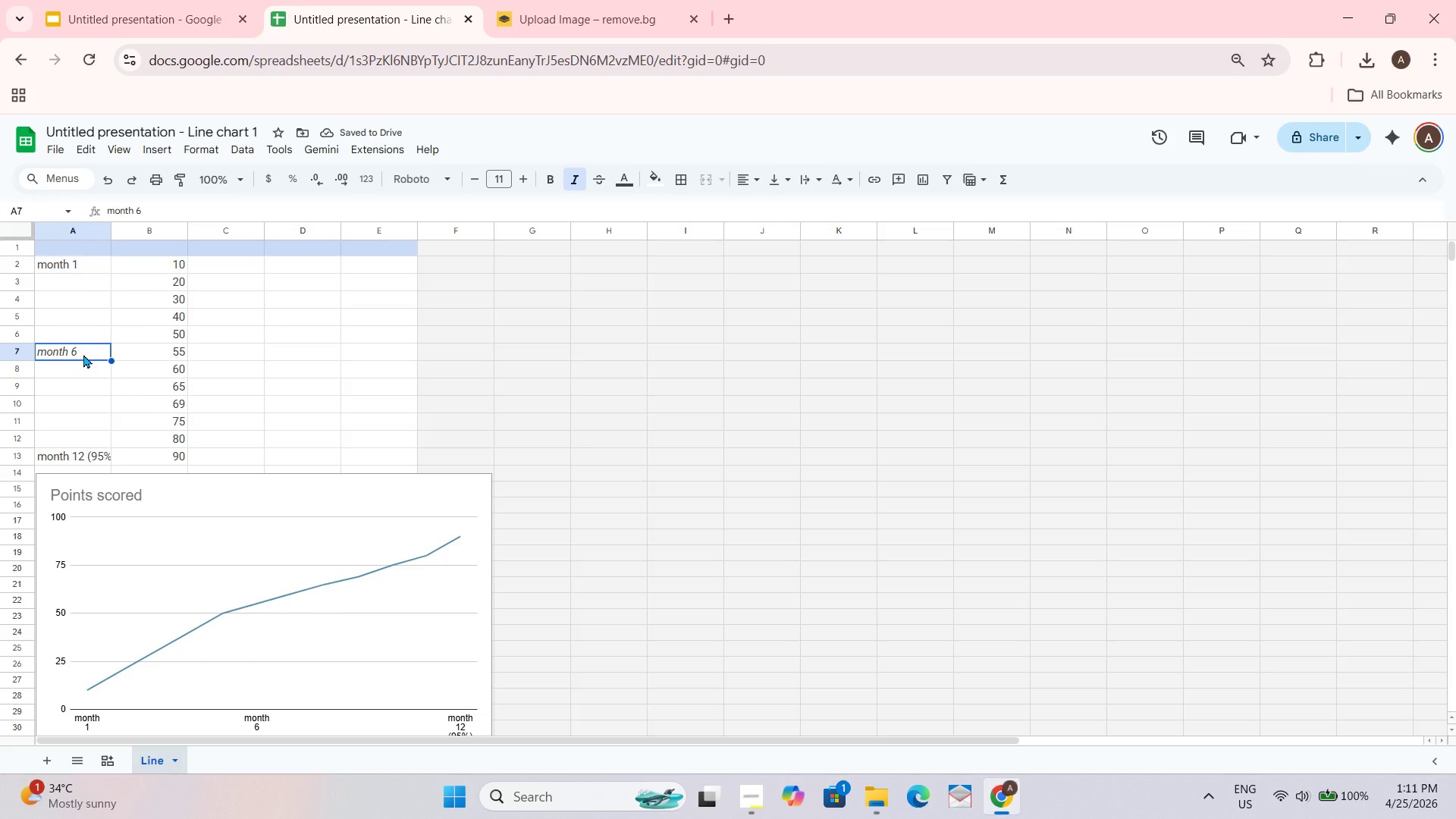 
double_click([83, 354])
 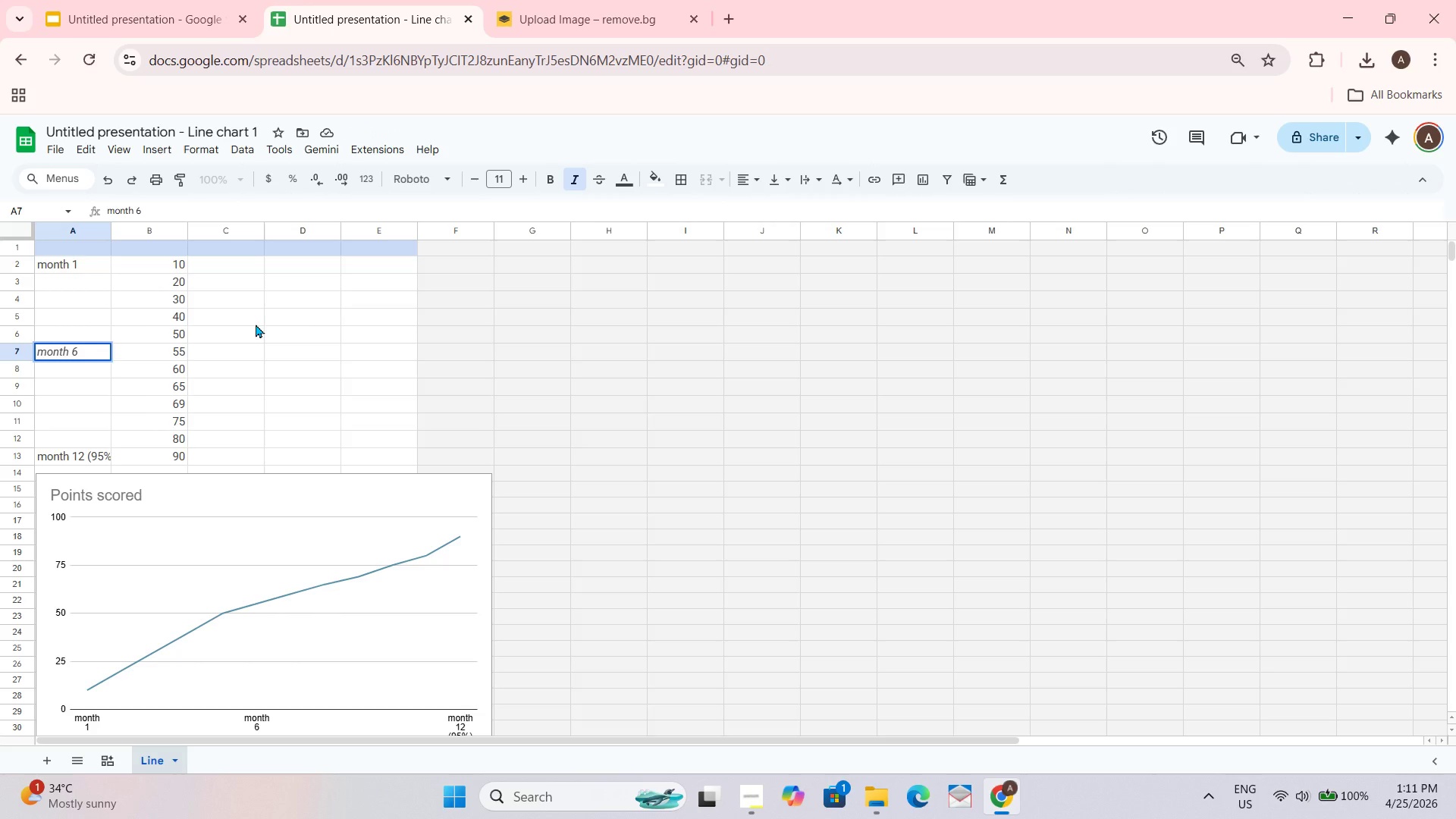 
key(Space)
 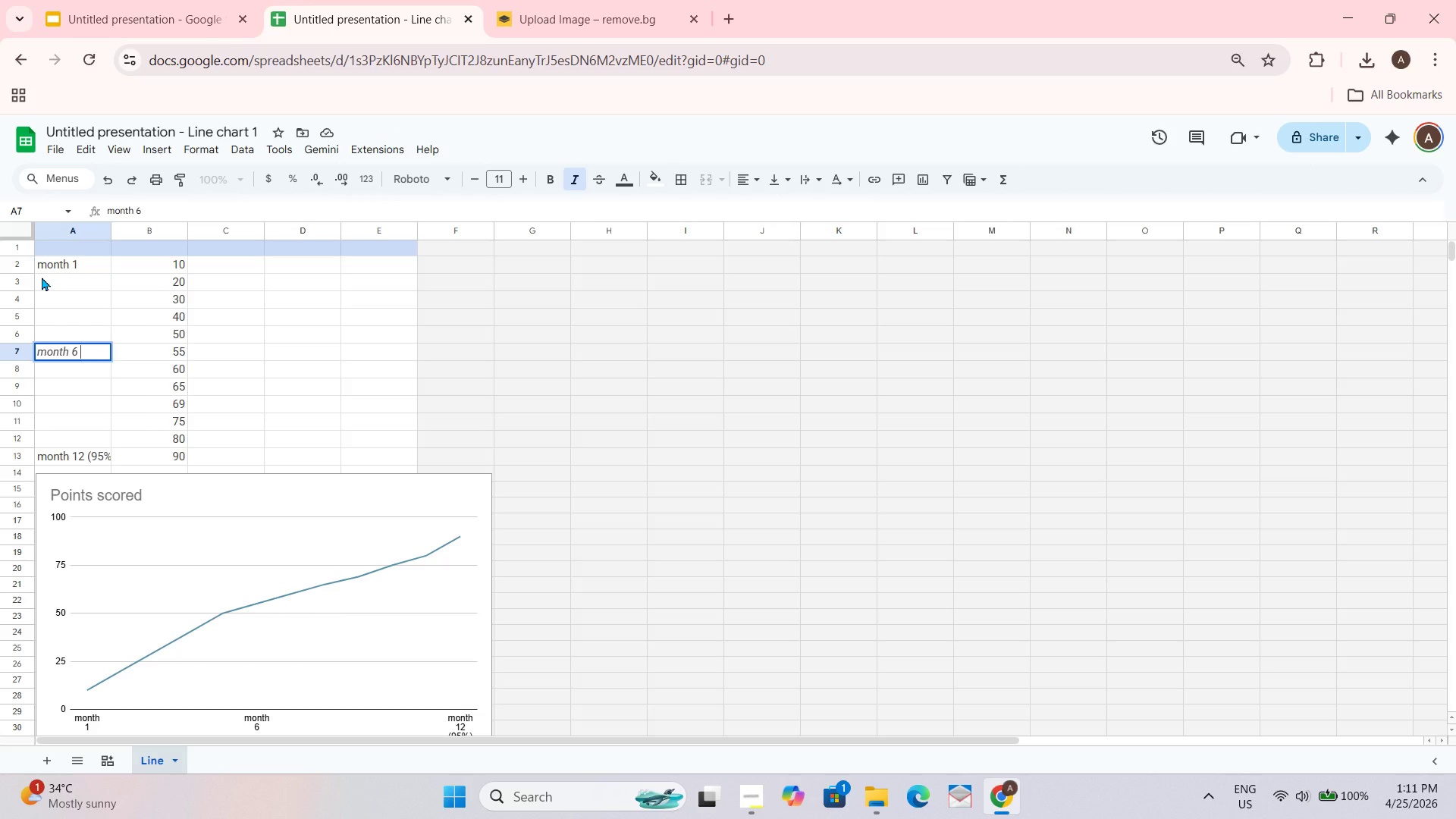 
type(())
 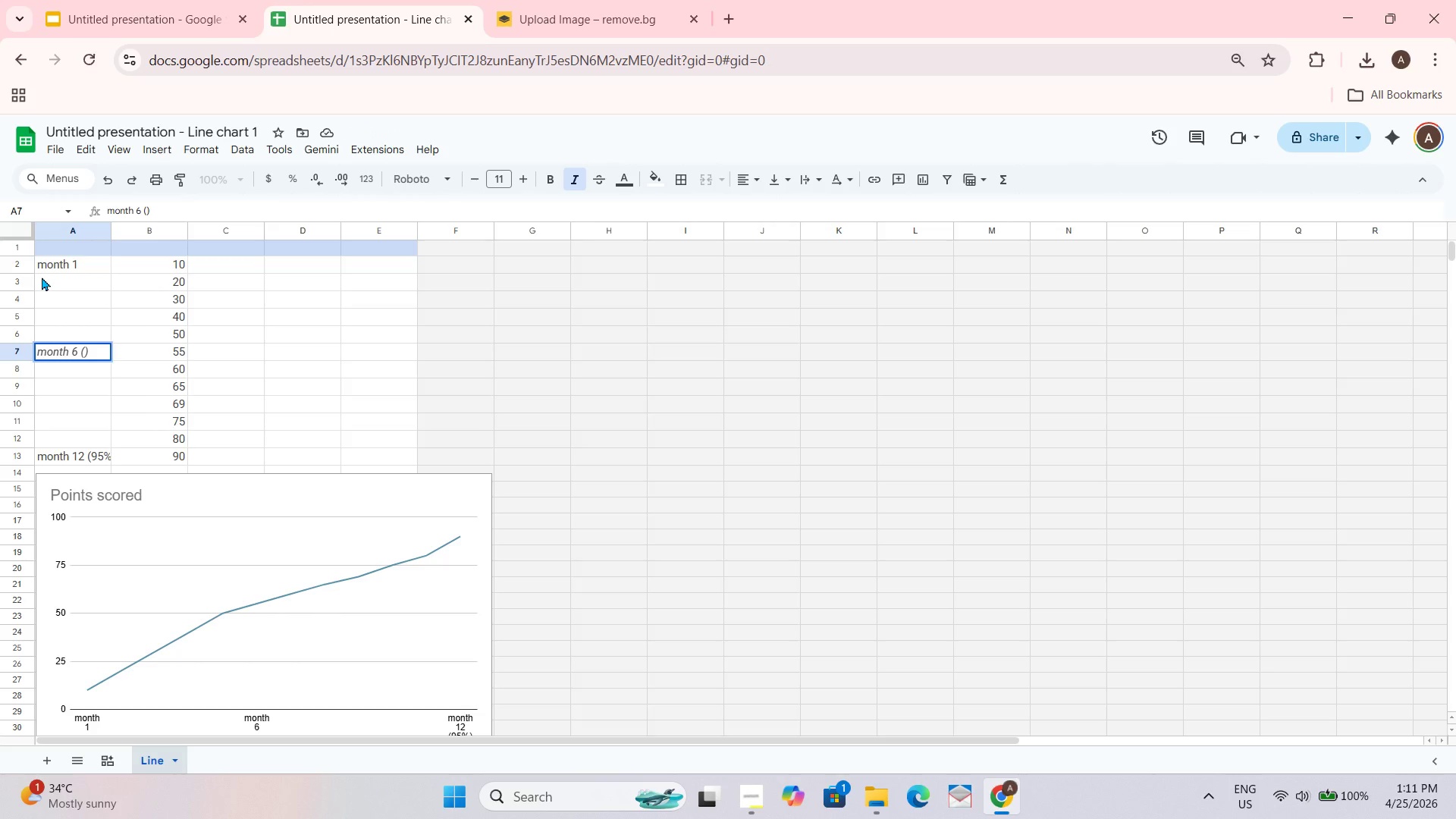 
key(ArrowLeft)
 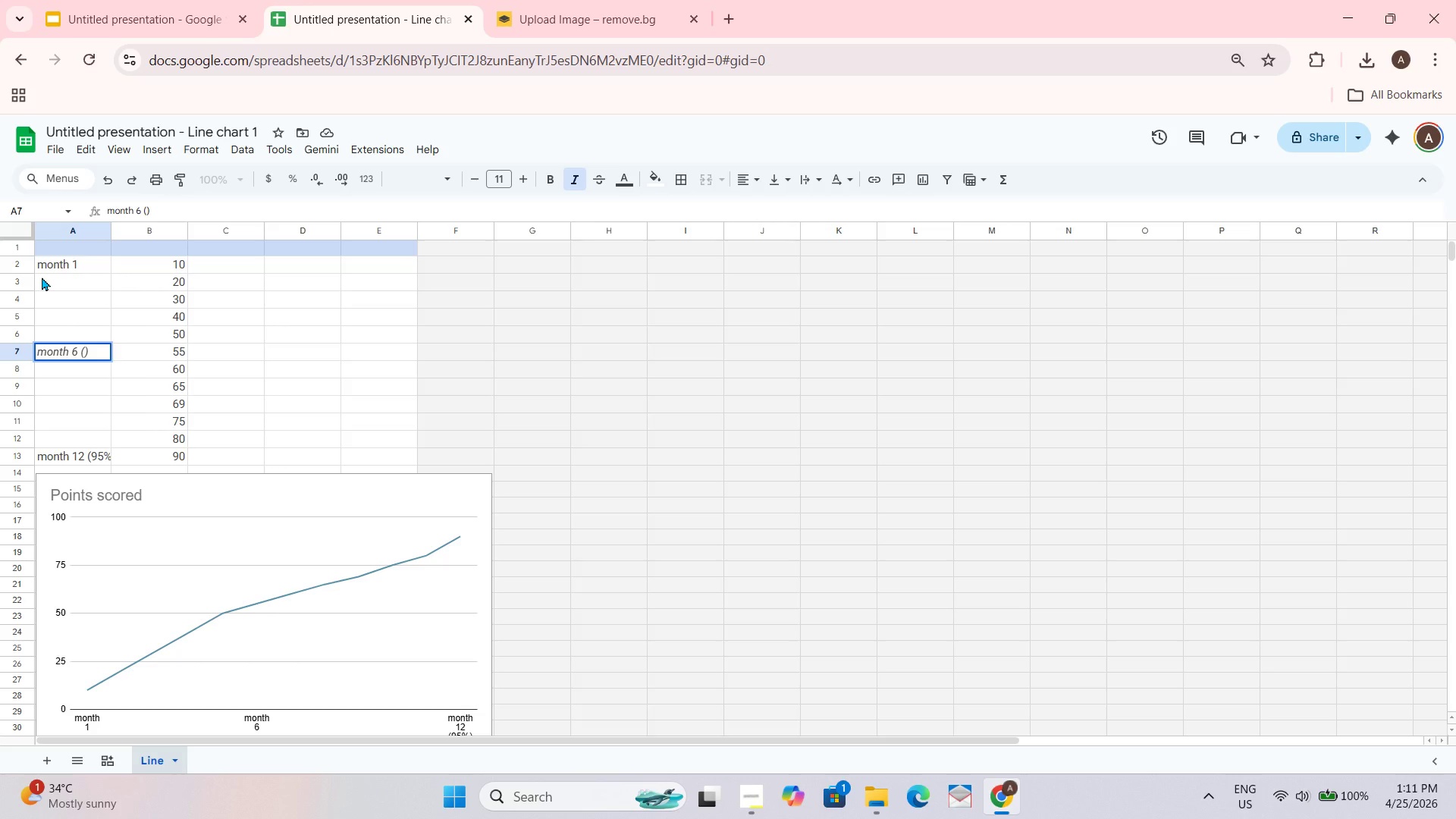 
type(82&)
key(Backspace)
 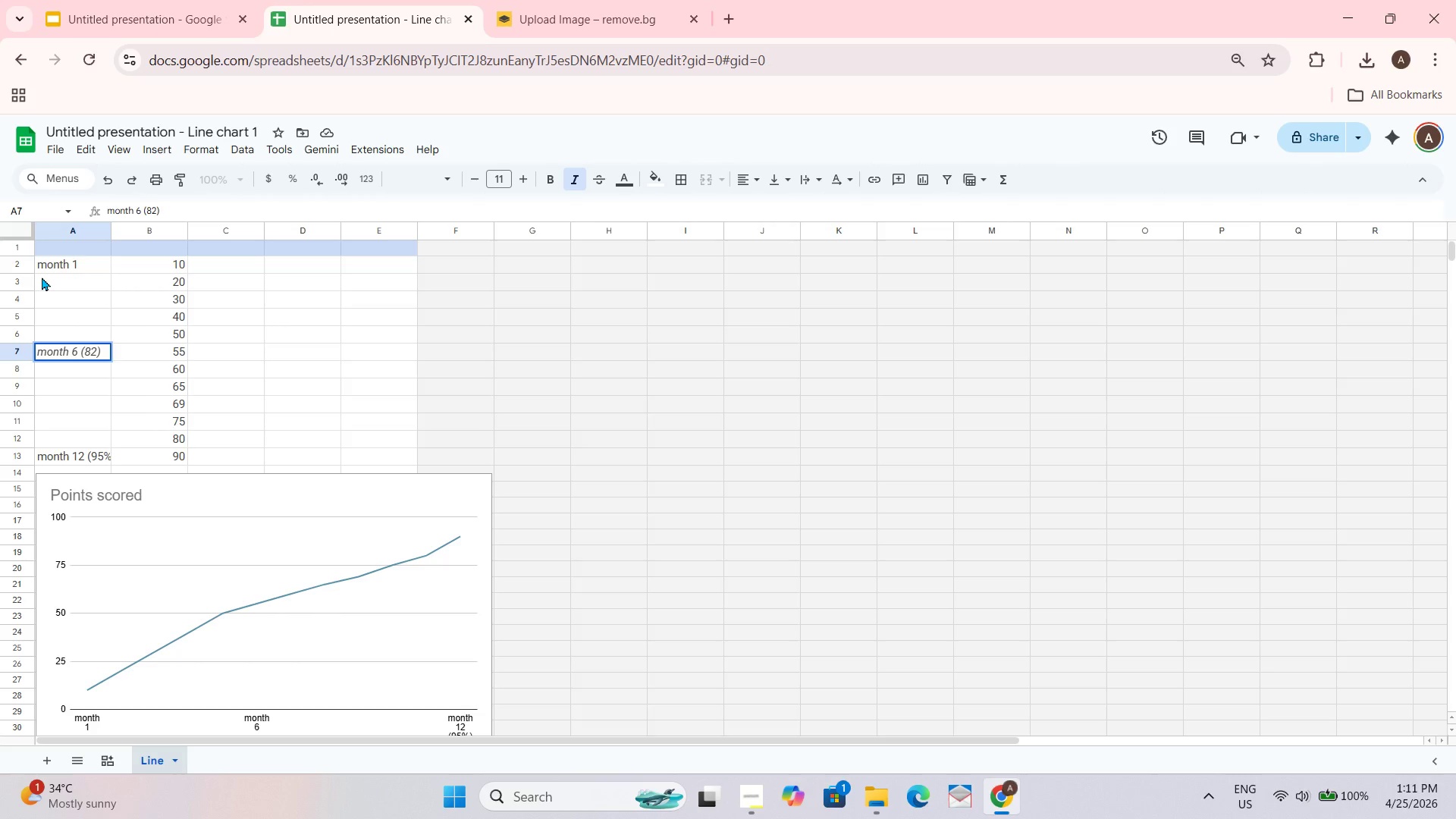 
key(Shift+5)
 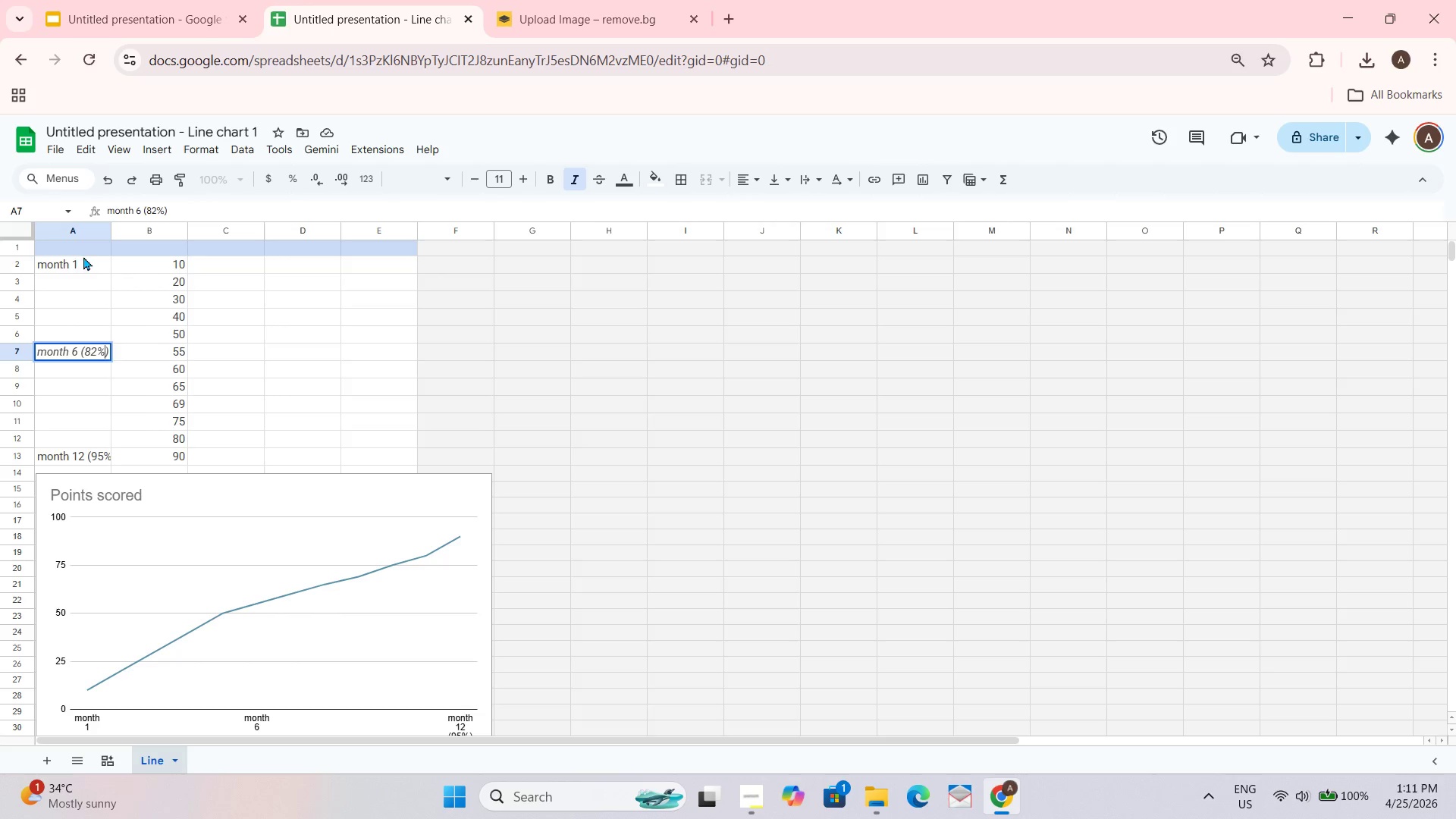 
double_click([93, 265])
 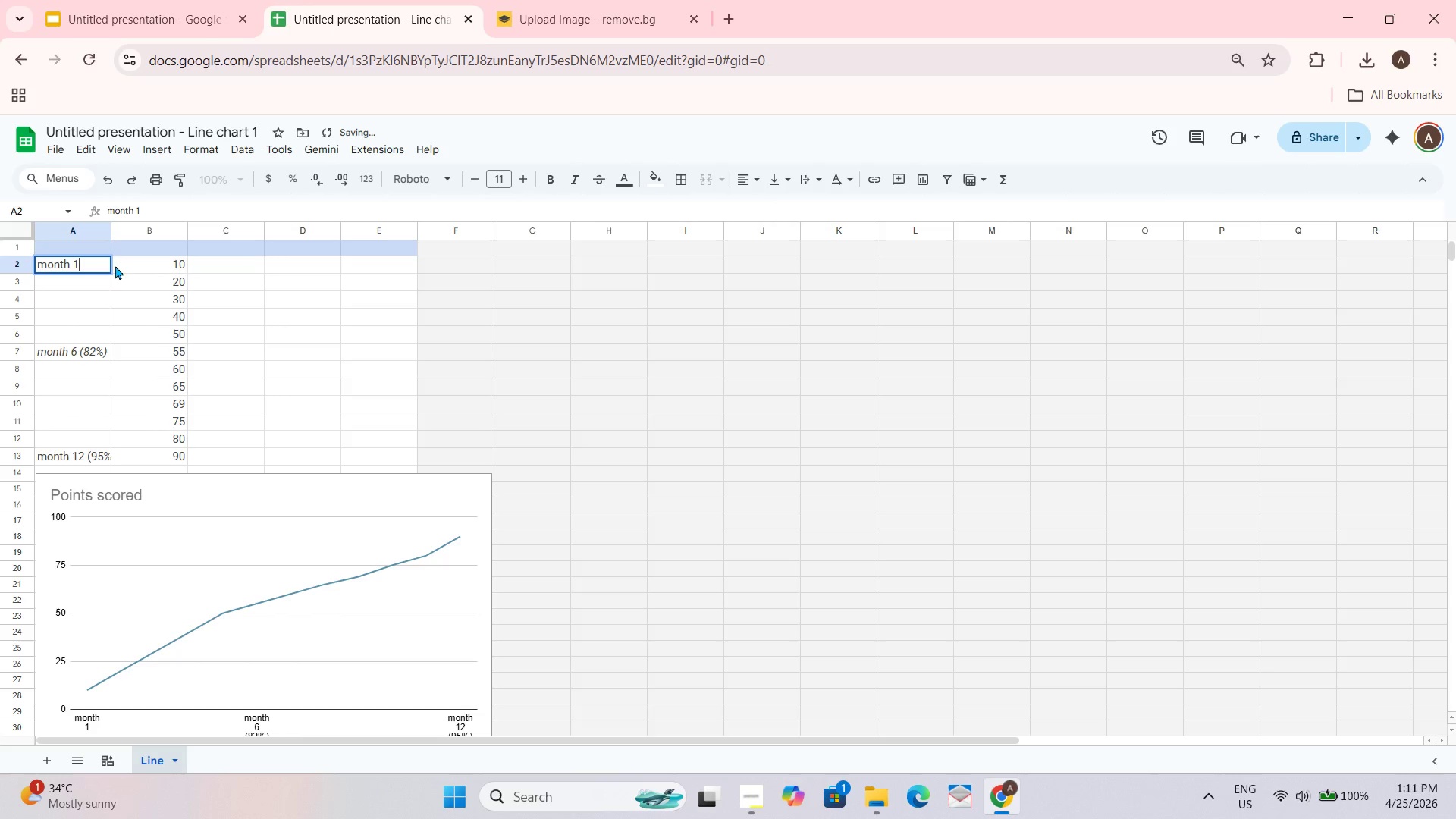 
type( ())
 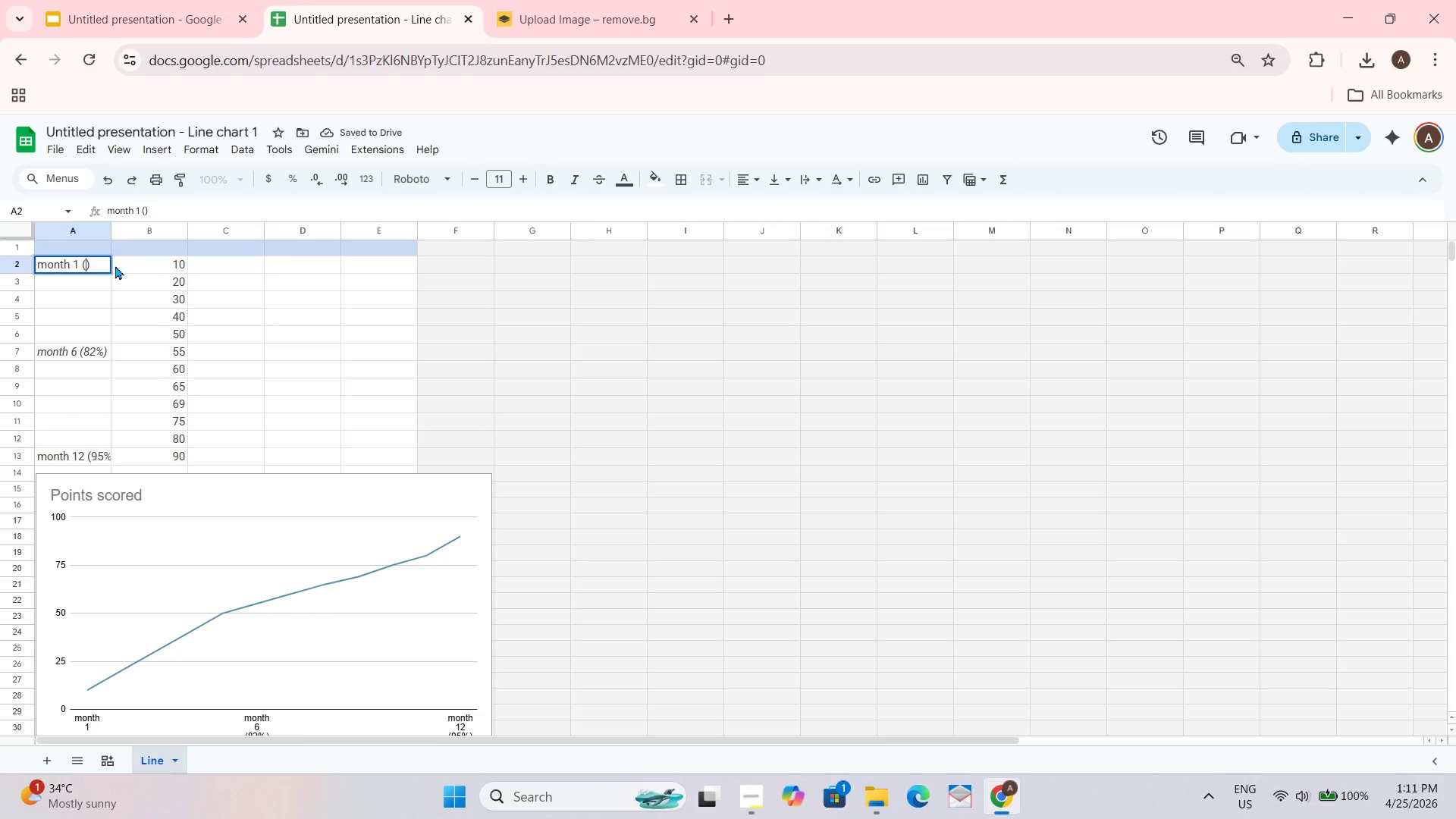 
 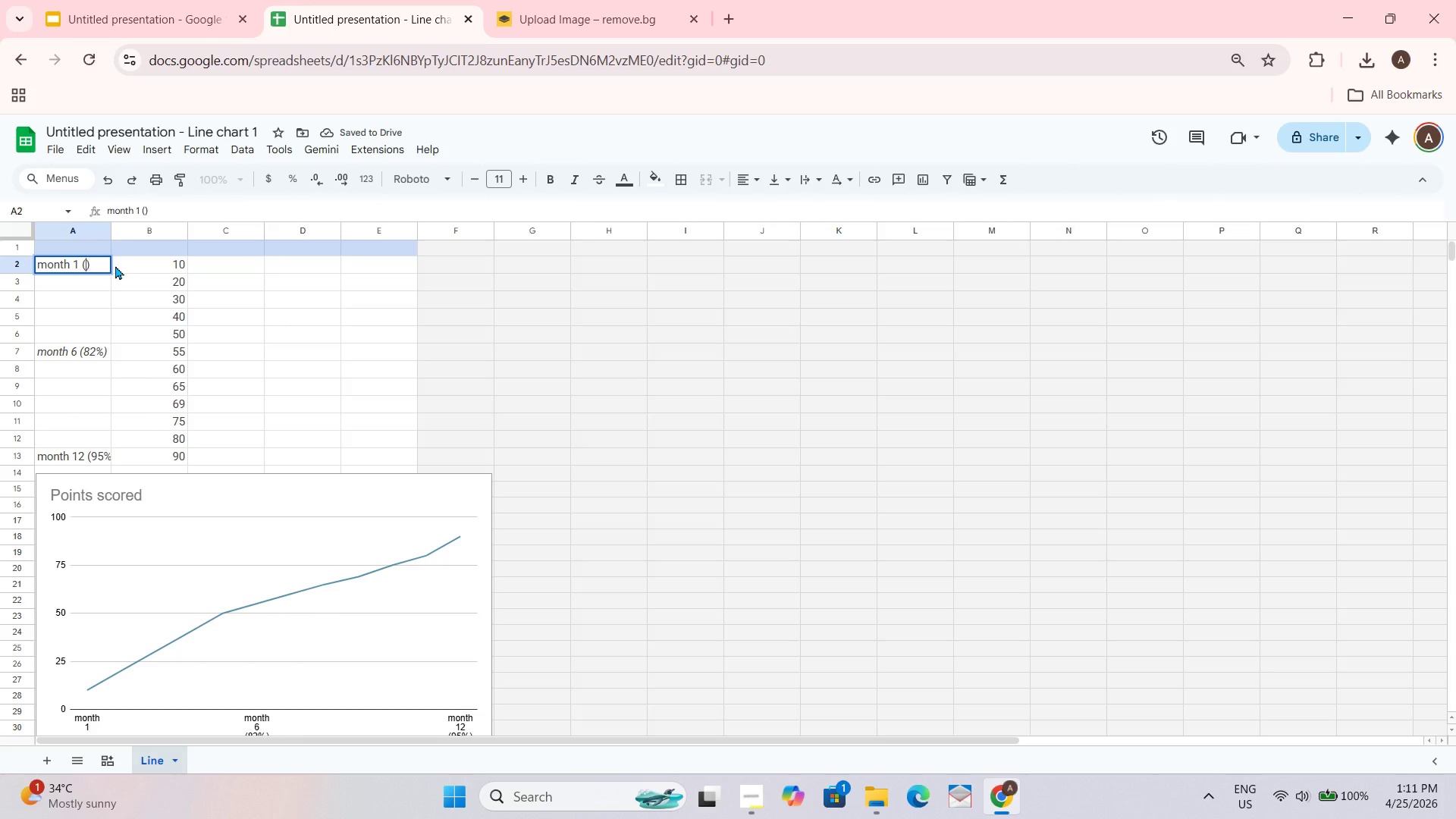 
key(ArrowLeft)
 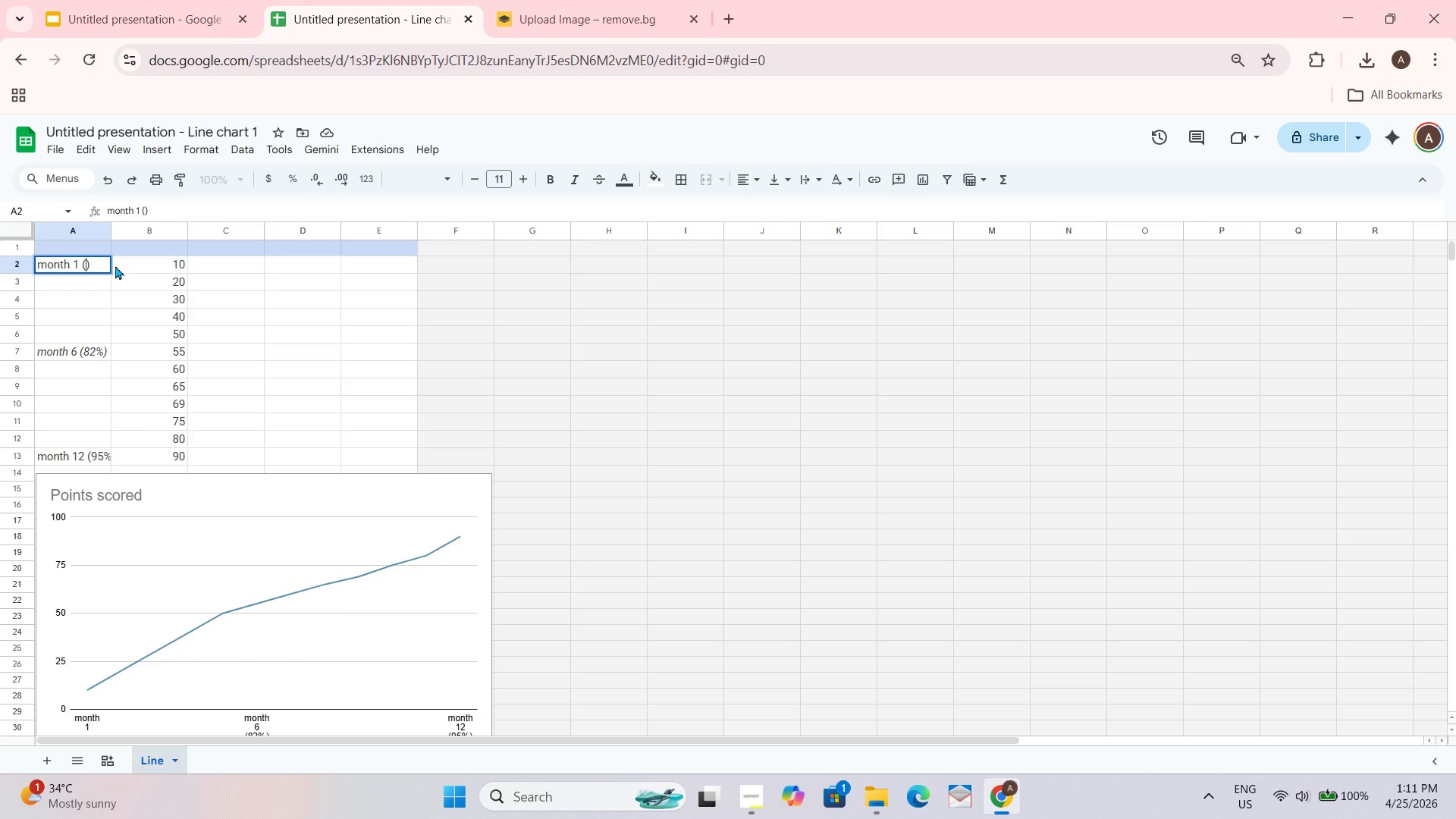 
key(Numpad7)
 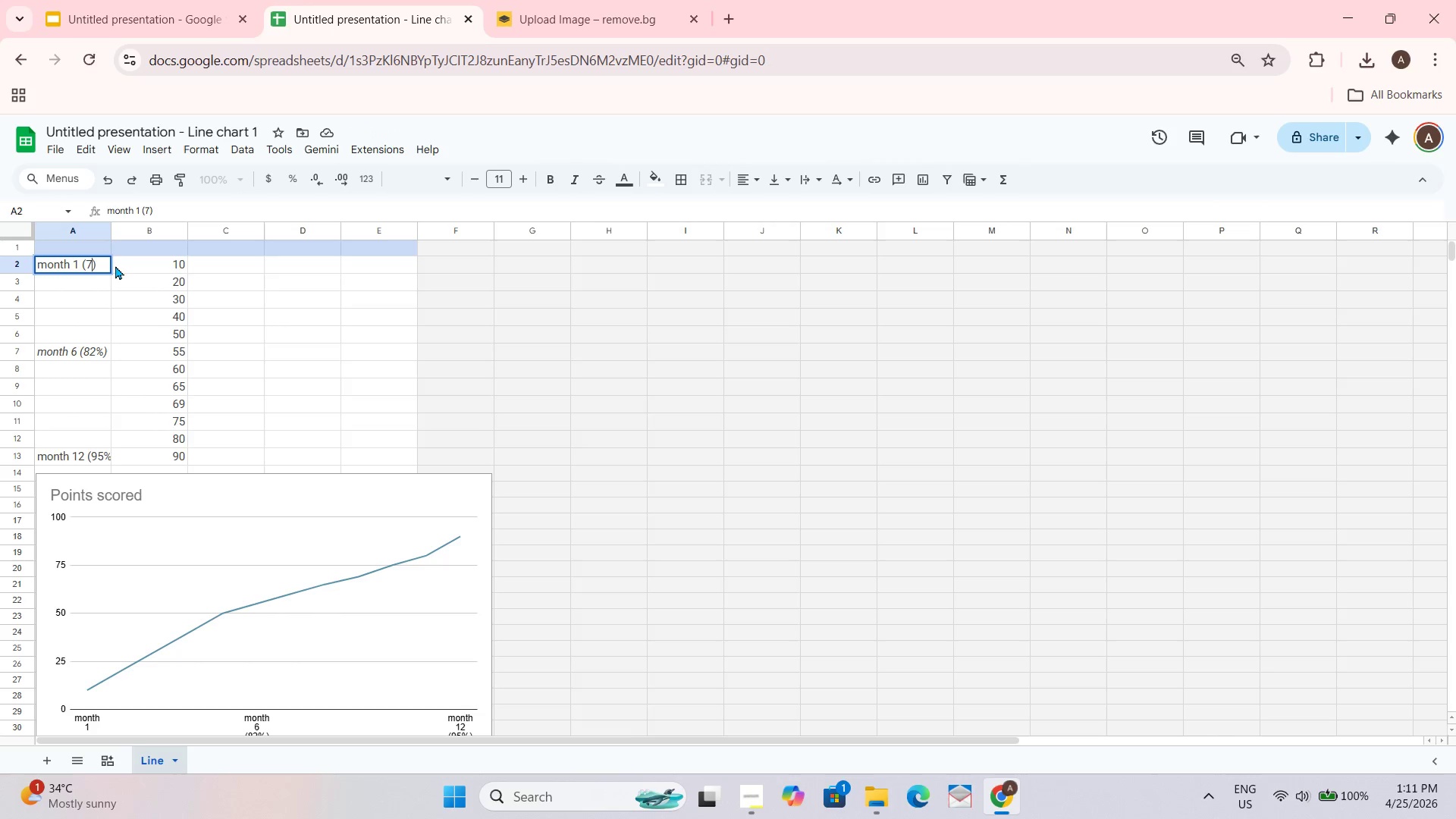 
key(Numpad0)
 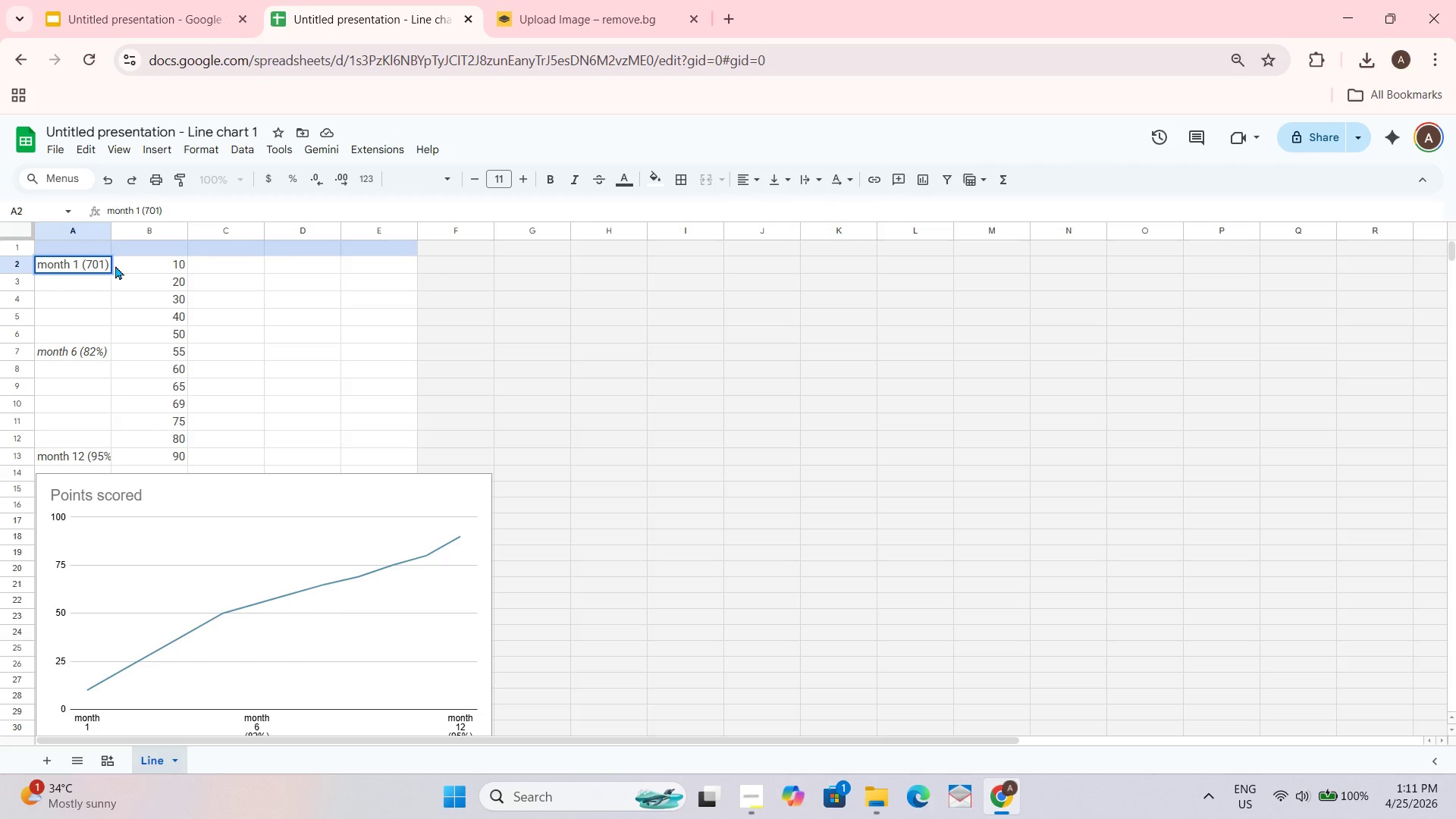 
key(Numpad1)
 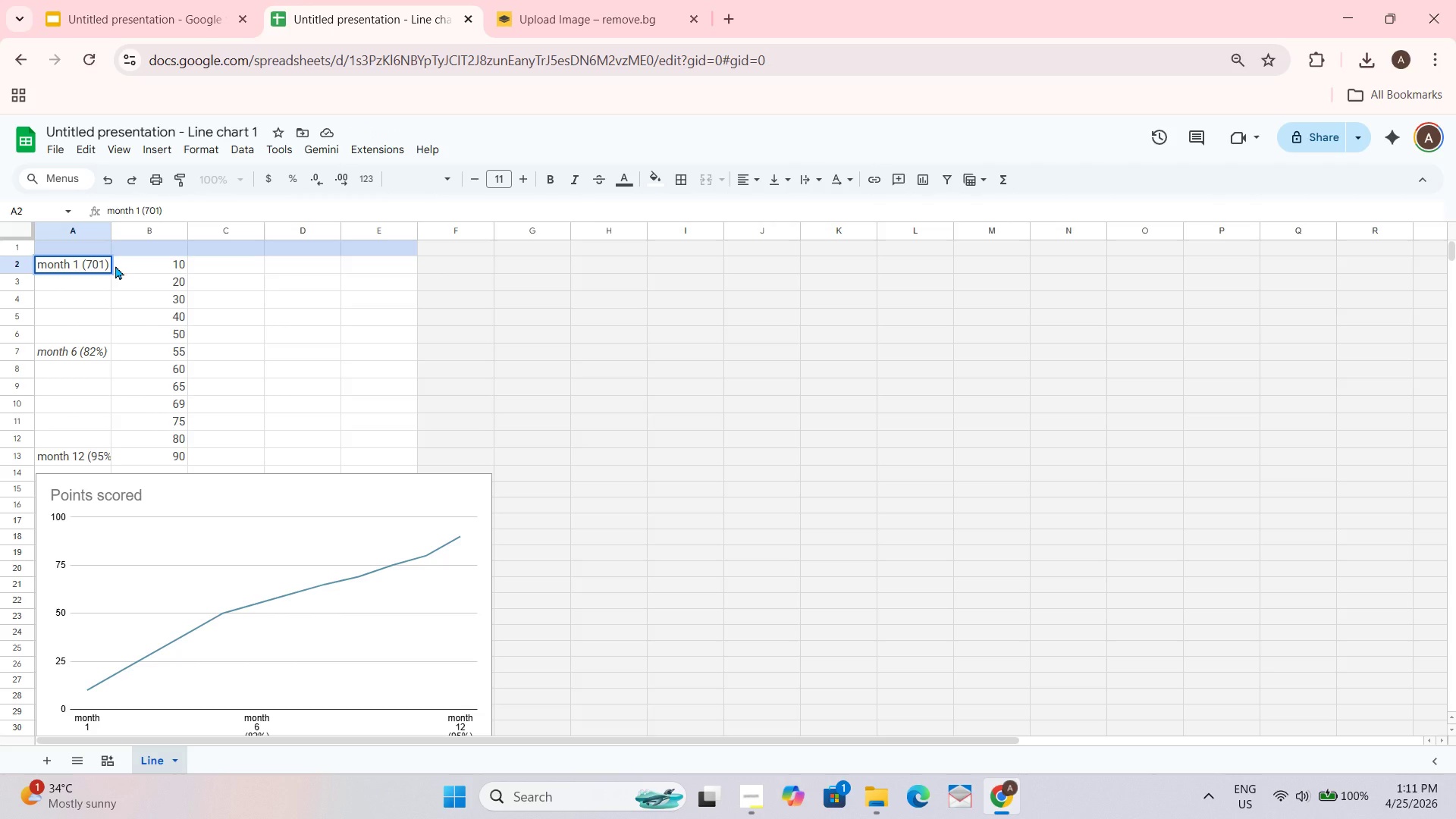 
hold_key(key=ShiftRight, duration=0.48)
 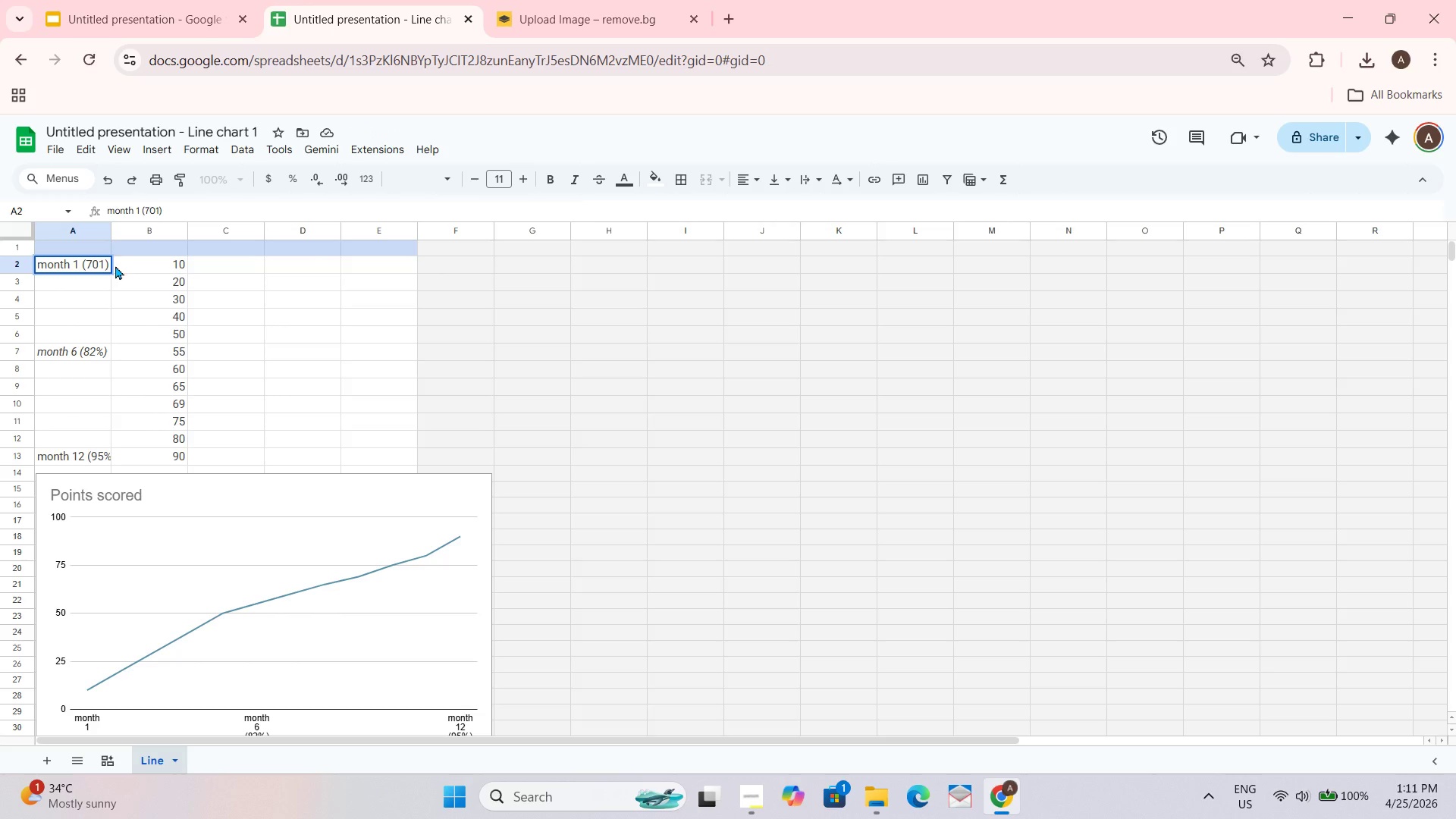 
key(Backspace)
 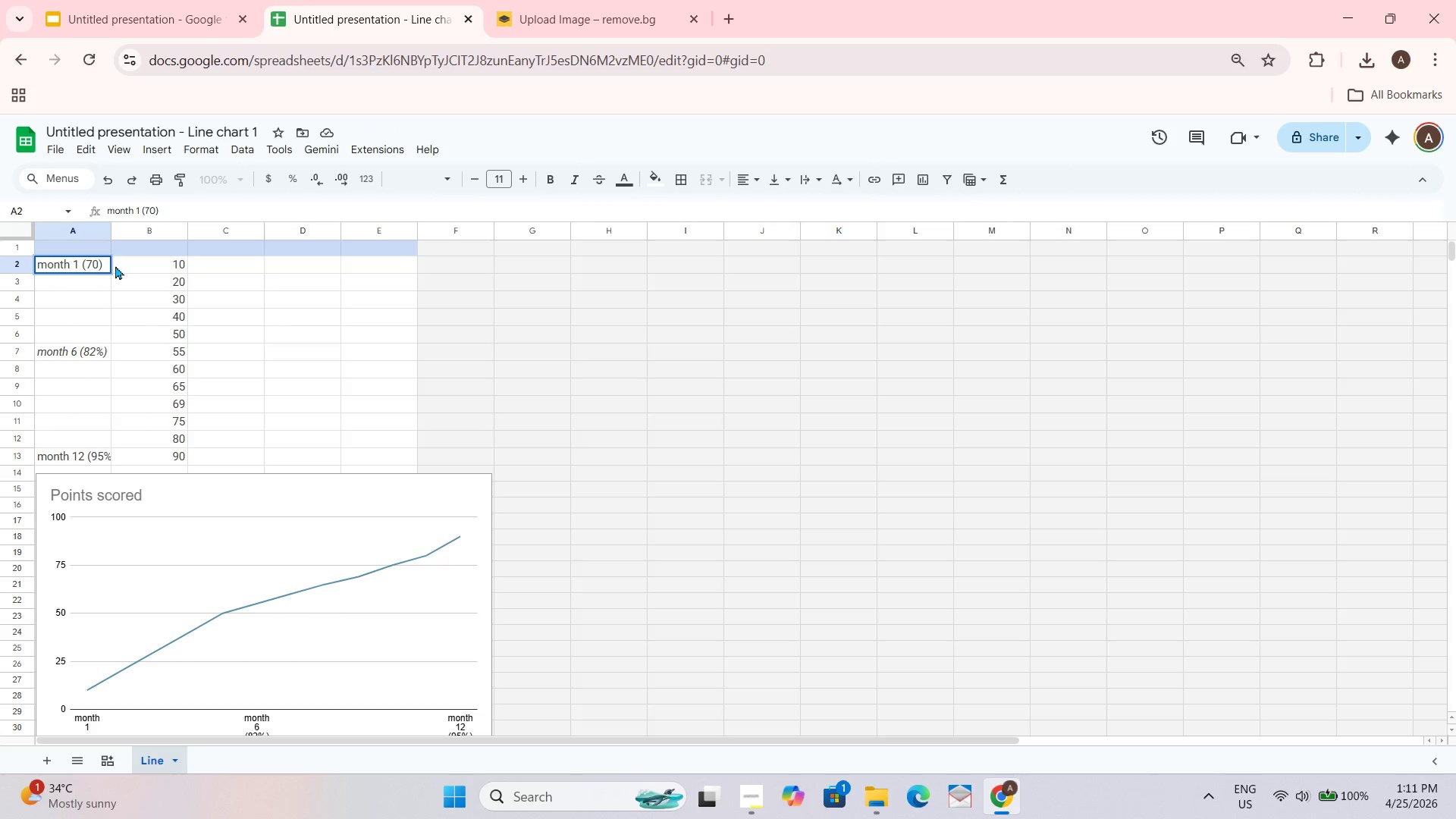 
key(Shift+ShiftRight)
 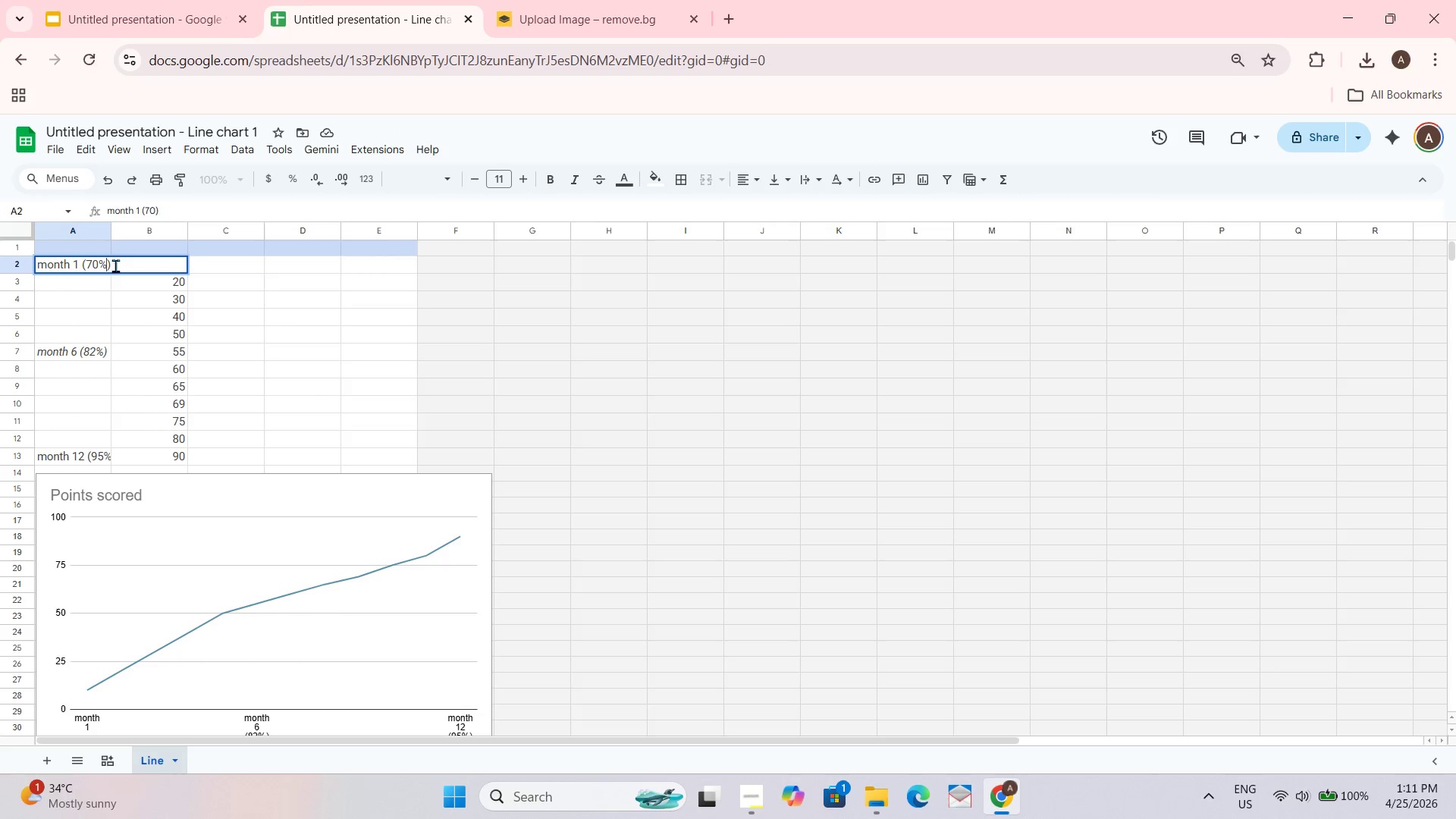 
key(Shift+5)
 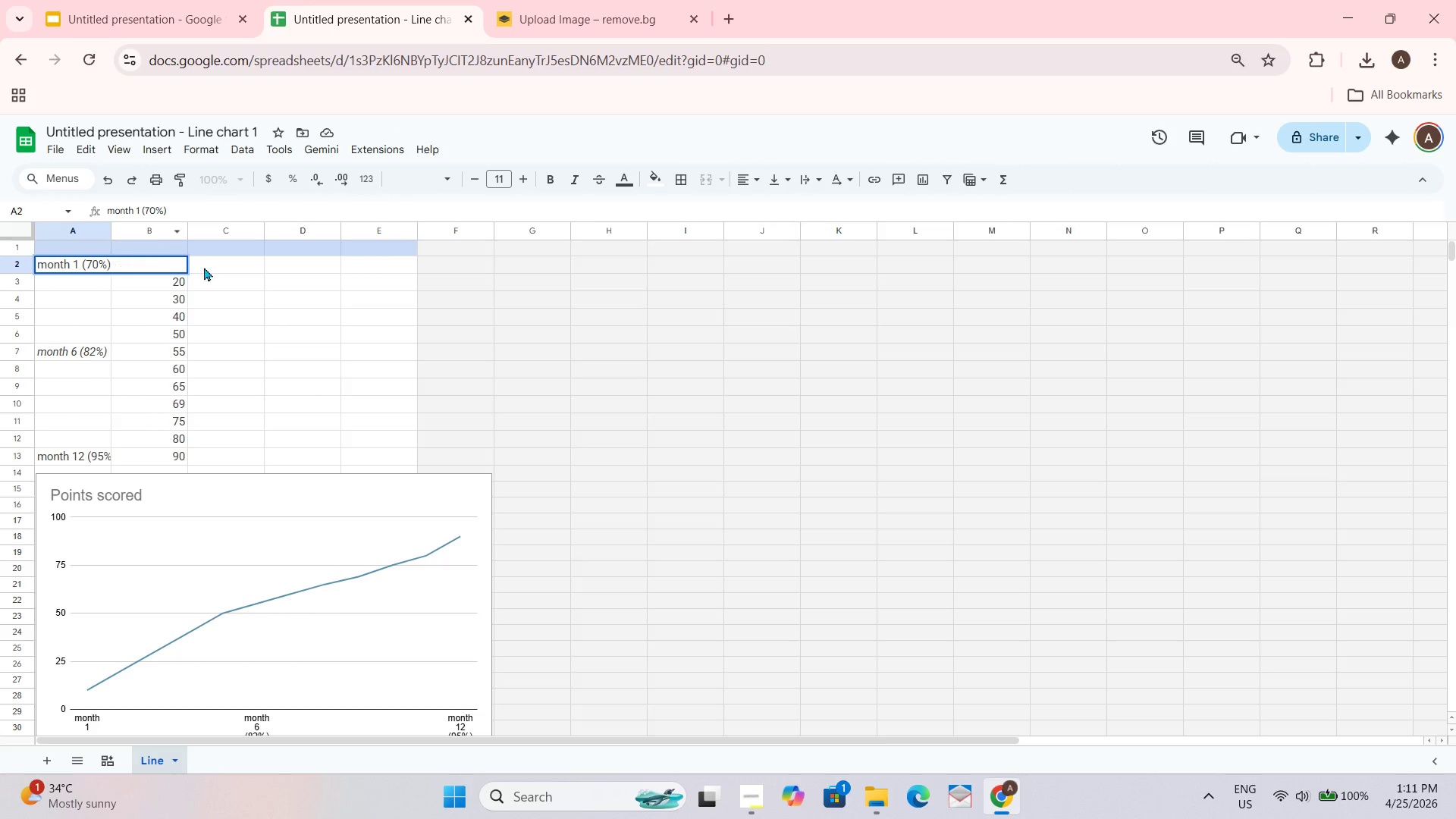 
left_click([524, 337])
 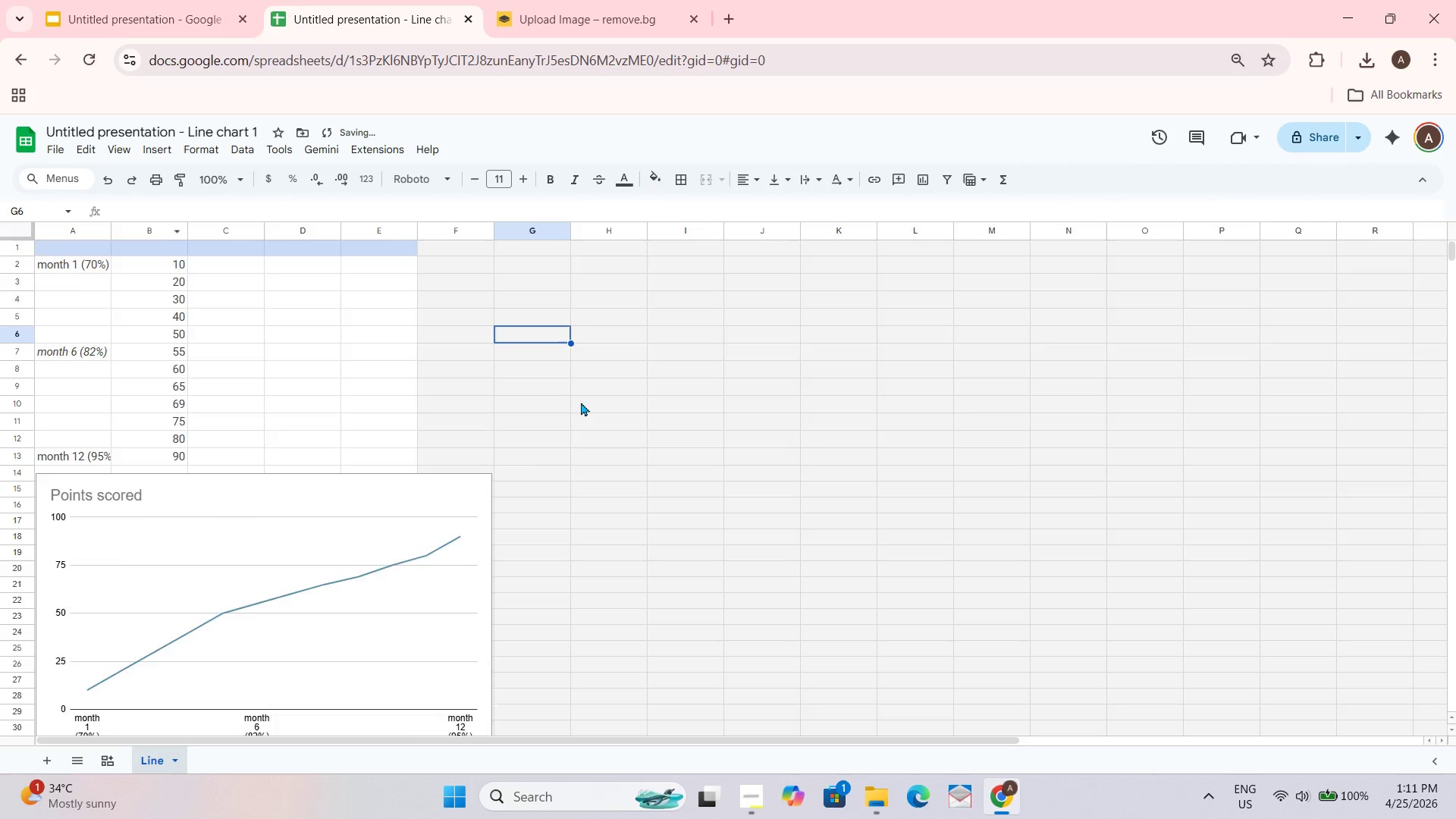 
scroll: coordinate [580, 410], scroll_direction: down, amount: 2.0
 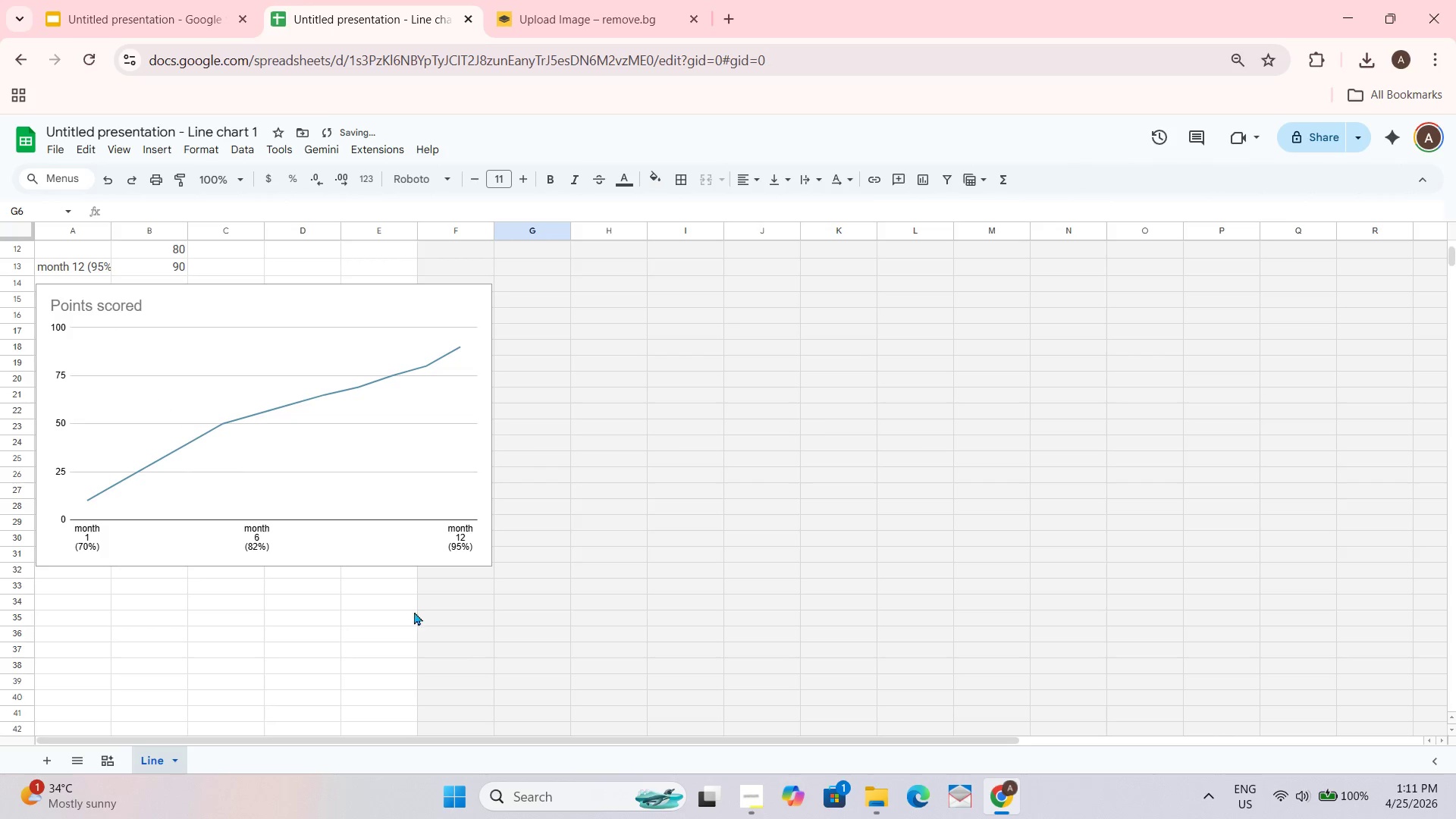 
scroll: coordinate [625, 484], scroll_direction: up, amount: 3.0
 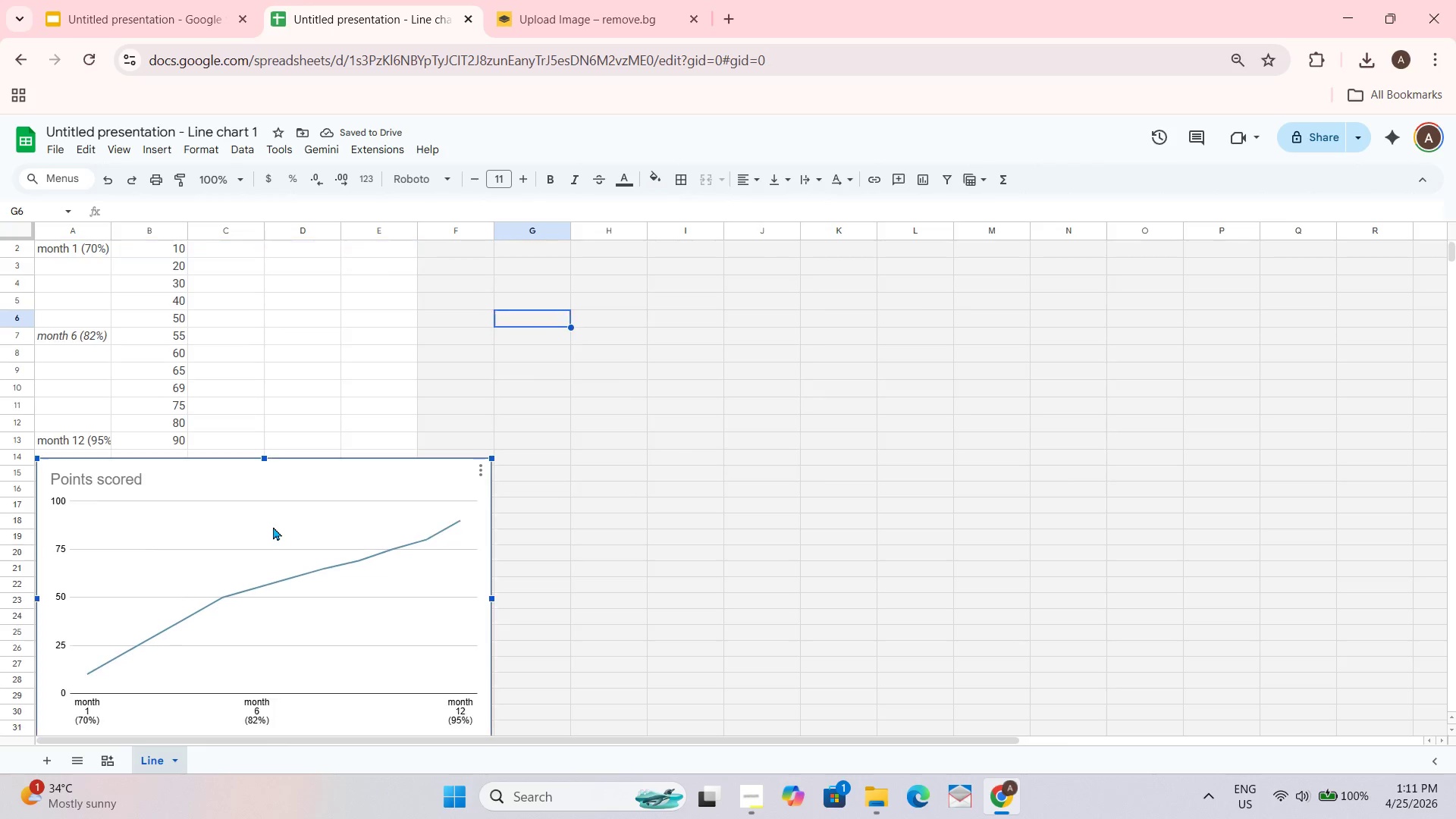 
double_click([273, 526])
 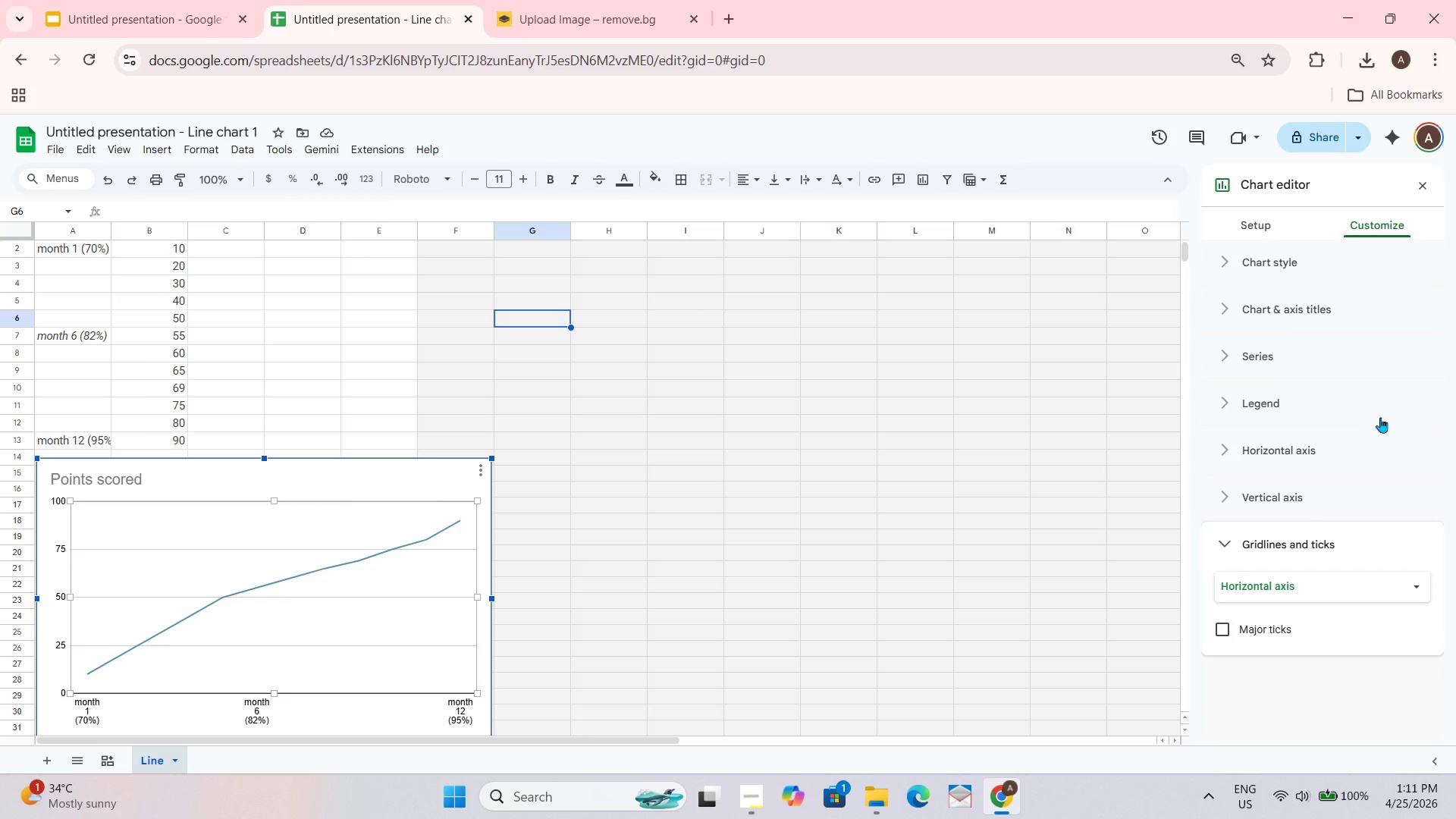 
wait(5.22)
 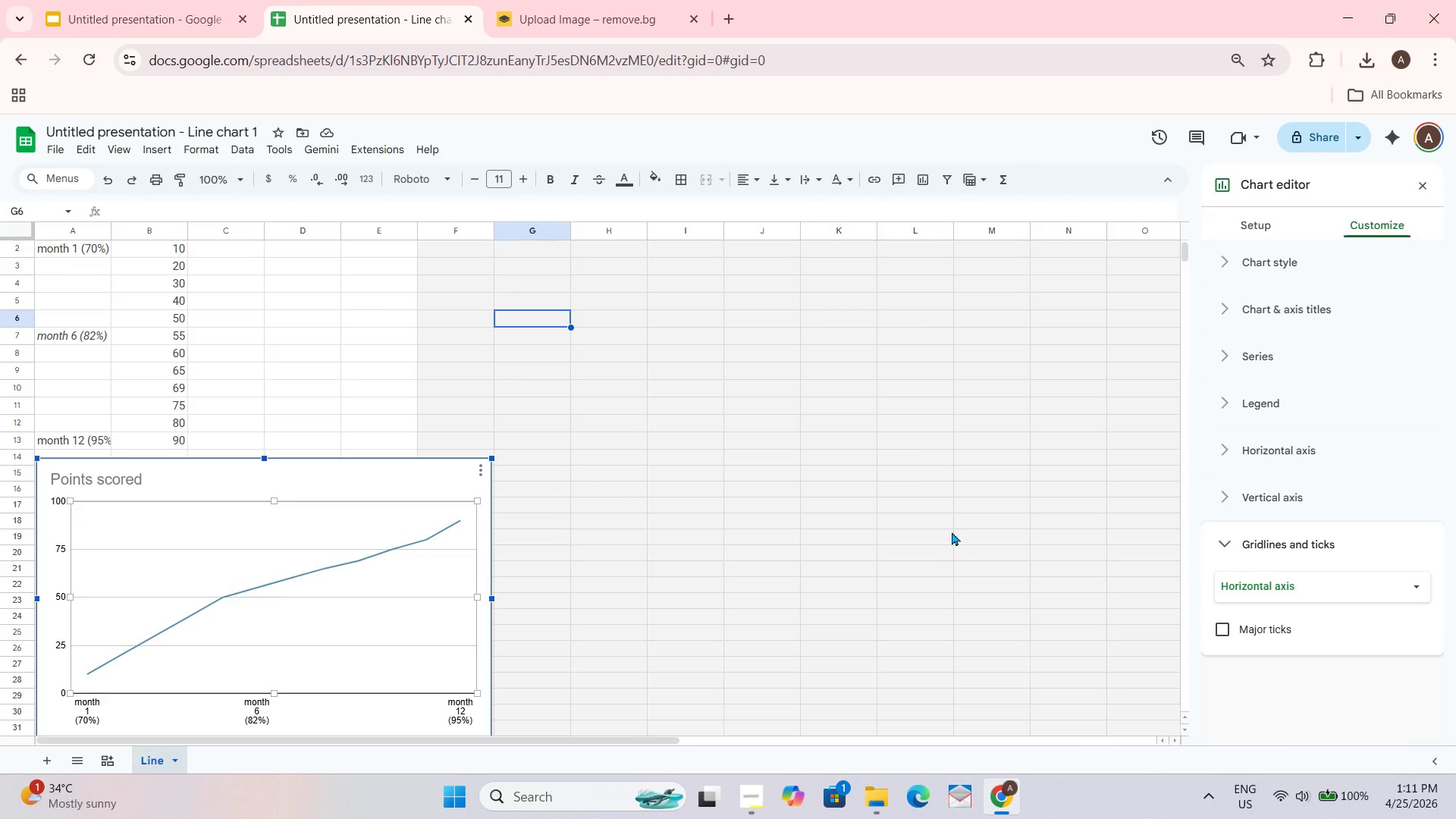 
scroll: coordinate [1271, 292], scroll_direction: up, amount: 1.0
 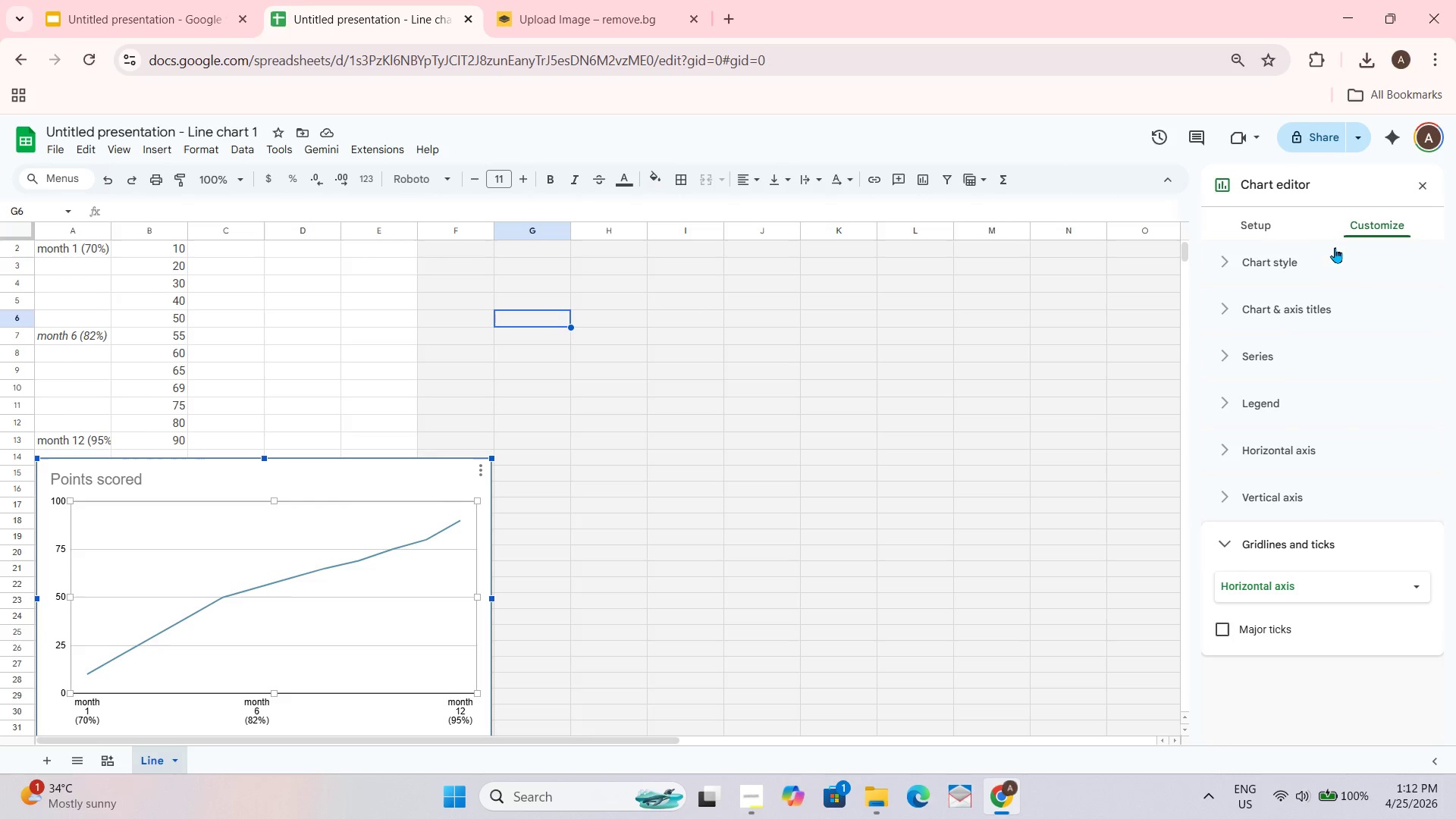 
left_click([1250, 228])
 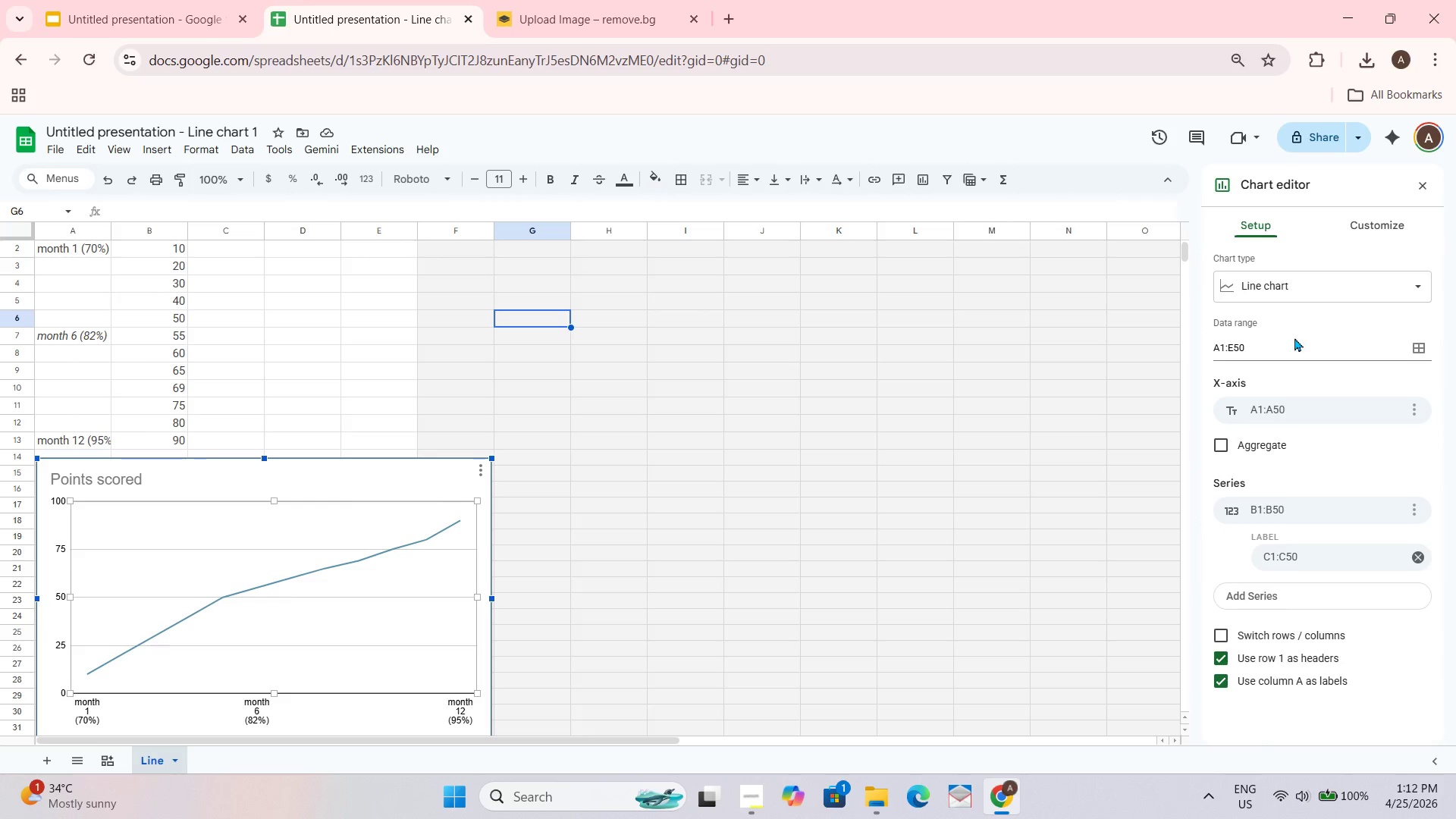 
wait(5.61)
 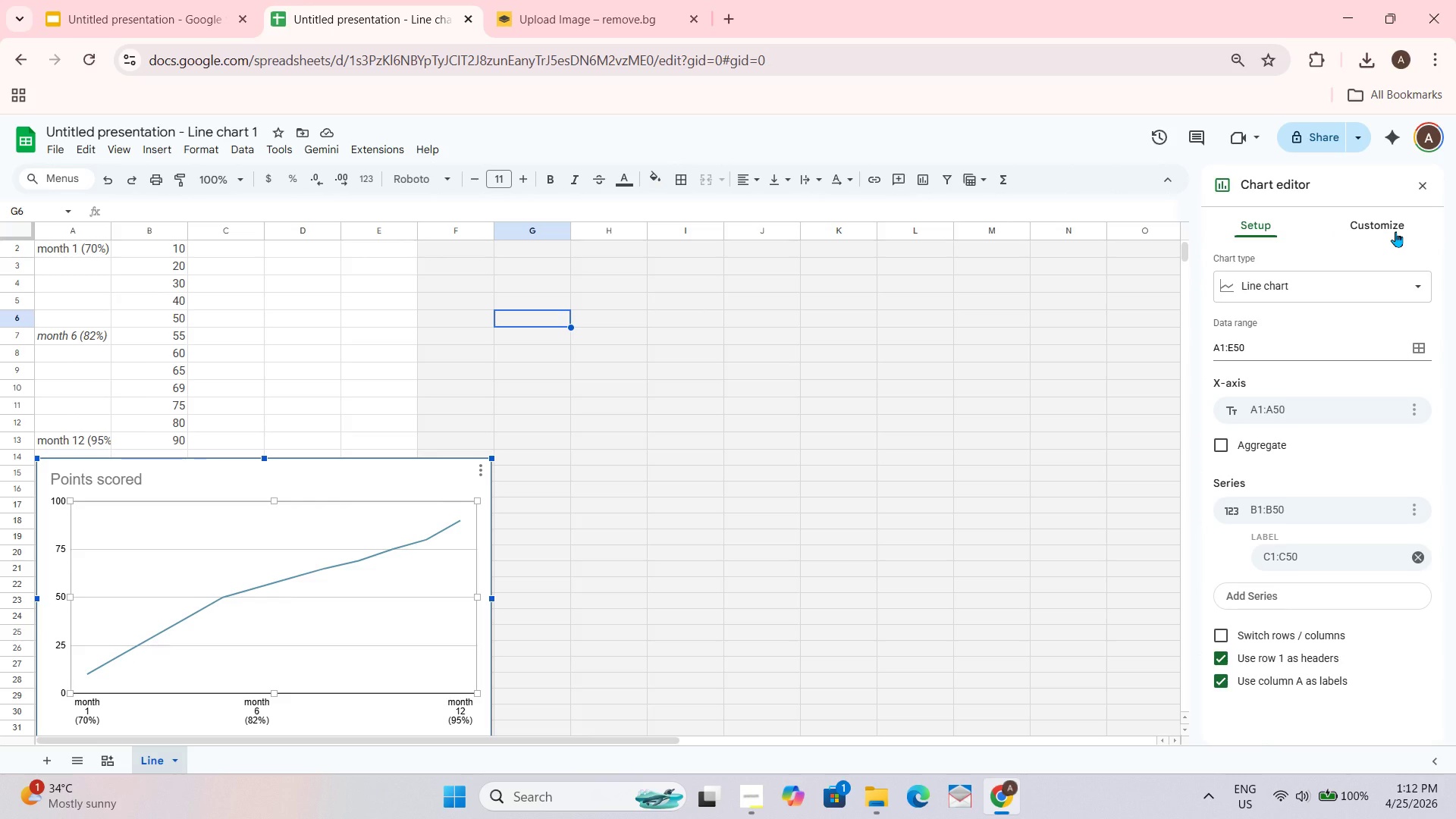 
left_click([1385, 231])
 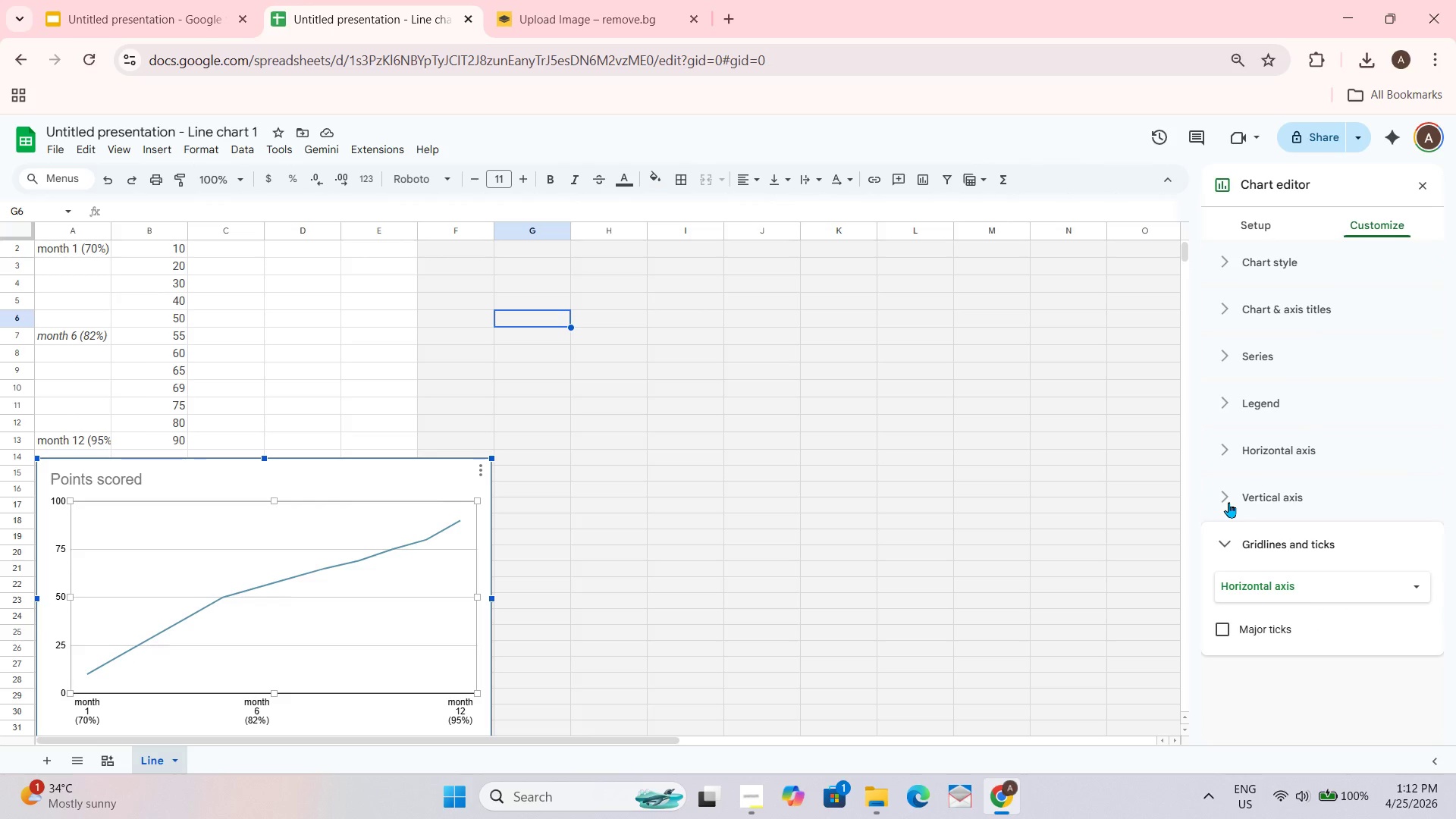 
left_click([1300, 445])
 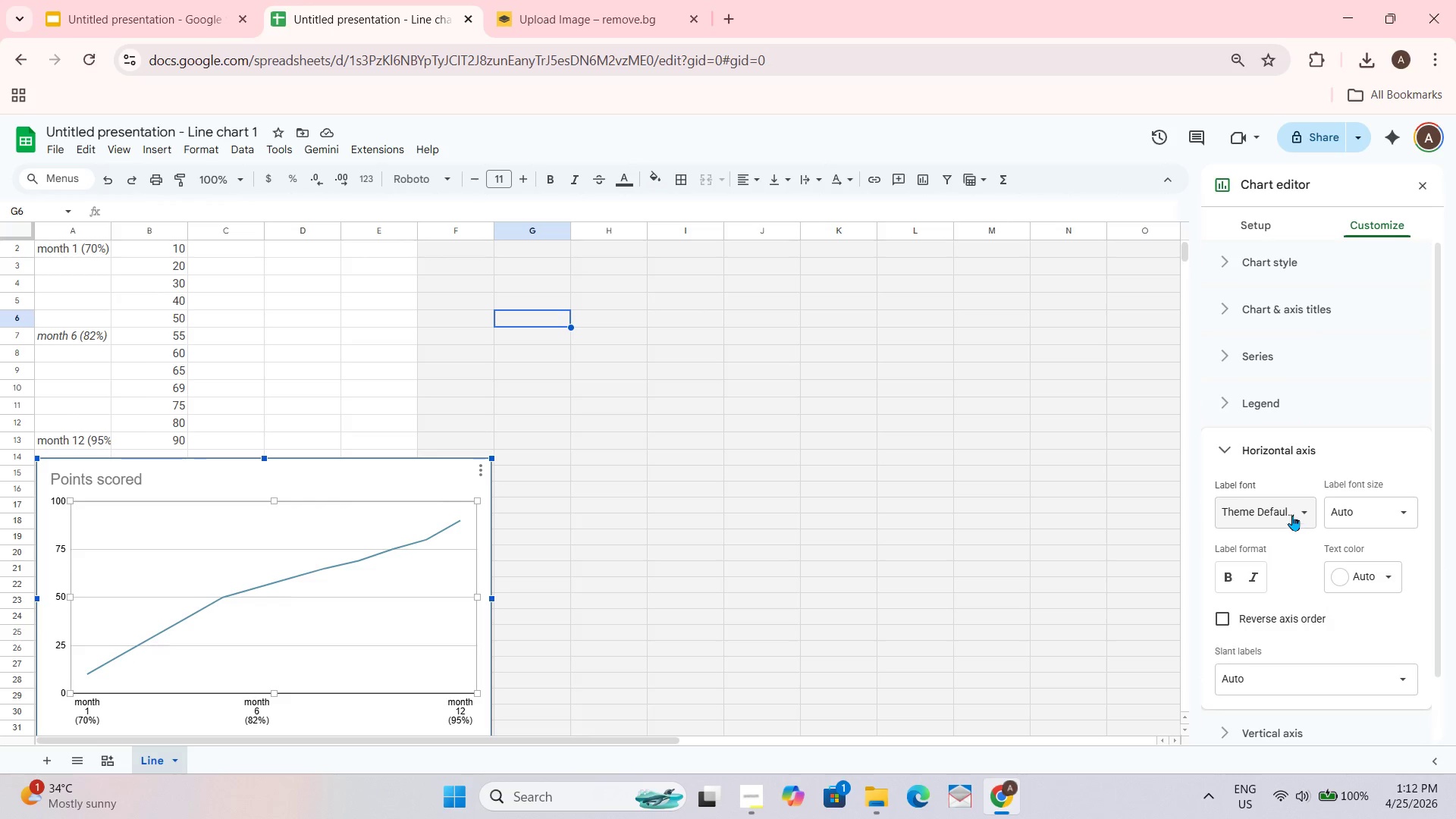 
scroll: coordinate [1292, 491], scroll_direction: down, amount: 1.0
 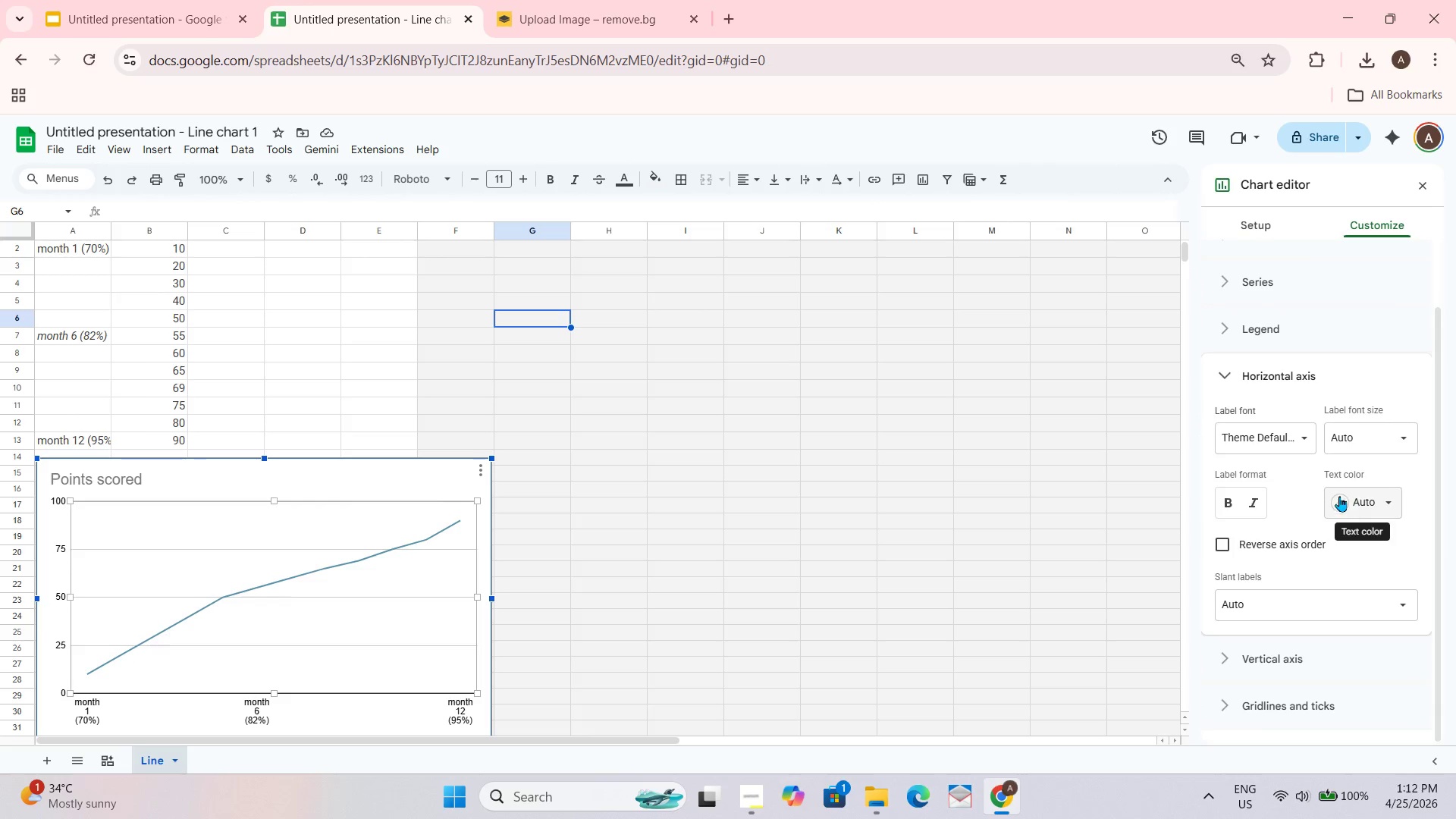 
mouse_move([1285, 610])
 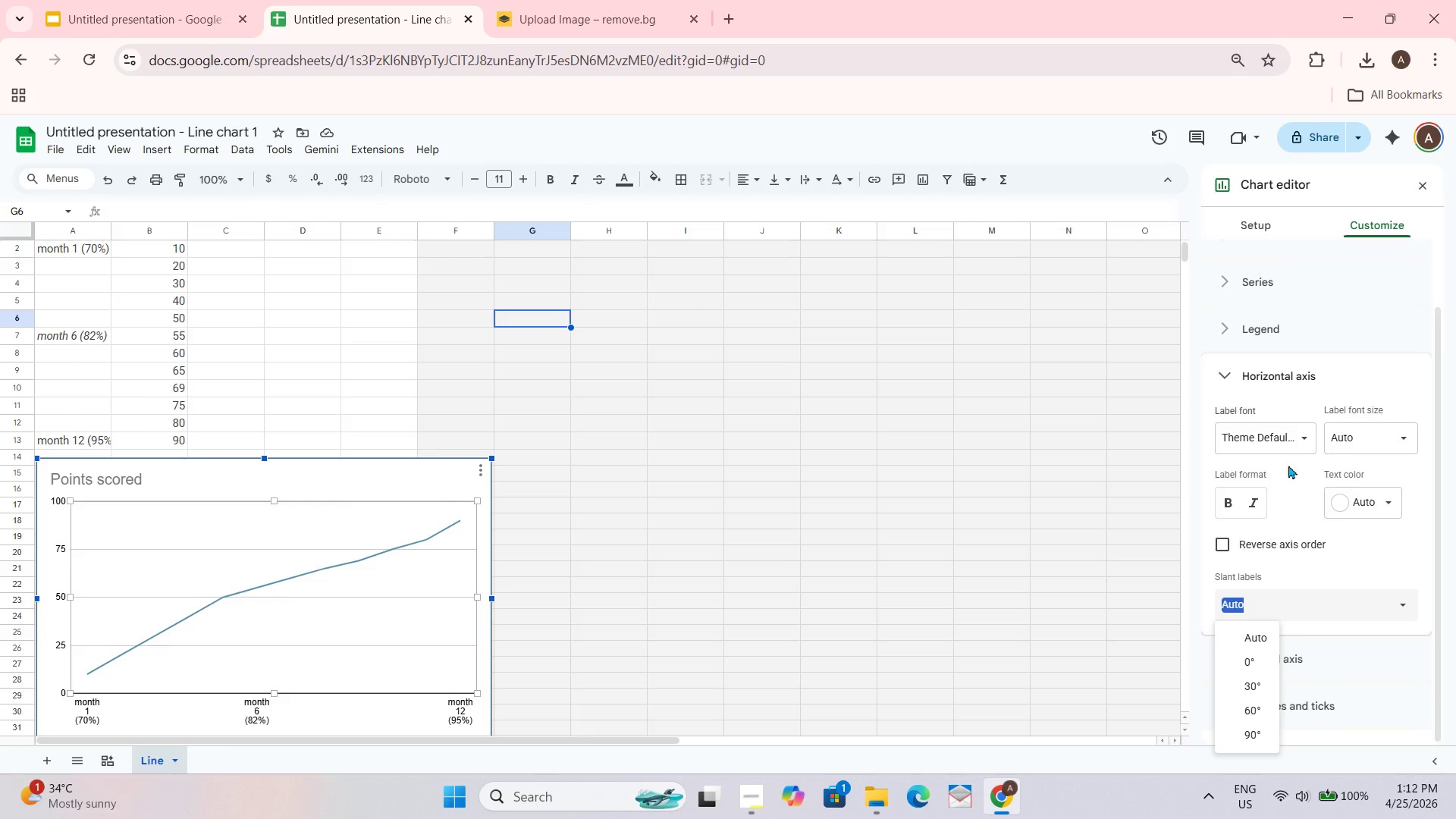 
left_click([1286, 450])
 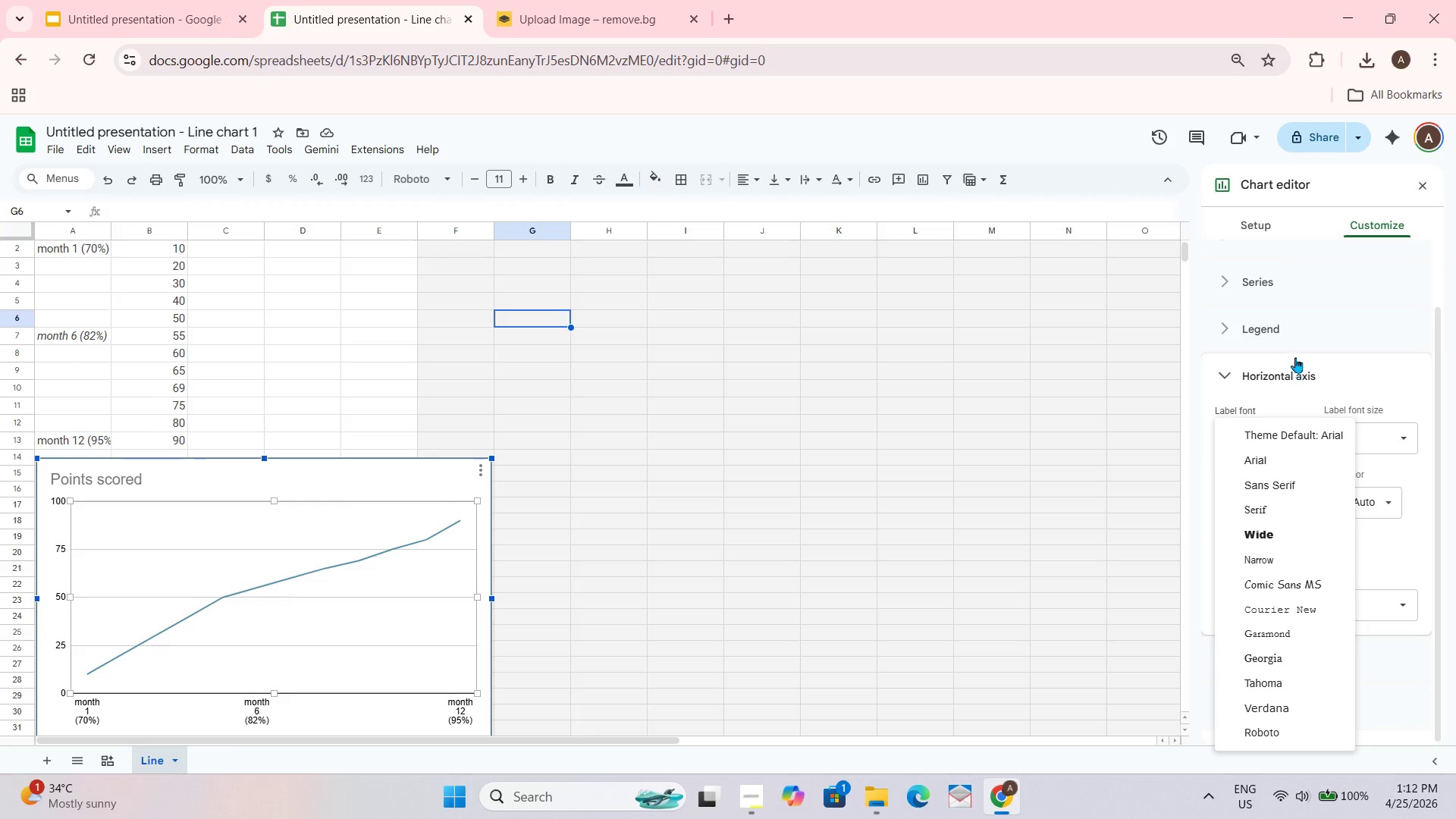 
left_click([1295, 353])
 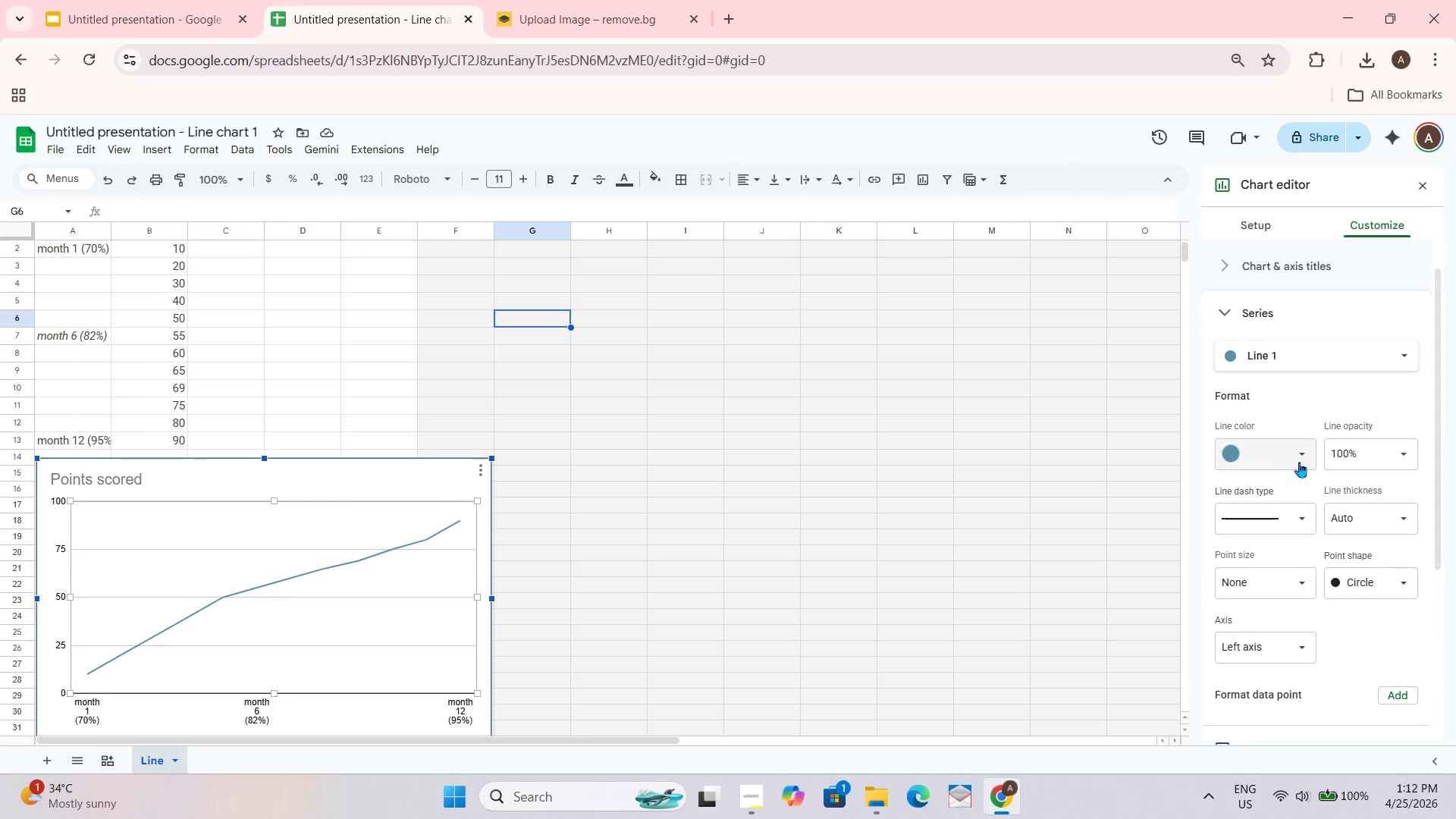 
left_click([1299, 460])
 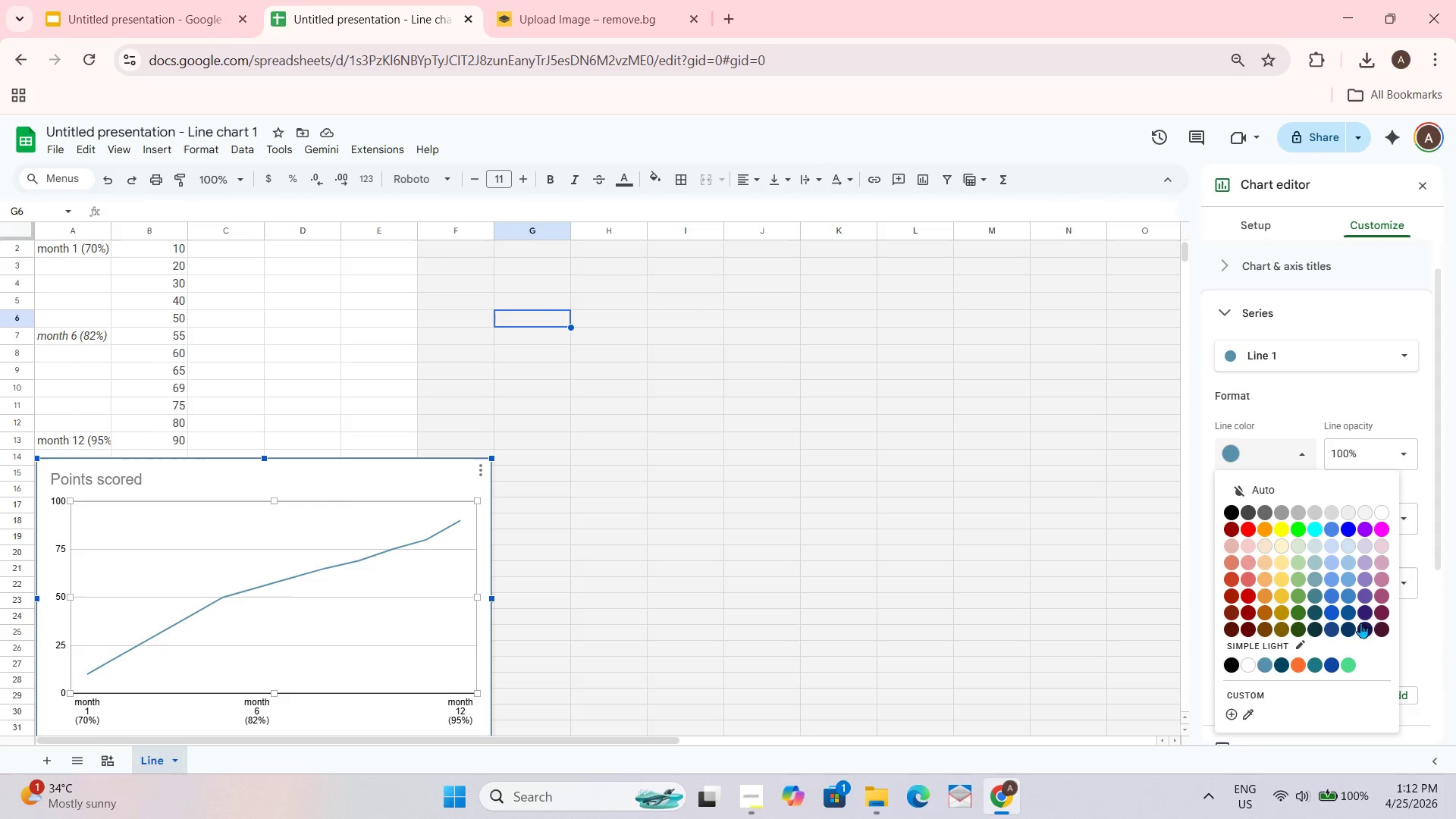 
left_click([1330, 629])
 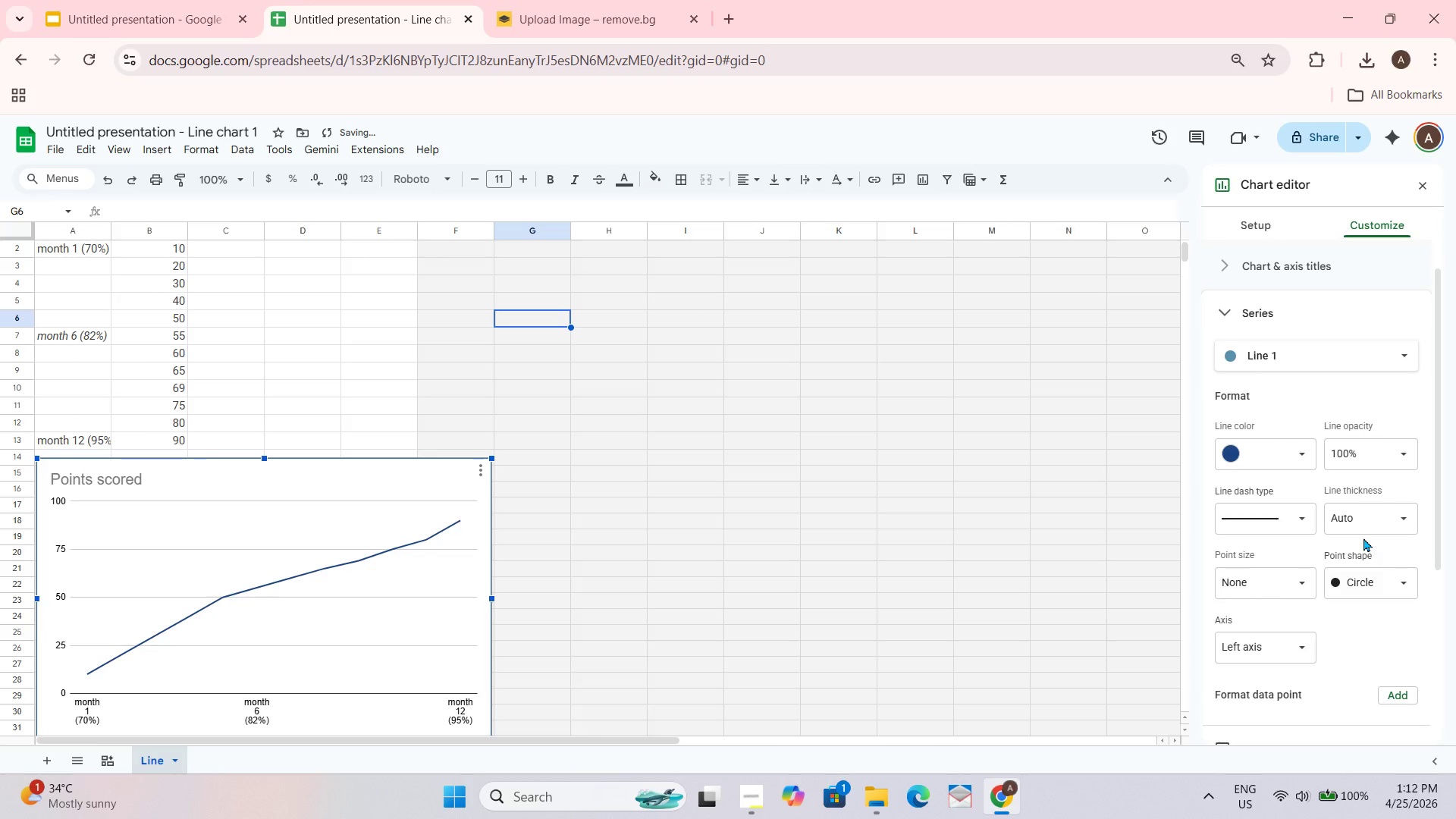 
left_click([1302, 529])
 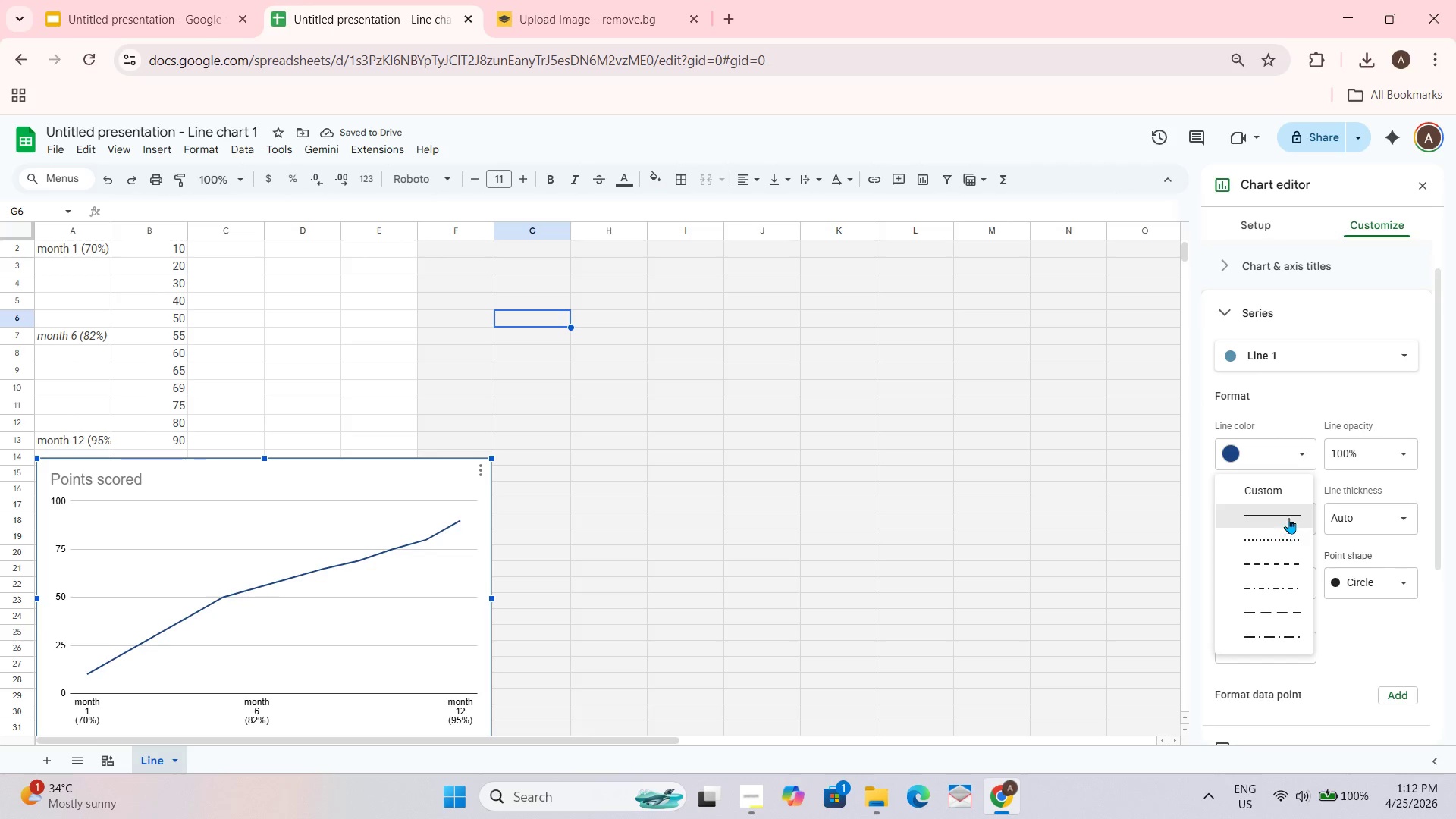 
left_click([1288, 516])
 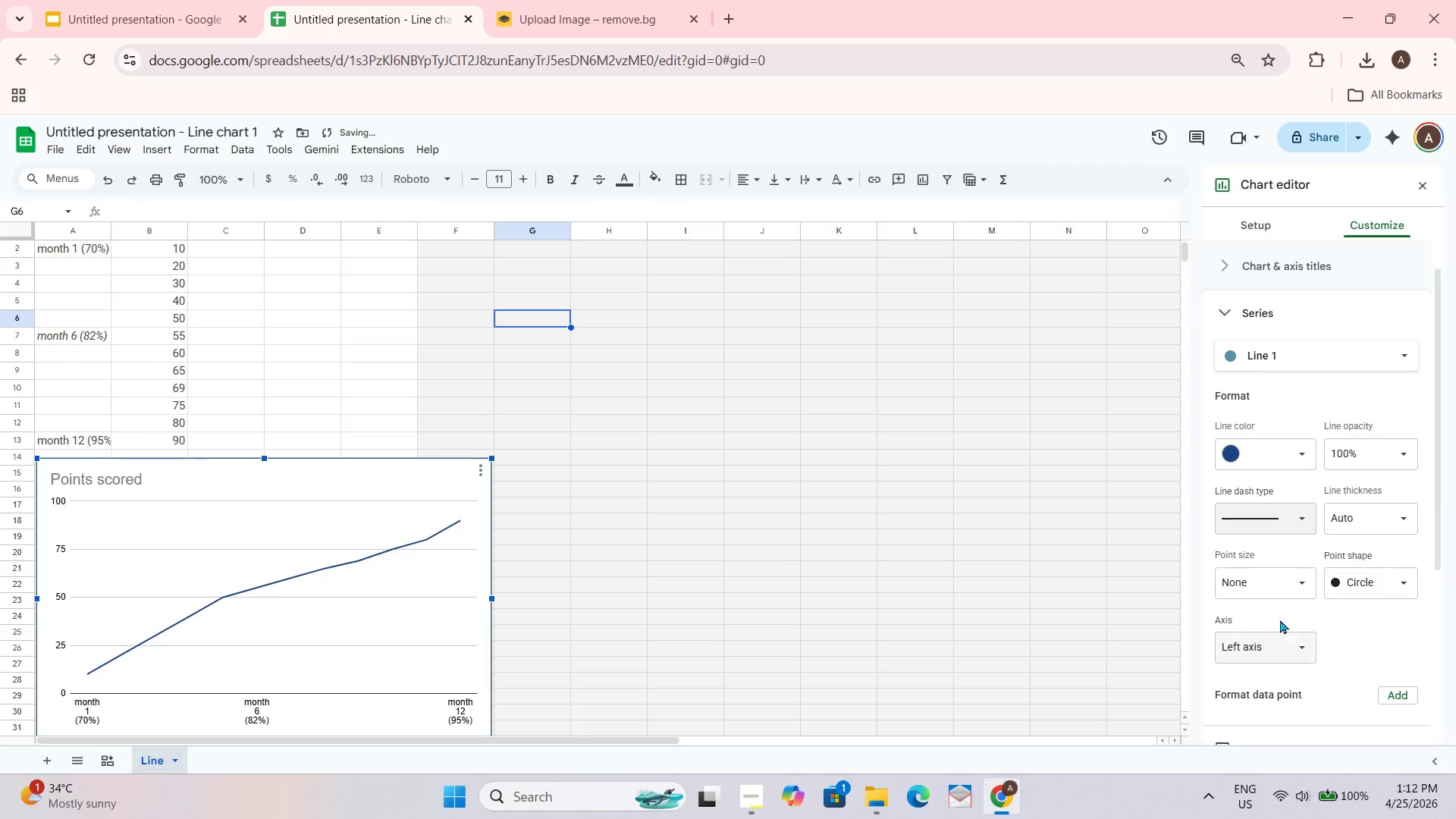 
scroll: coordinate [1264, 622], scroll_direction: down, amount: 2.0
 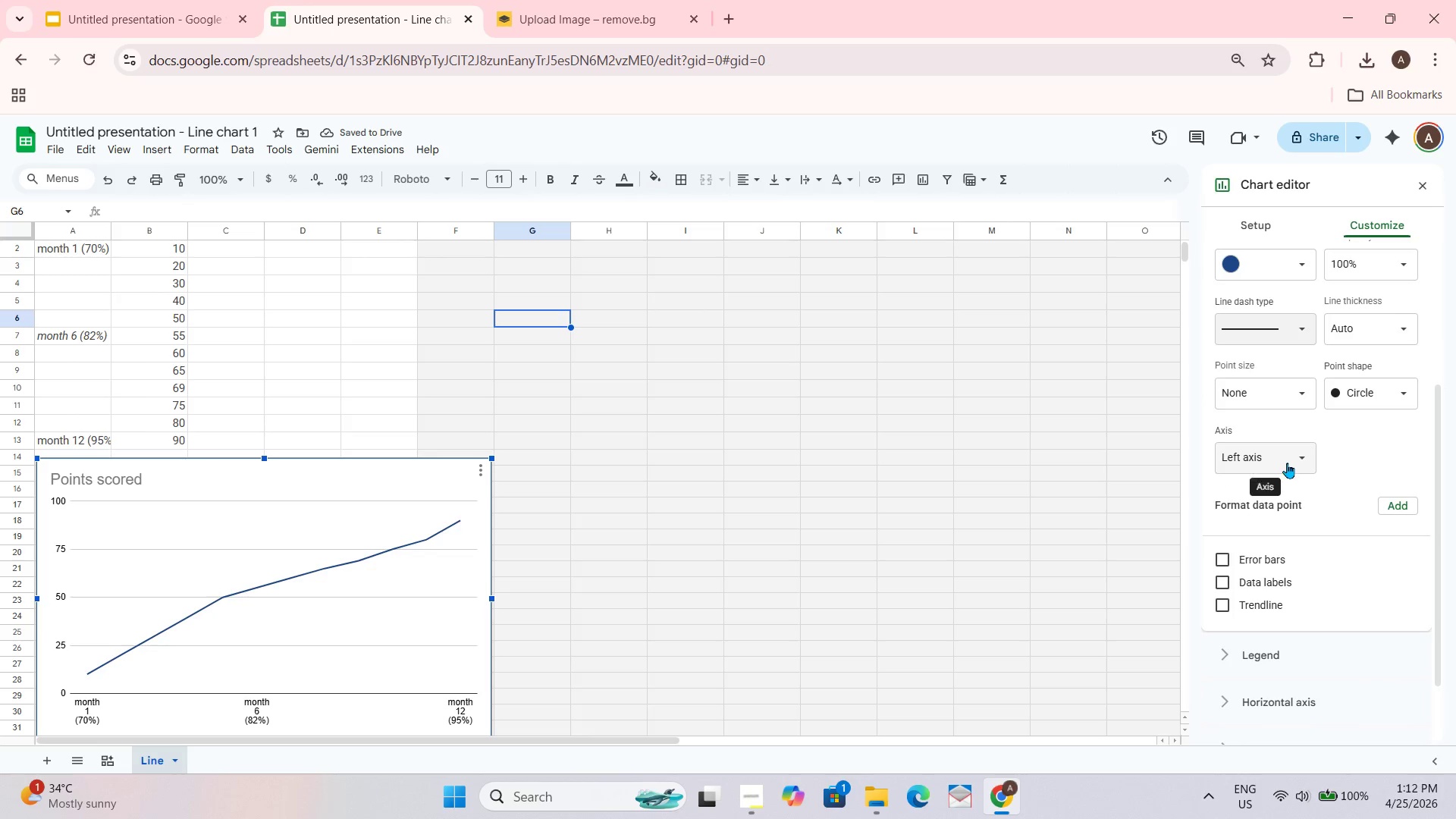 
left_click([1294, 463])
 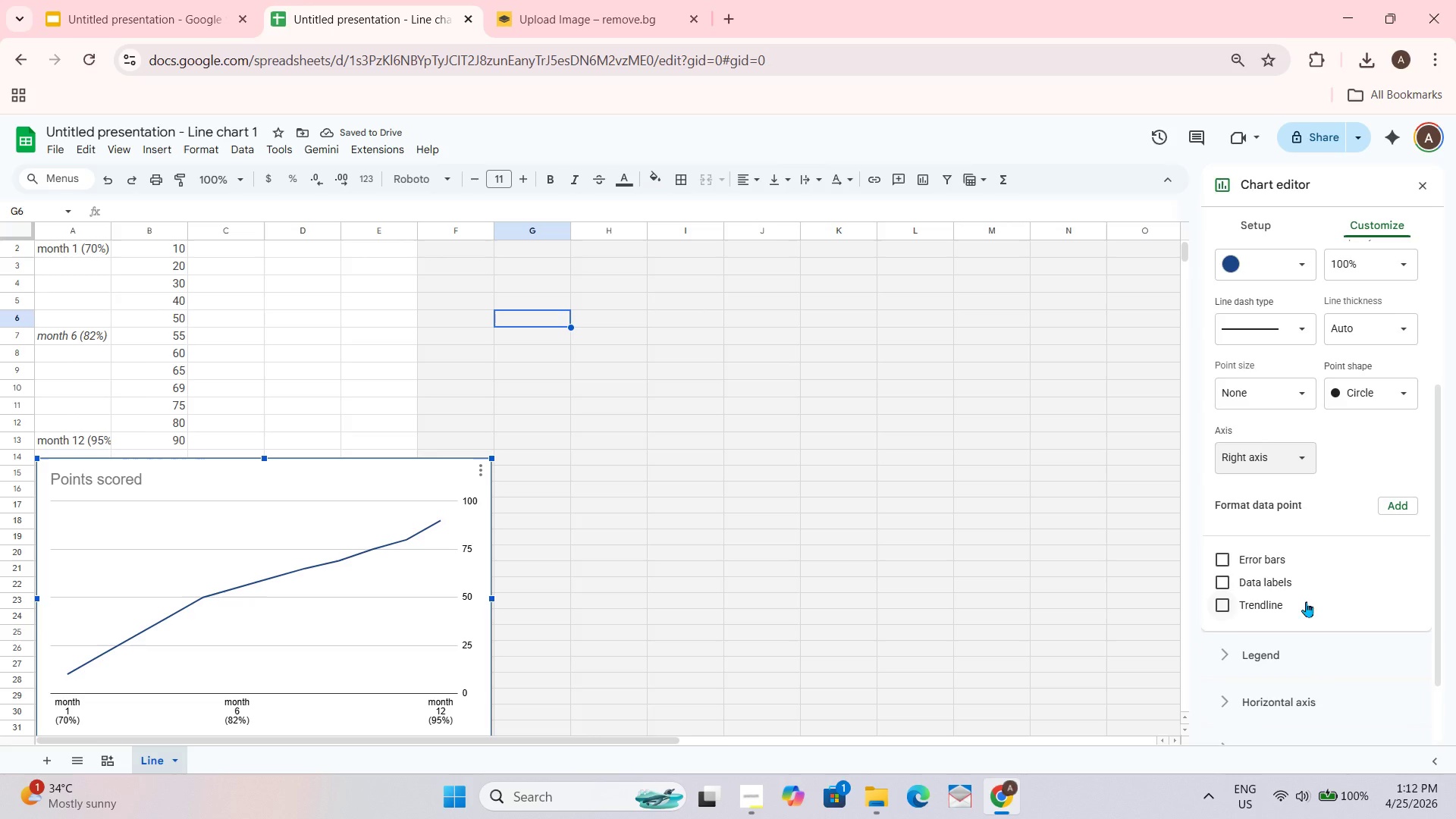 
wait(5.86)
 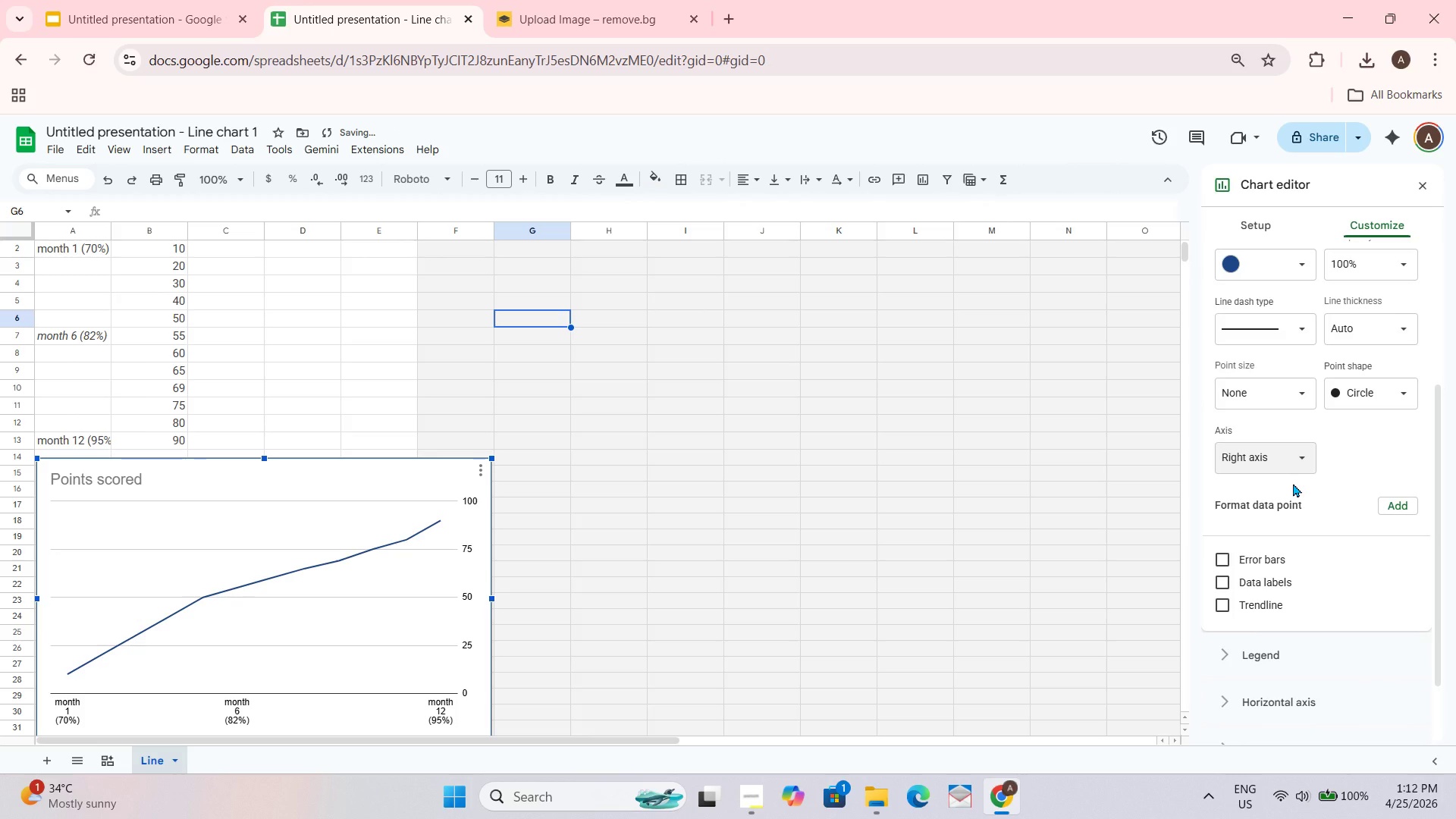 
left_click([1254, 654])
 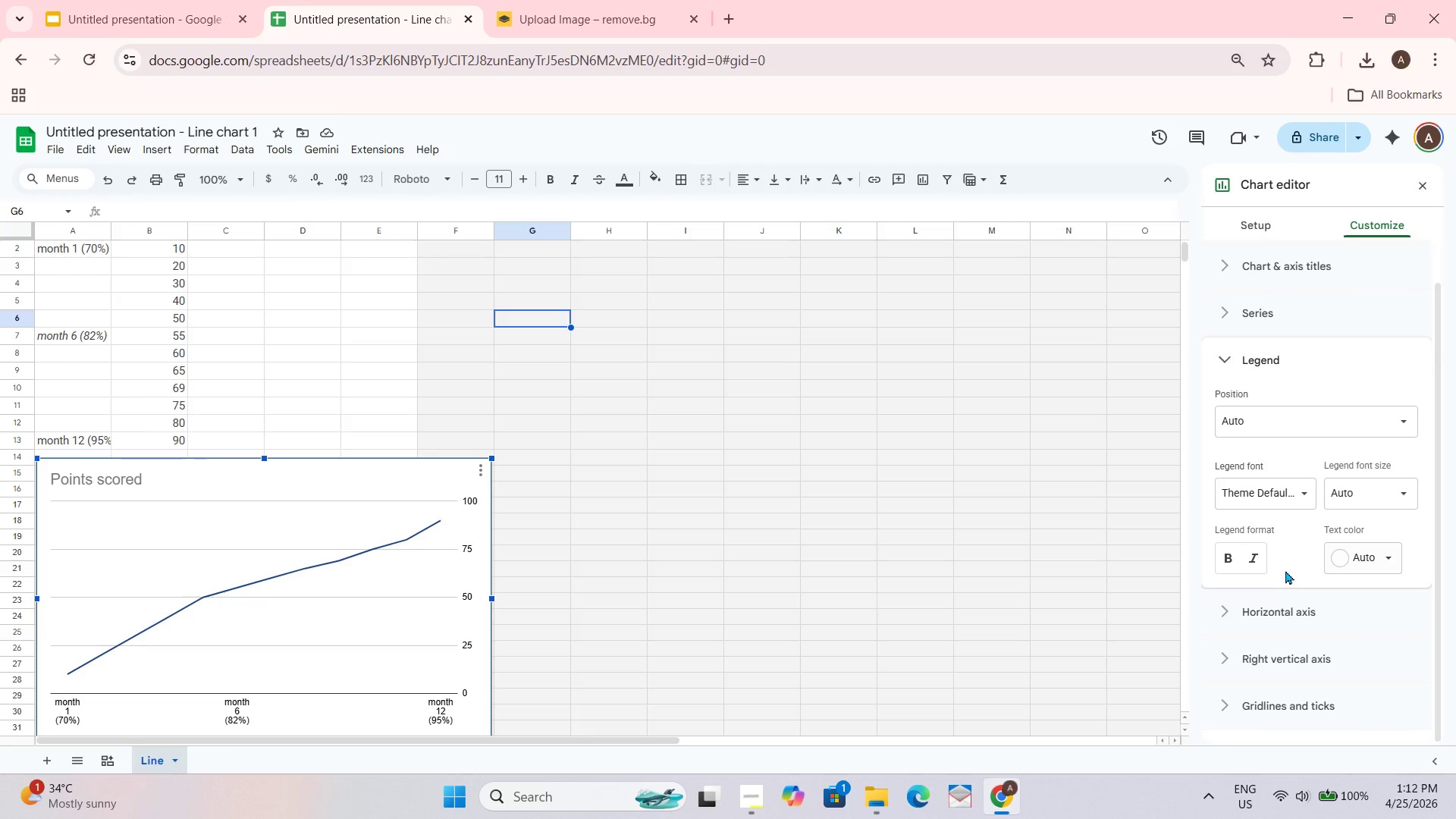 
mouse_move([1256, 637])
 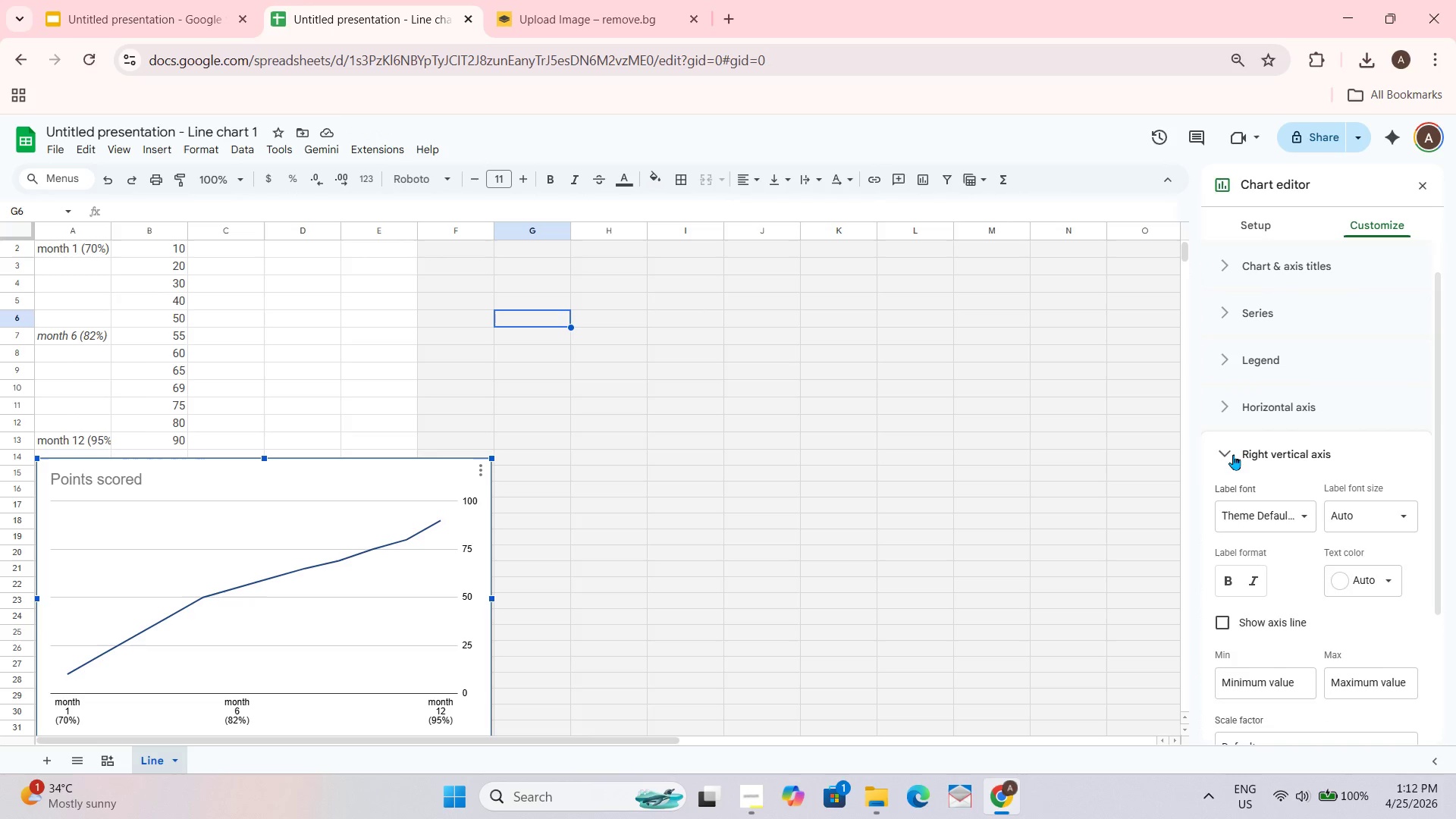 
left_click([1231, 456])
 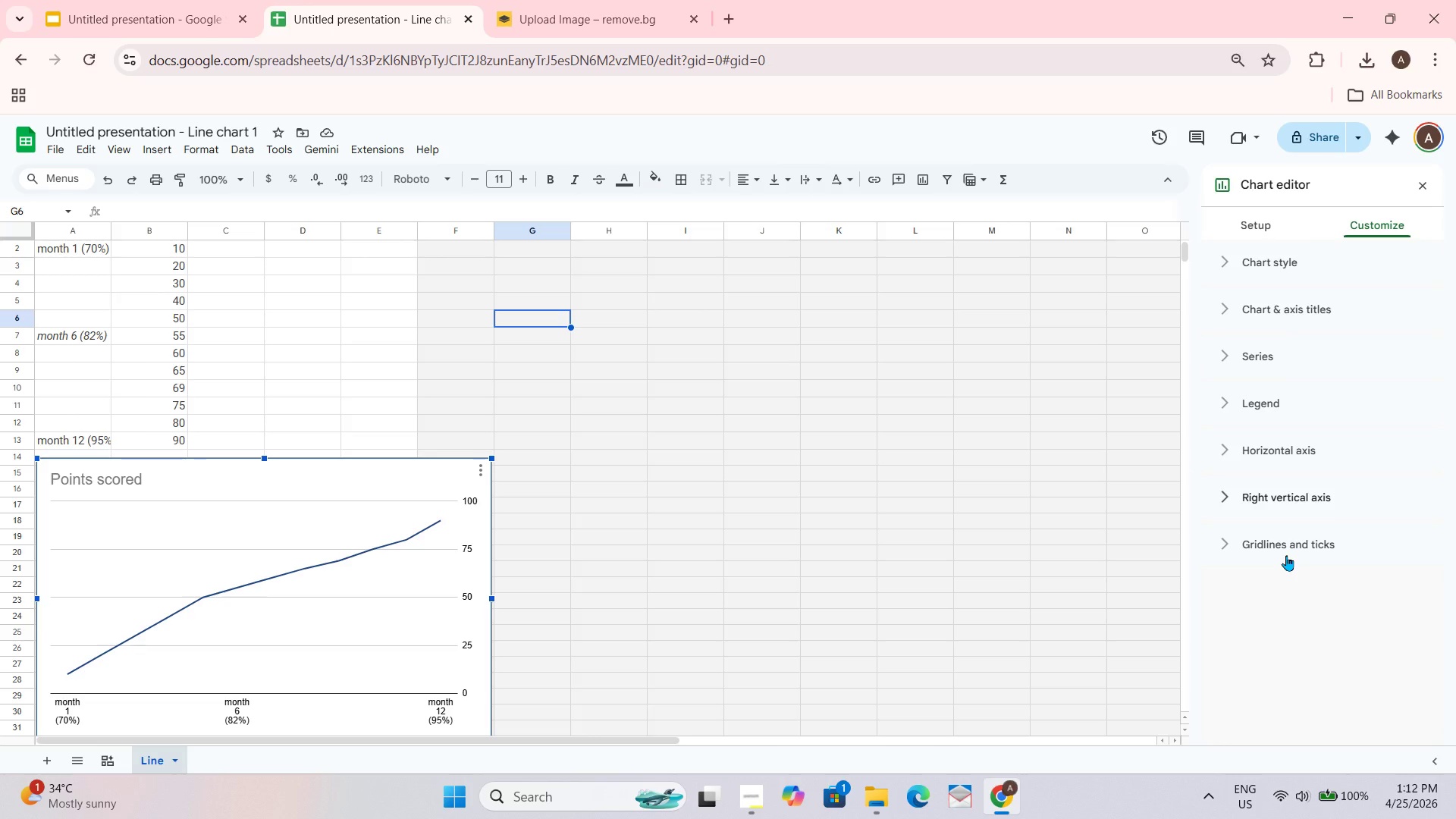 
left_click([1286, 555])
 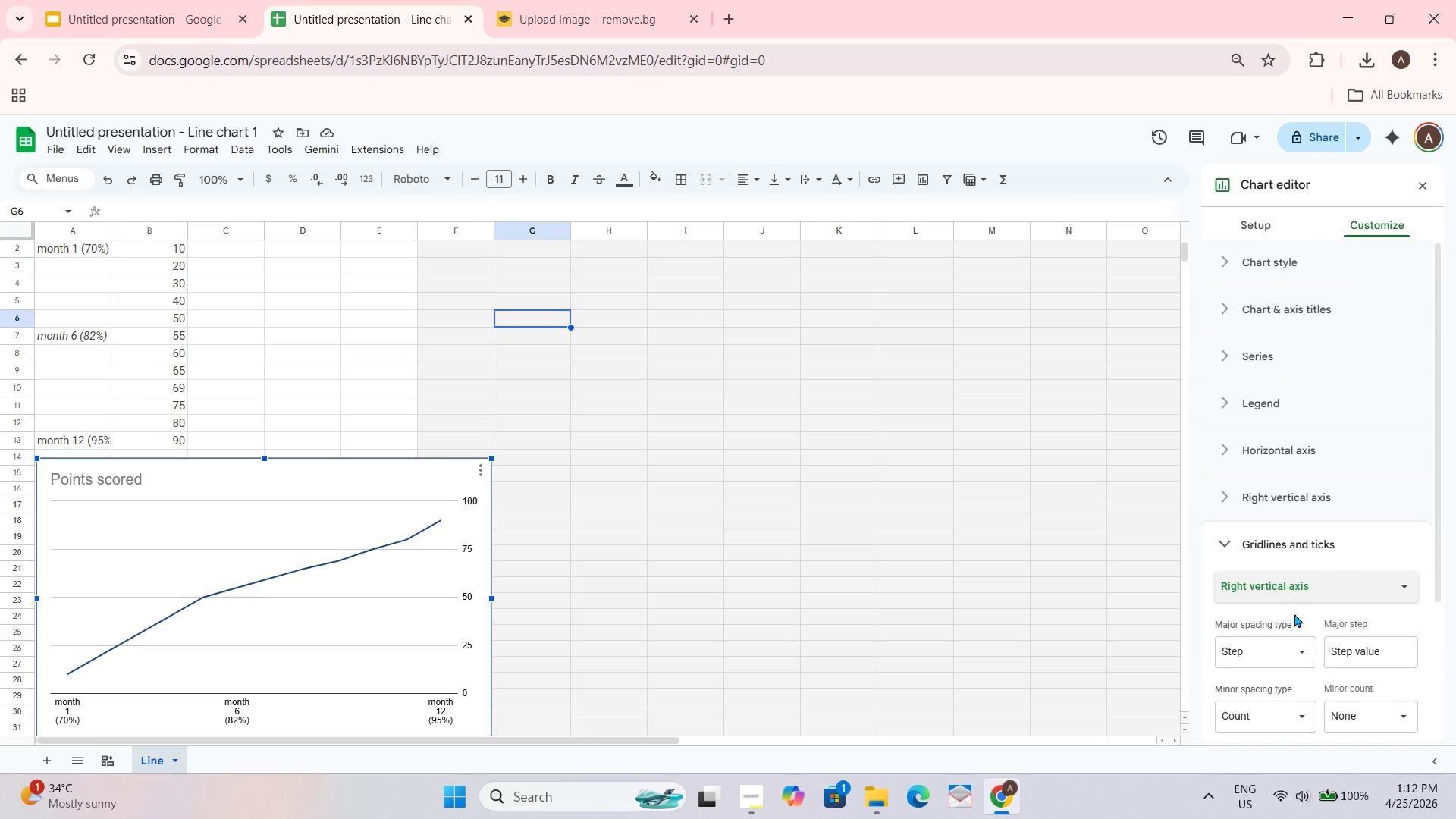 
left_click([1382, 592])
 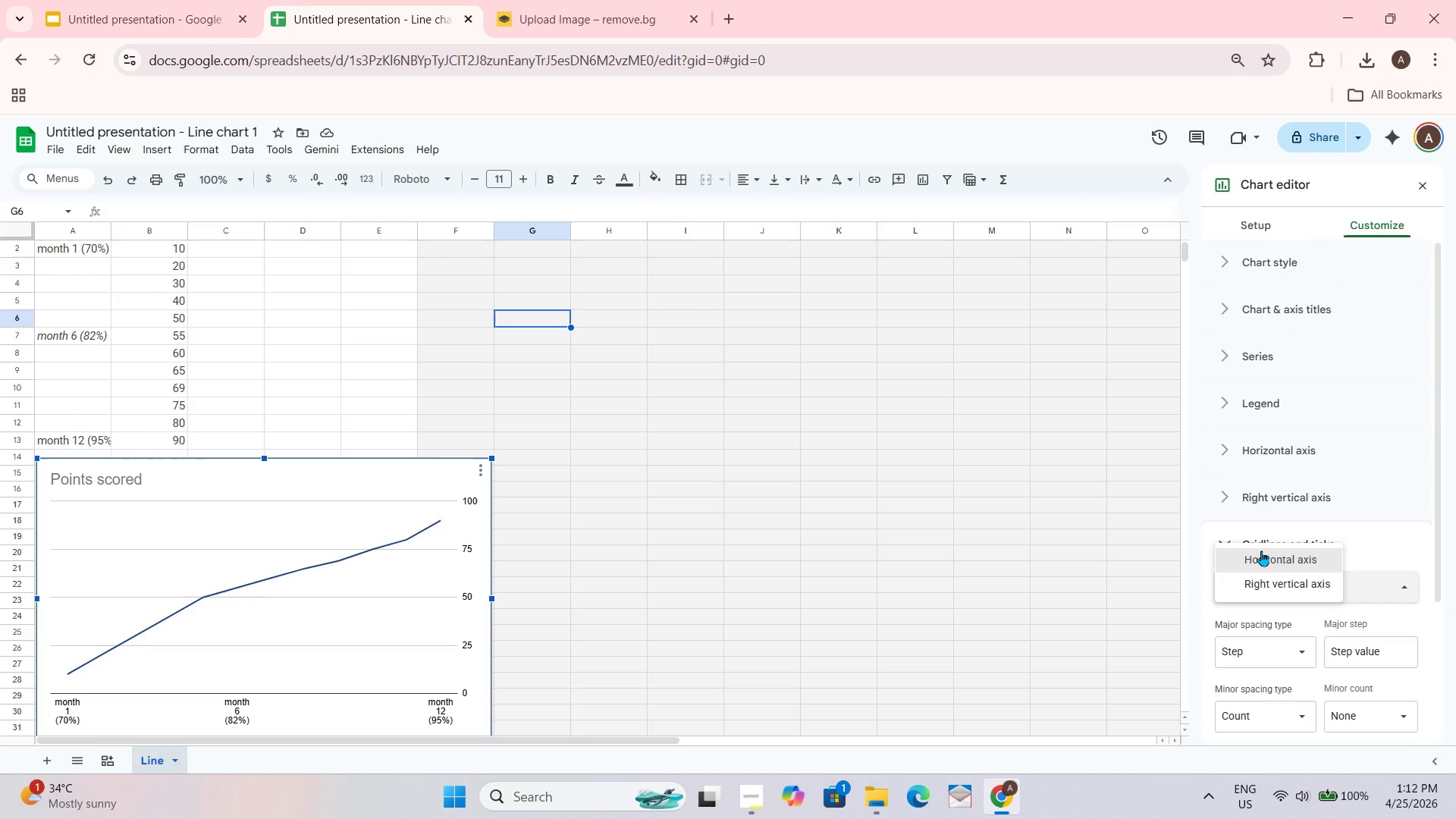 
left_click([1260, 548])
 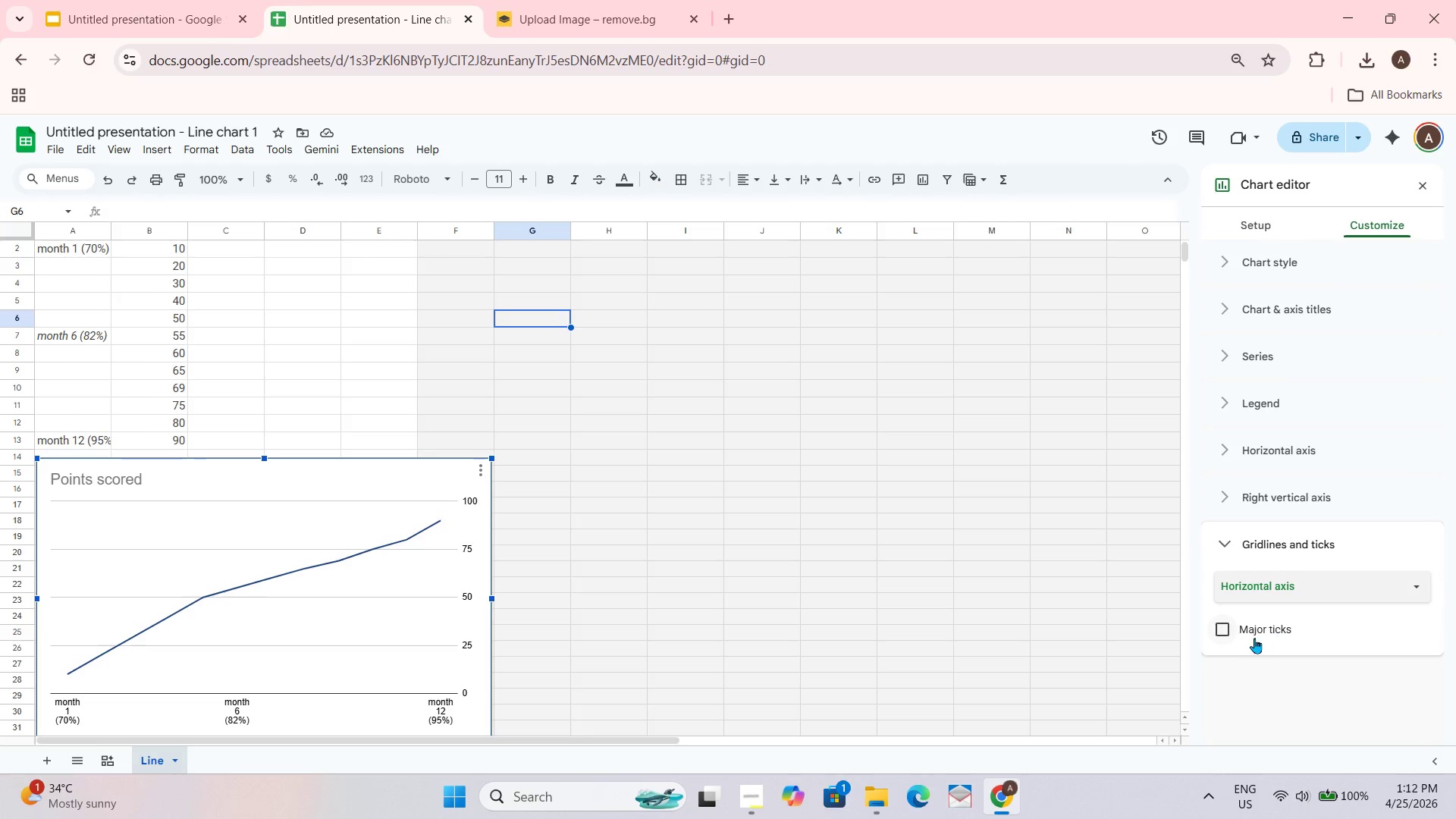 
left_click([1241, 630])
 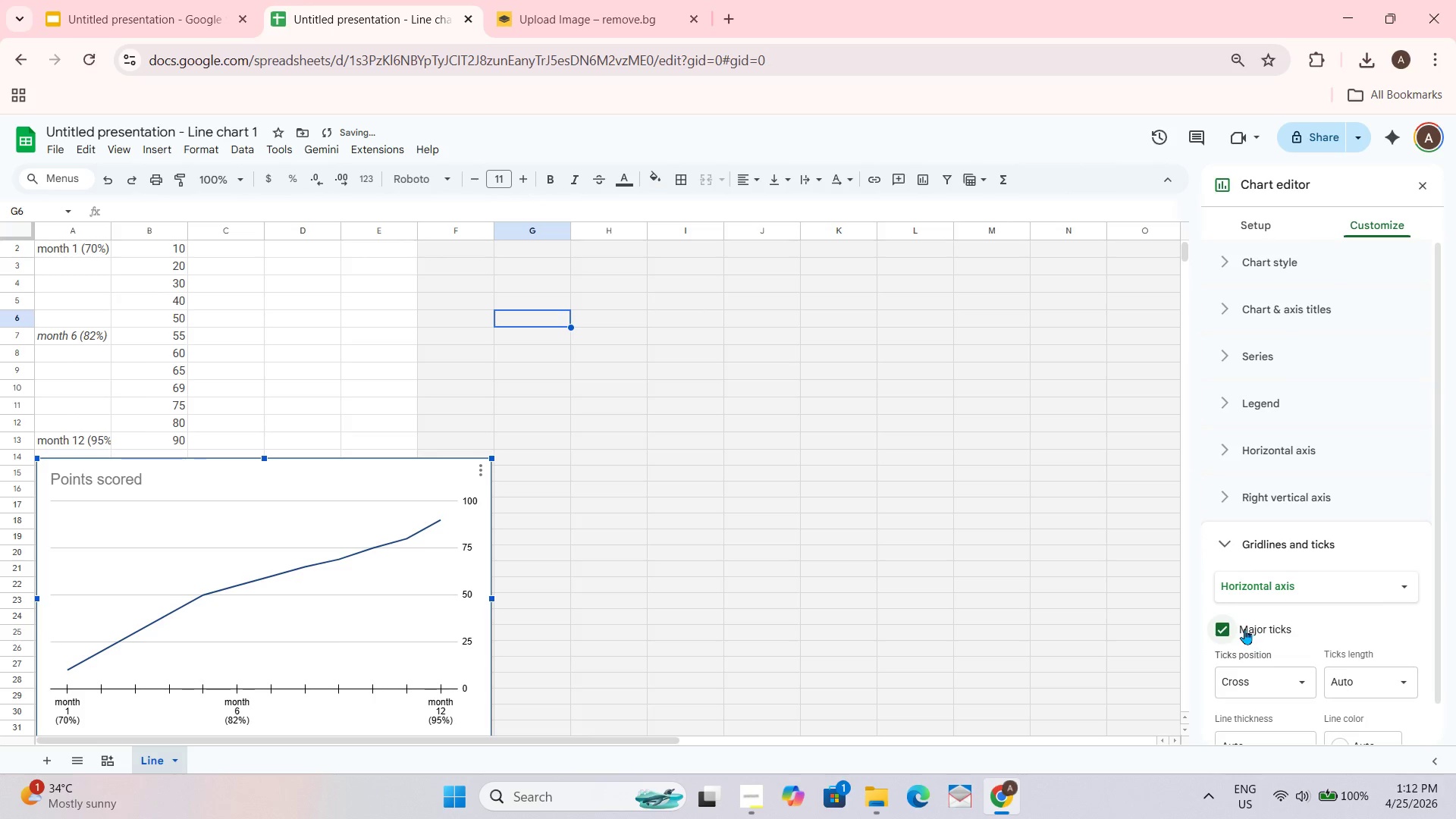 
left_click([1241, 629])
 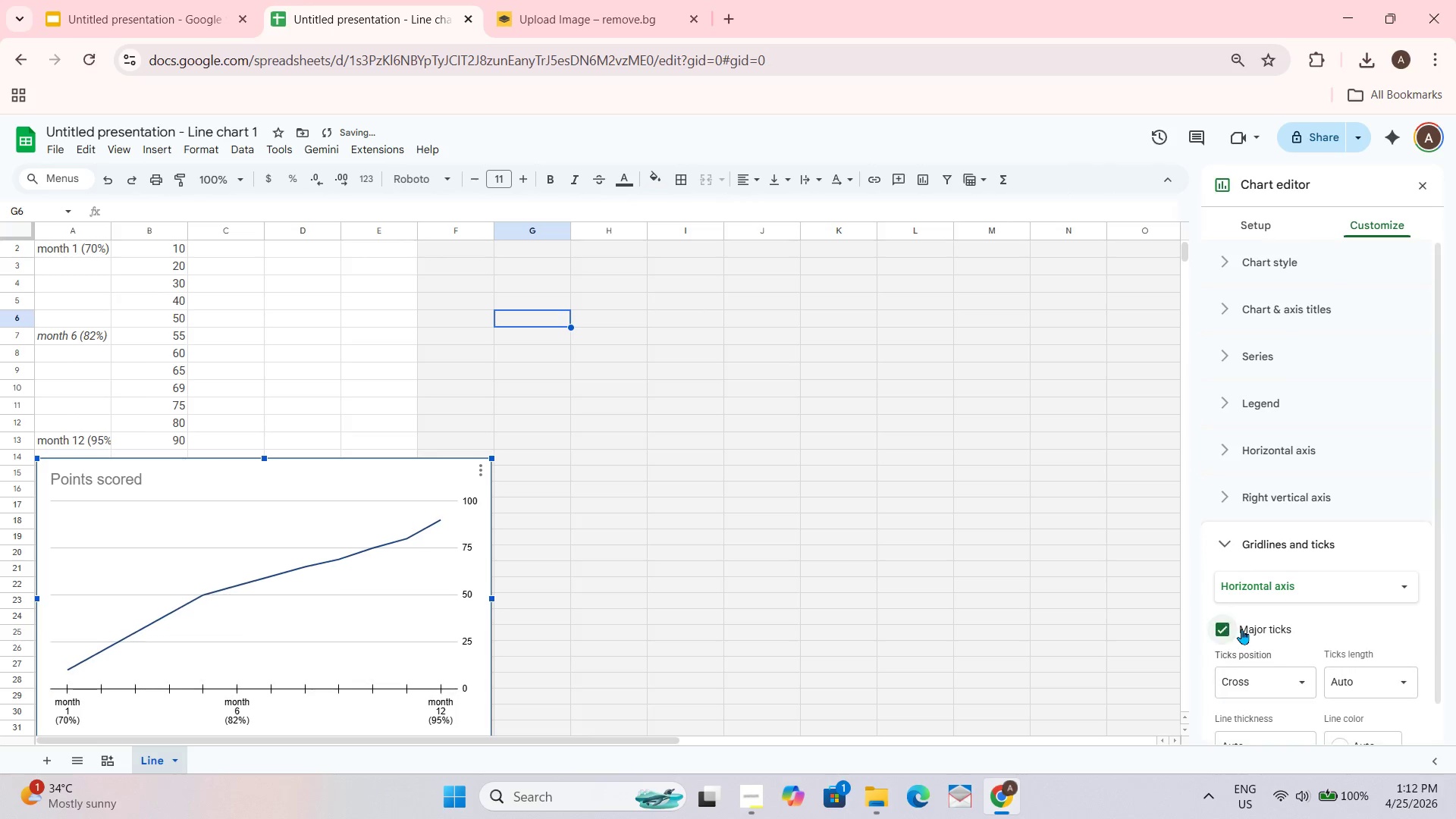 
double_click([1241, 629])
 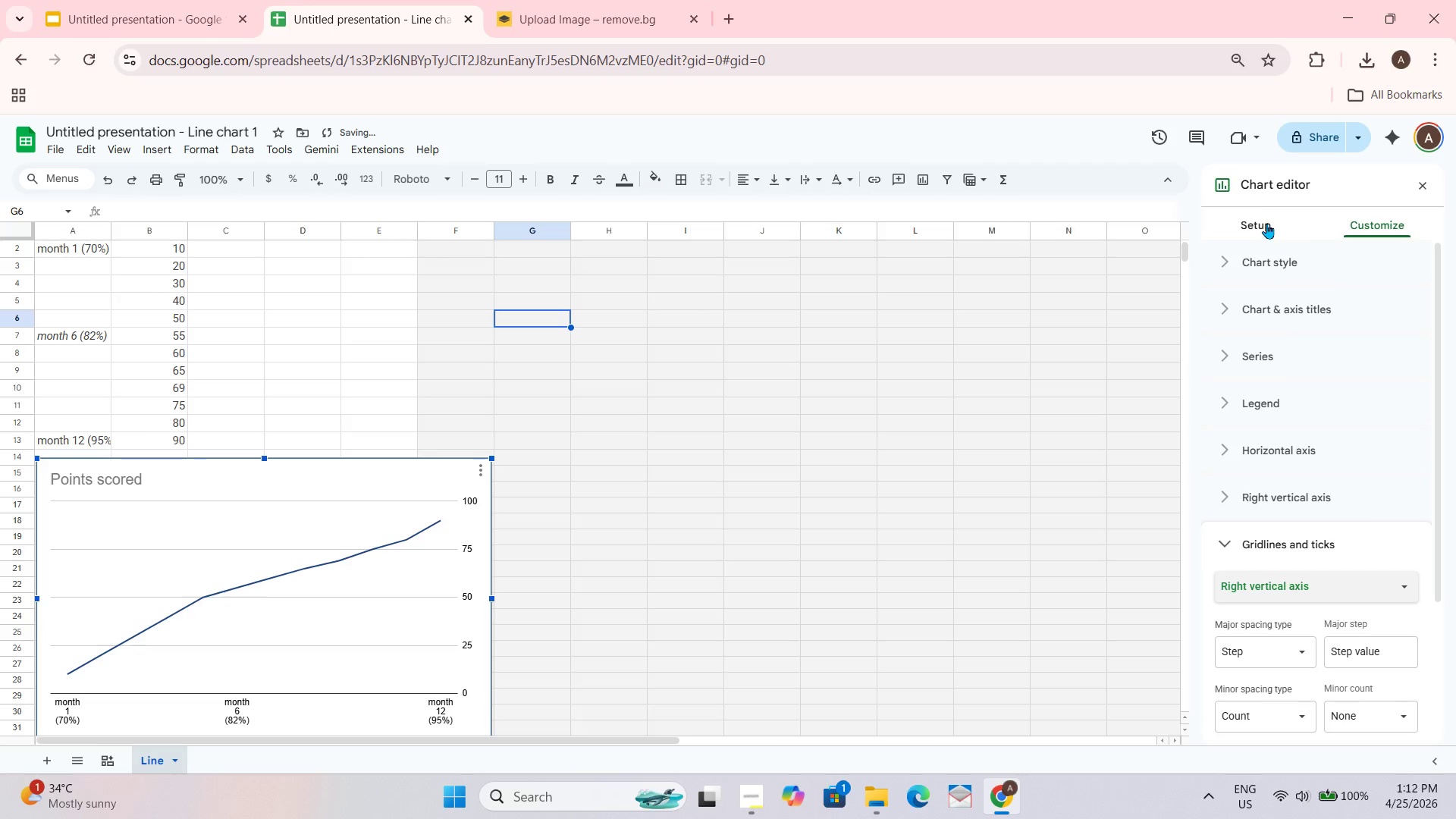 
left_click([1266, 221])
 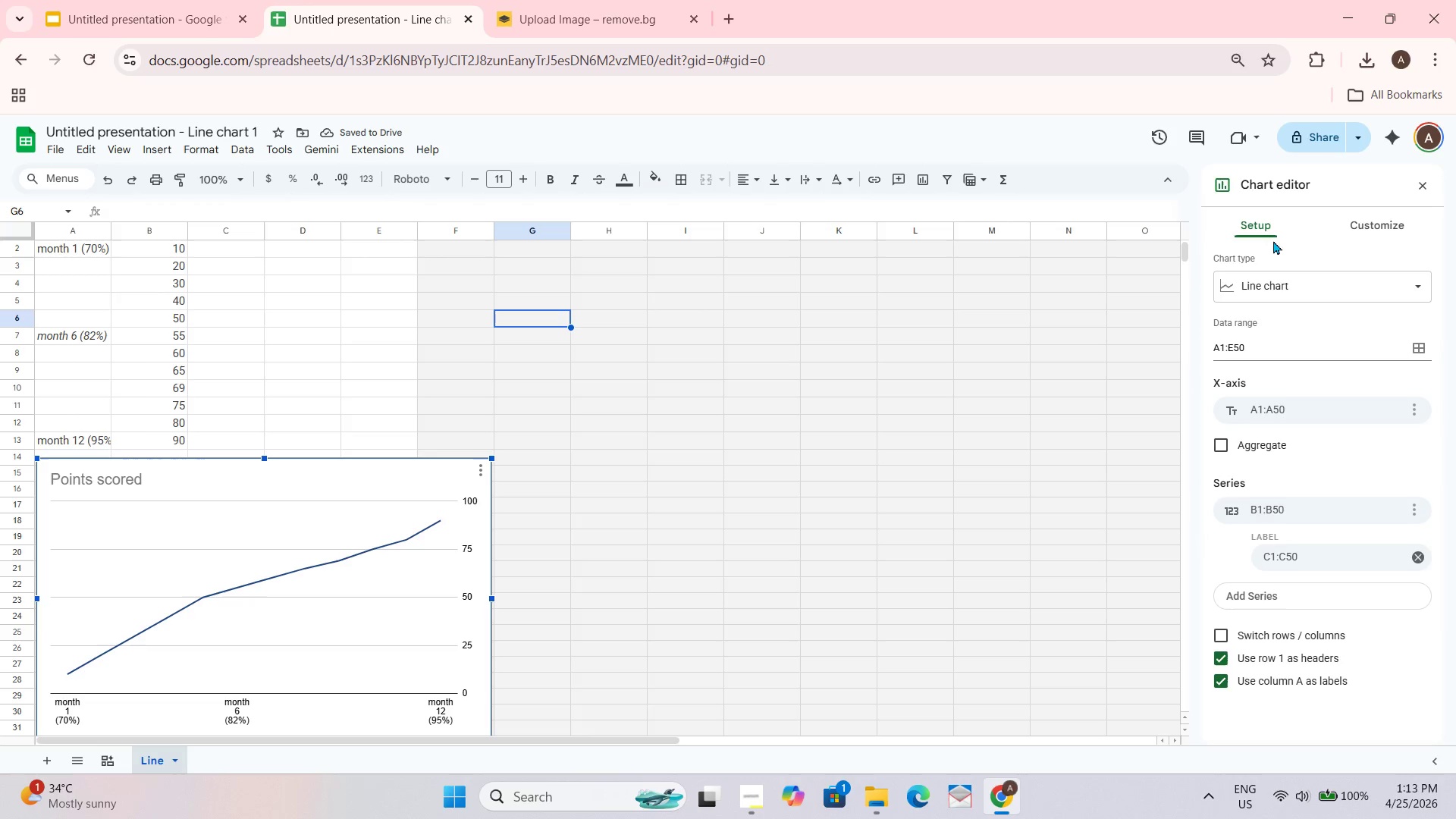 
left_click([1382, 223])
 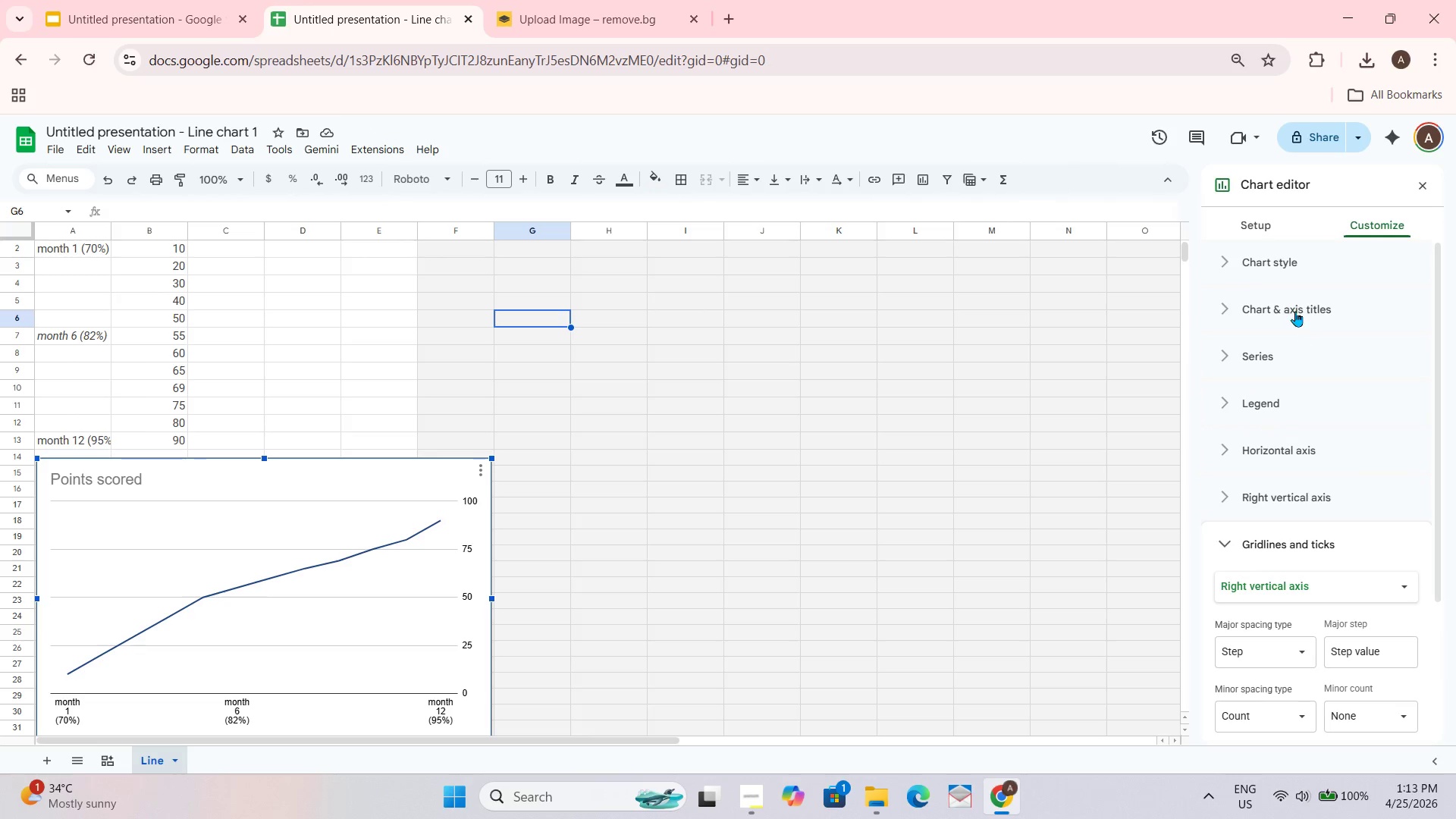 
scroll: coordinate [1292, 312], scroll_direction: up, amount: 1.0
 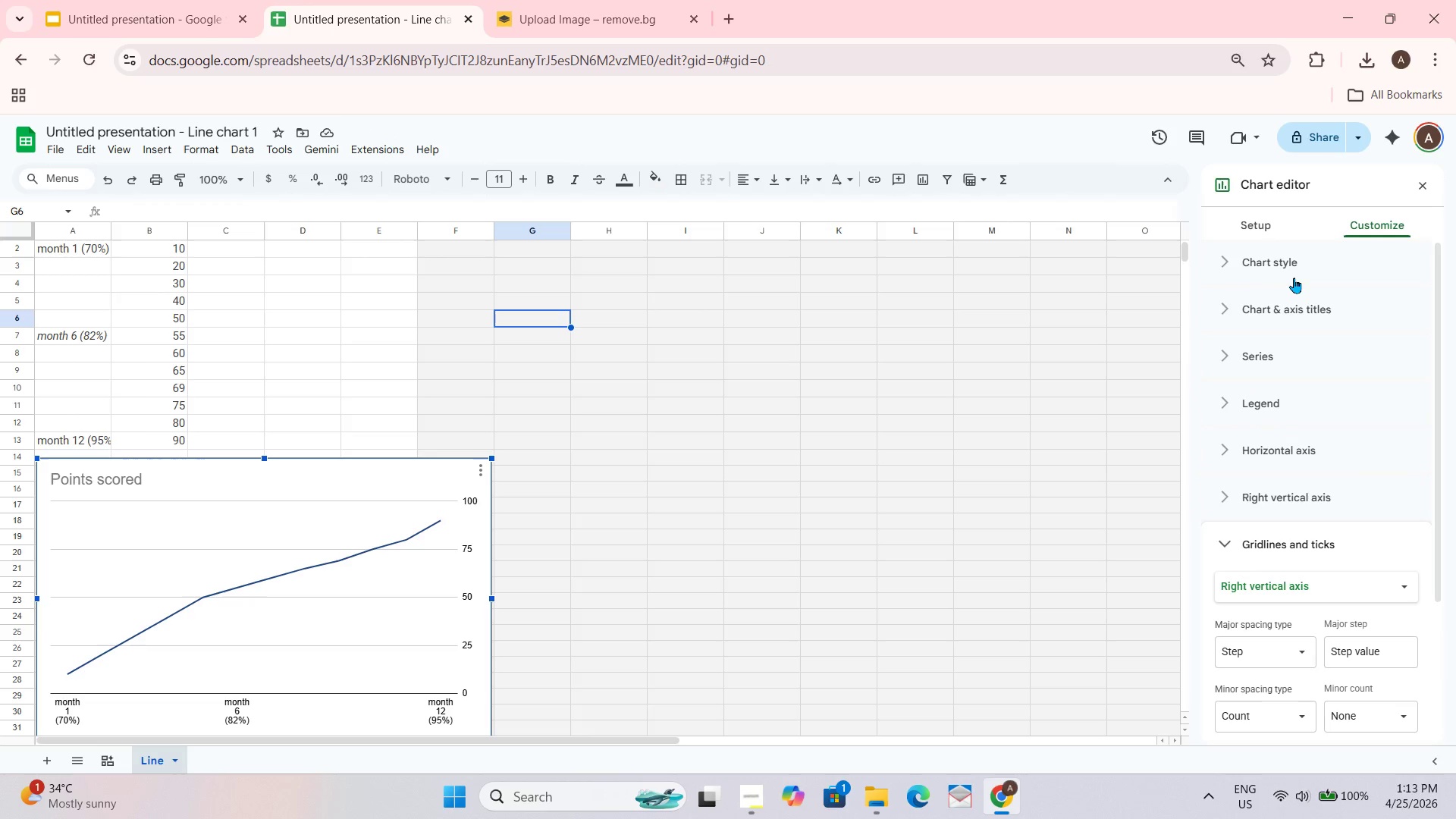 
left_click([1294, 271])
 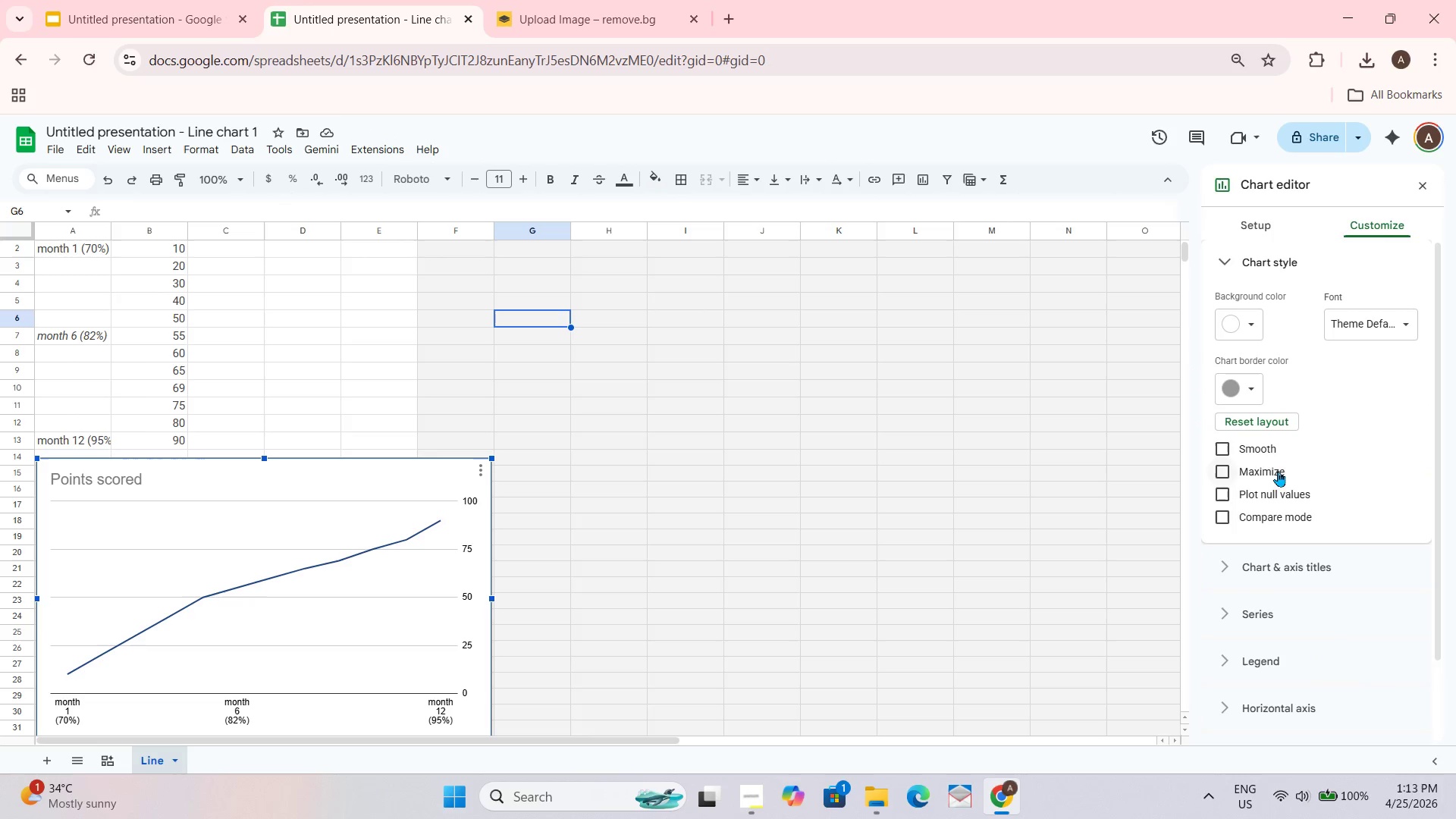 
left_click([1259, 454])
 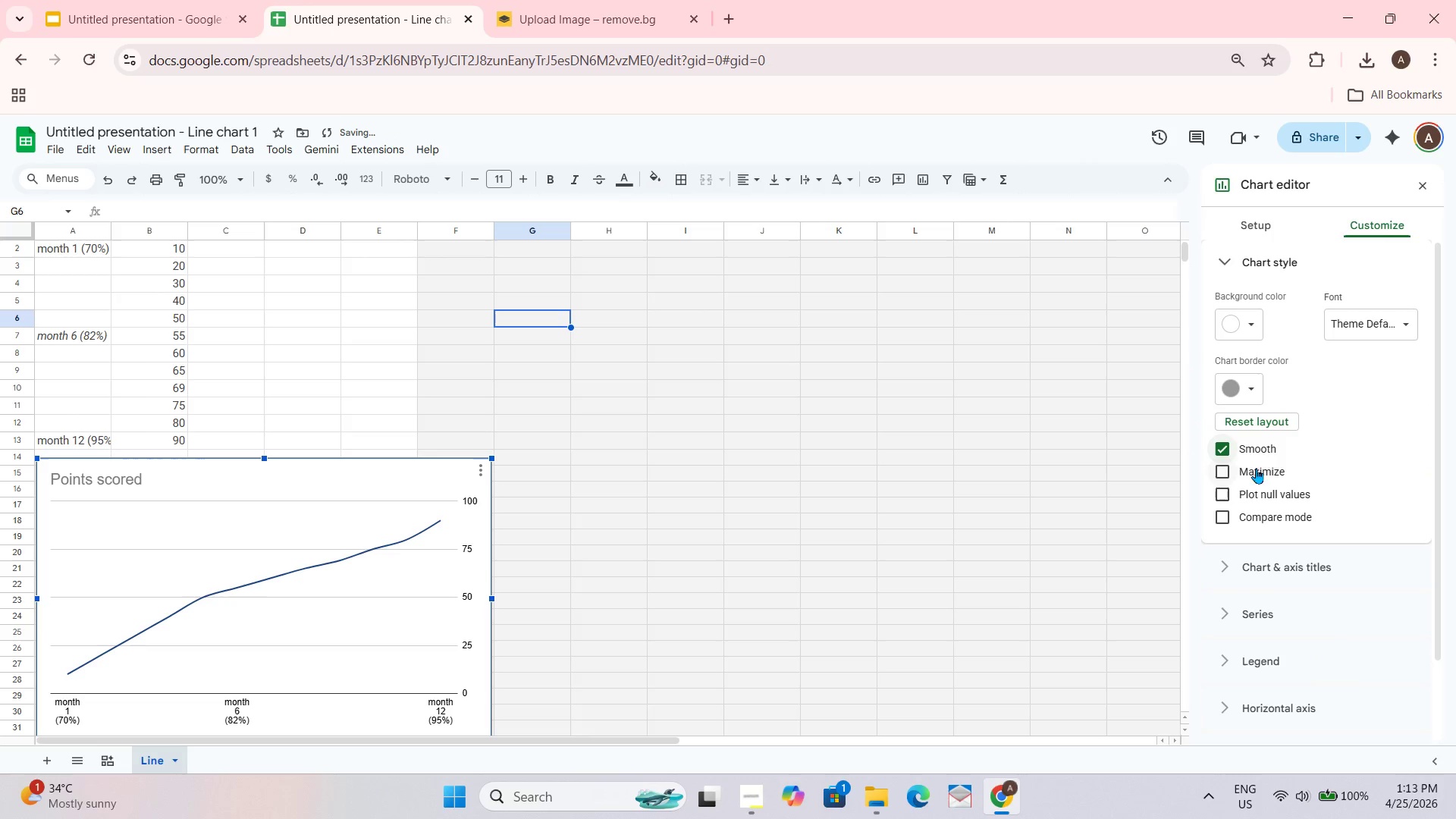 
left_click([1256, 476])
 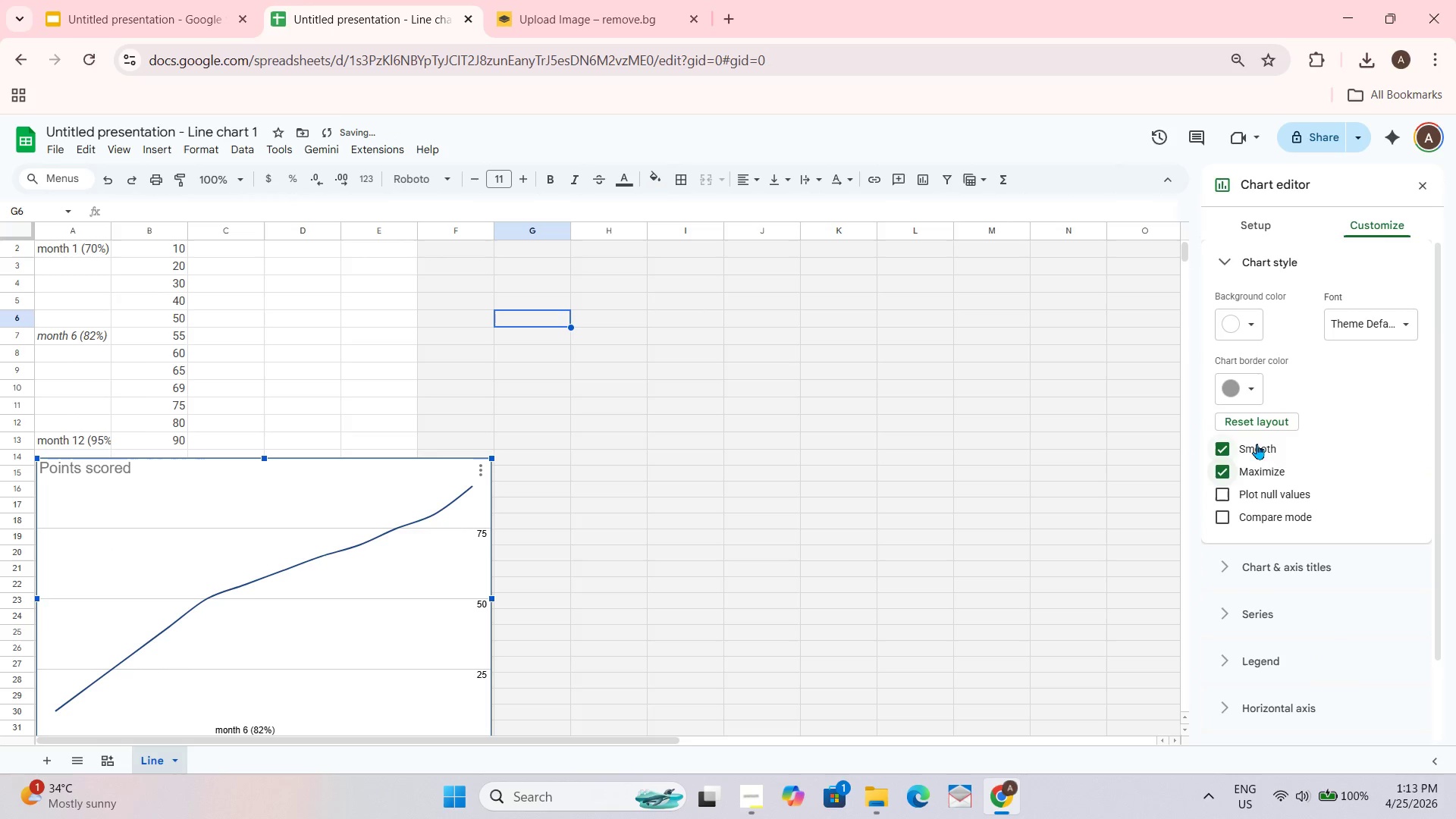 
left_click([1257, 439])
 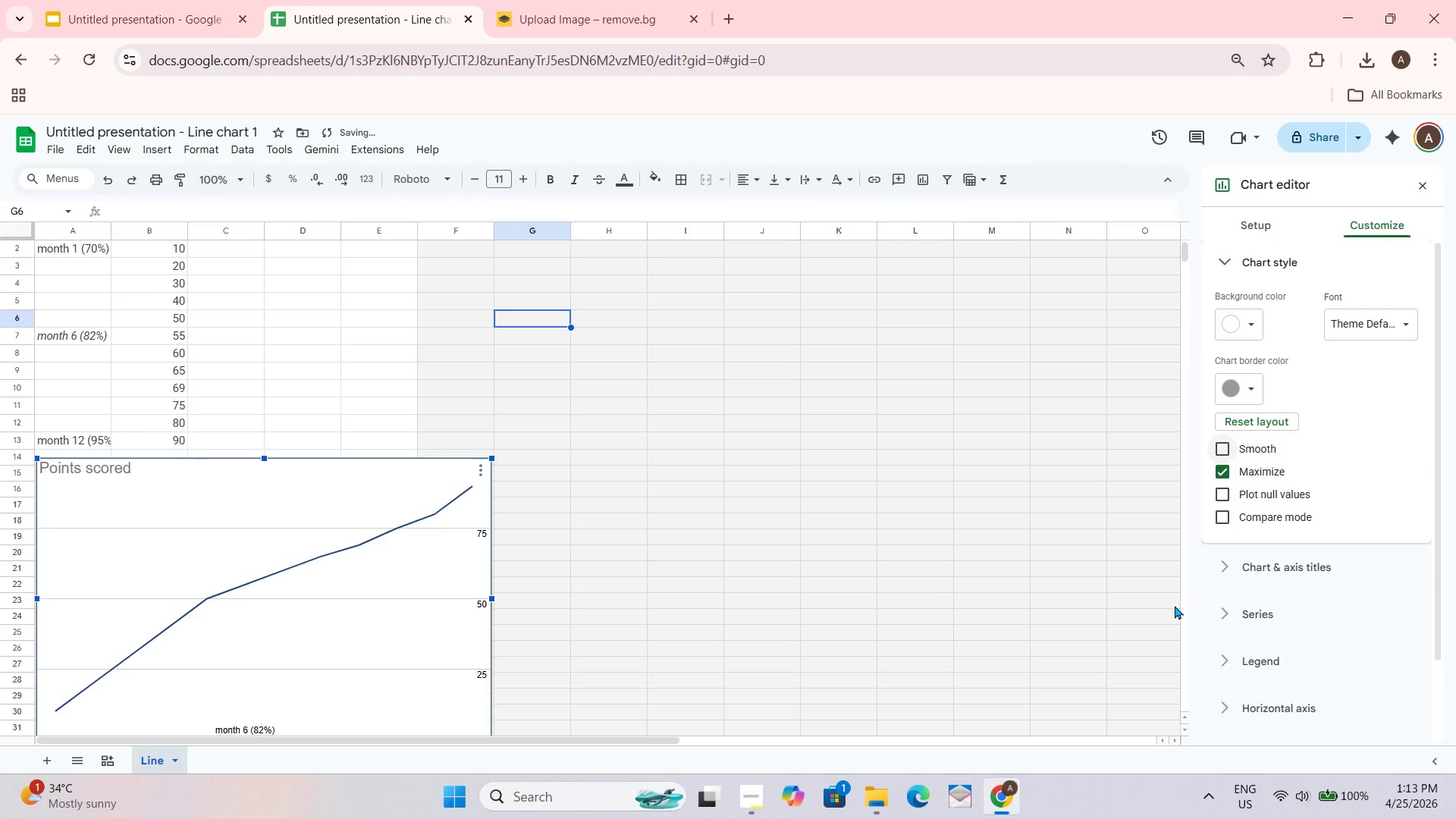 
scroll: coordinate [906, 576], scroll_direction: down, amount: 1.0
 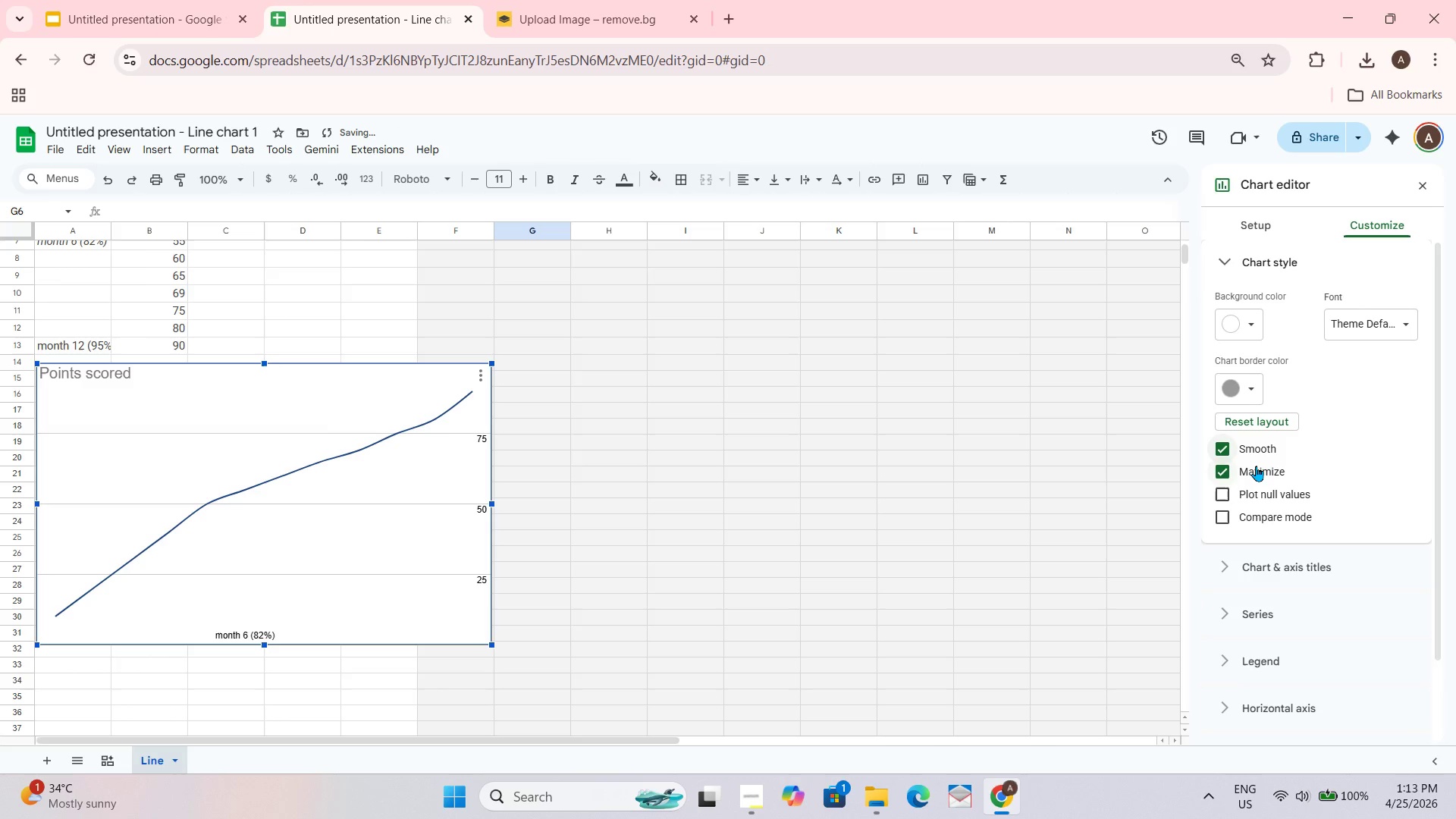 
double_click([1256, 450])
 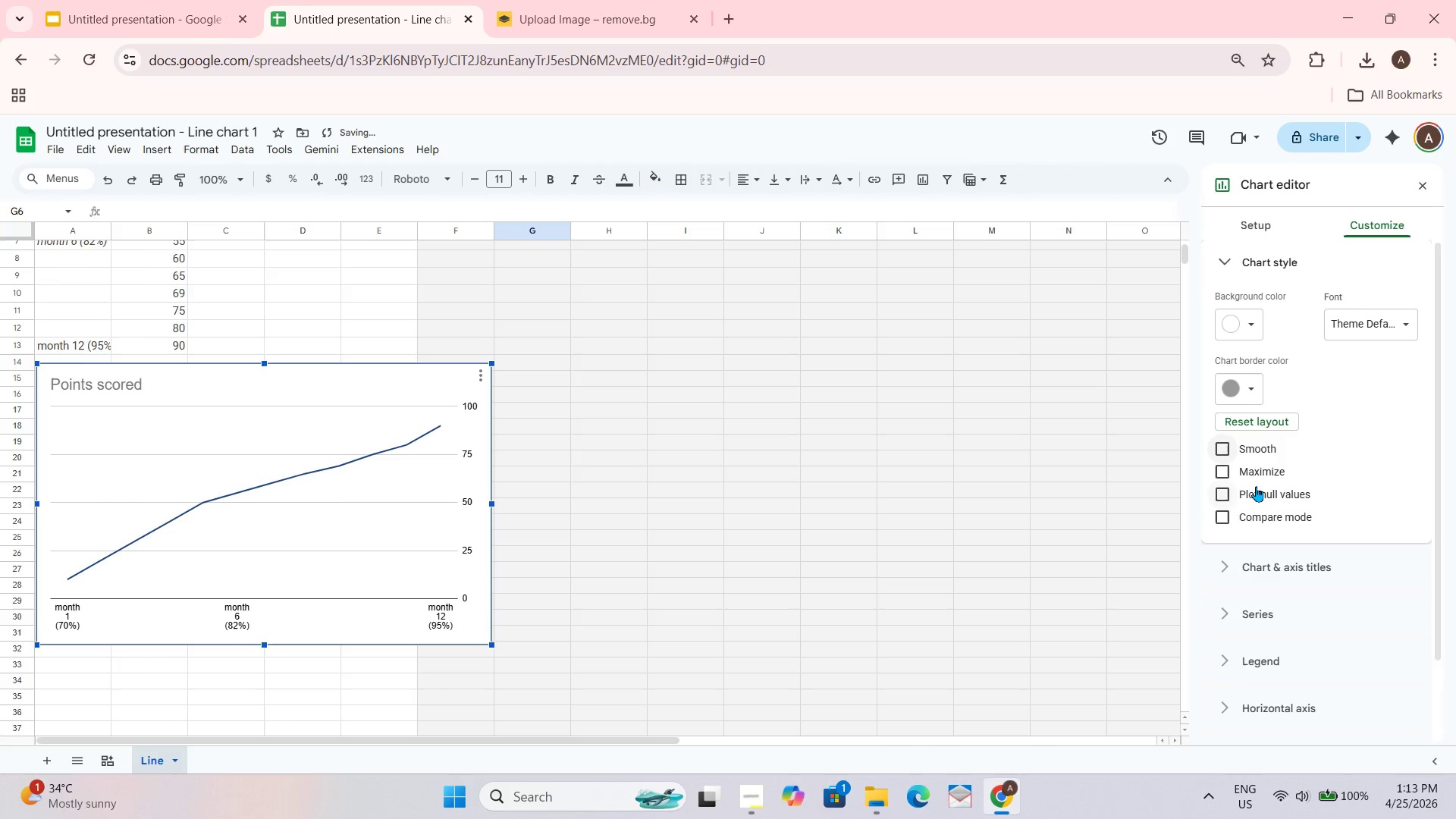 
left_click([1256, 486])
 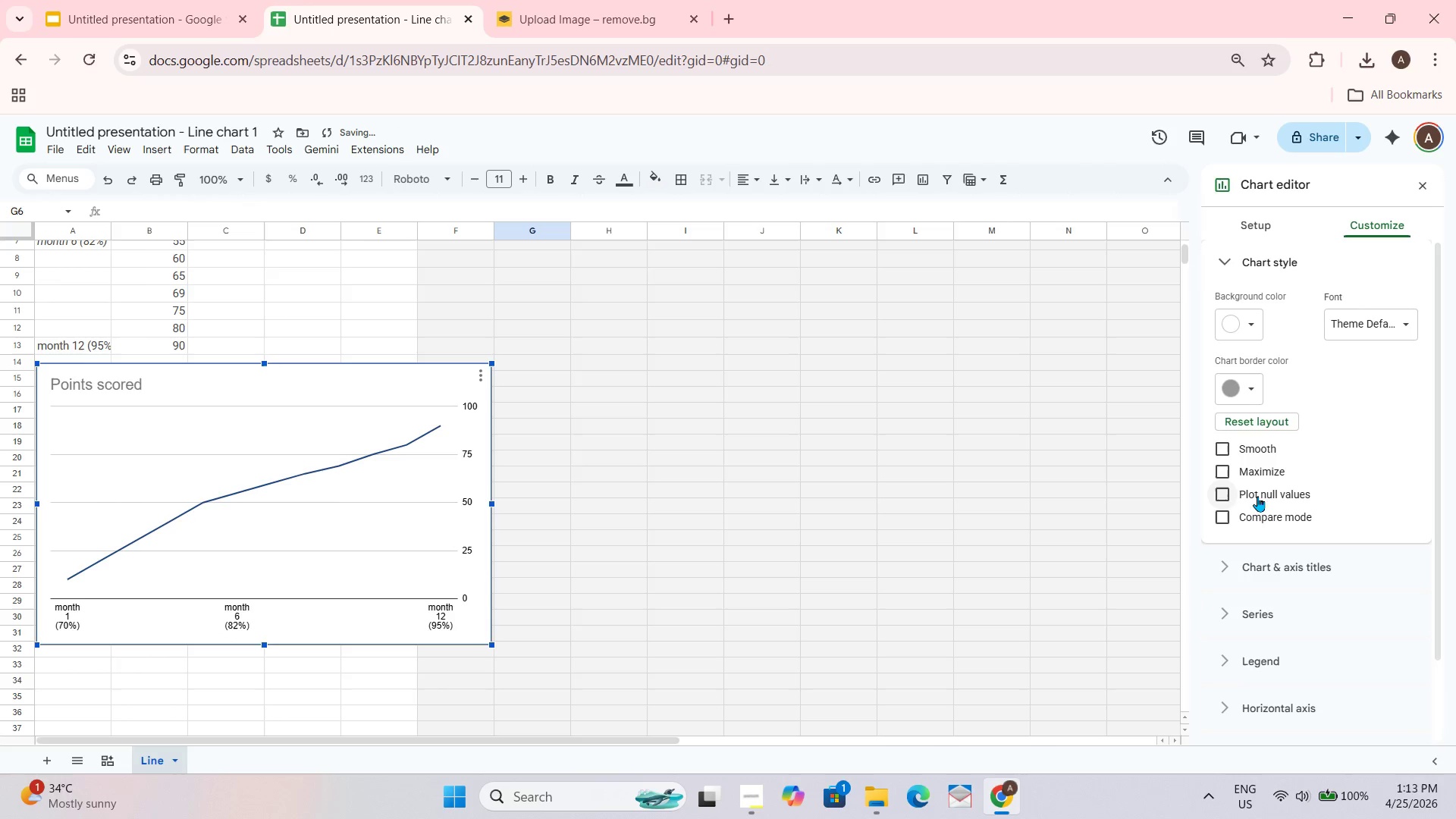 
double_click([1257, 500])
 